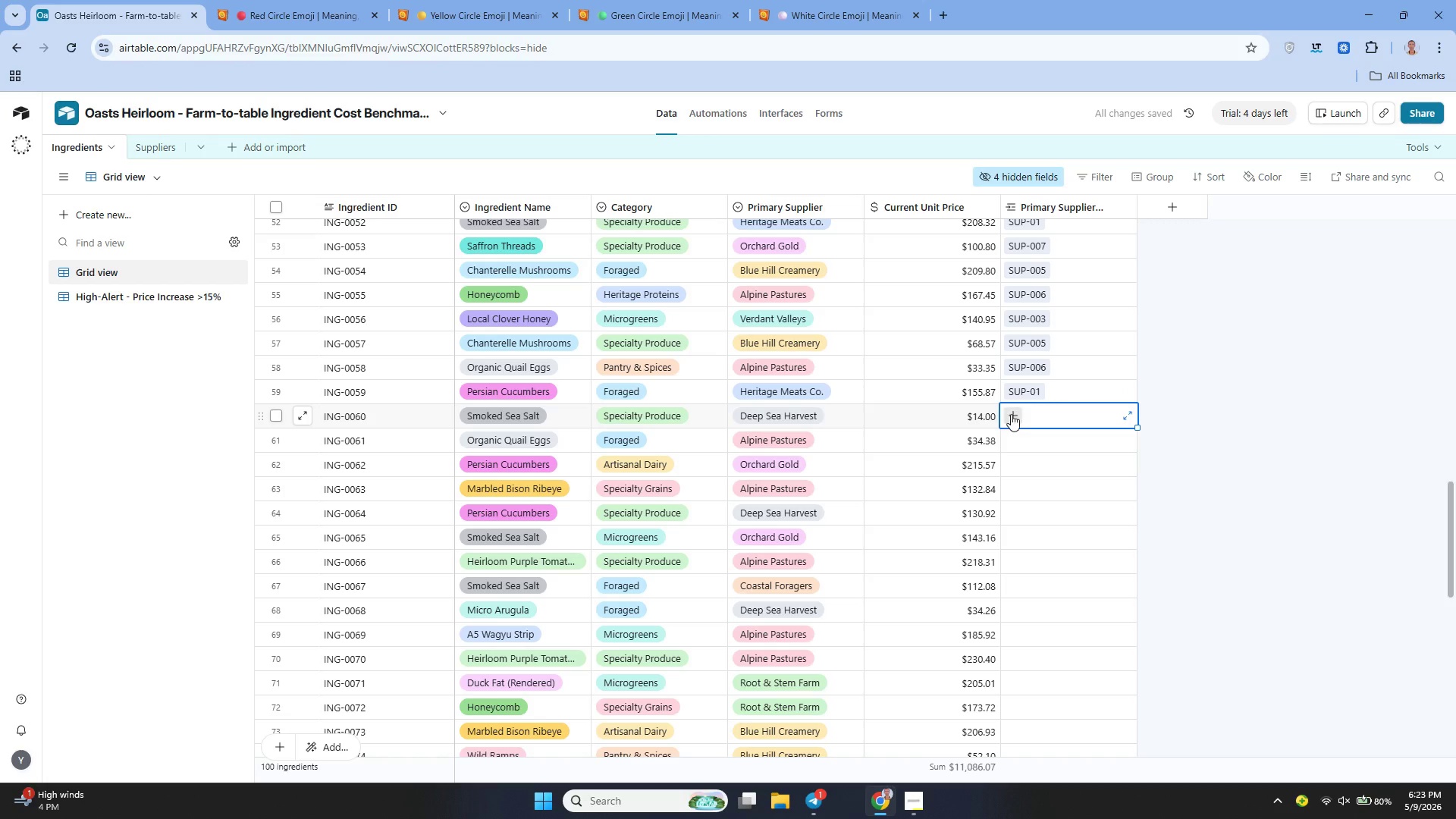 
left_click([1011, 413])
 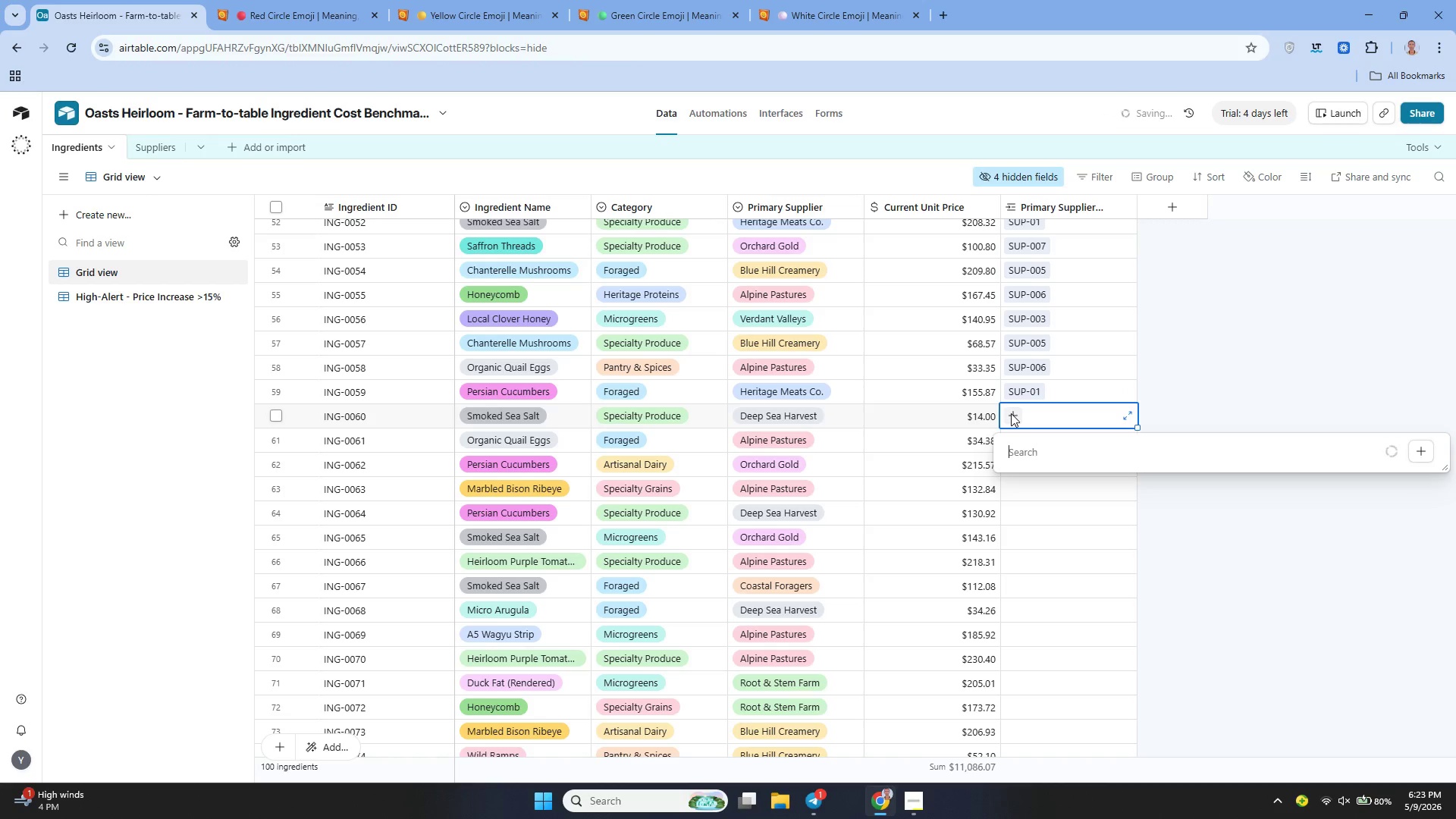 
mouse_move([1050, 551])
 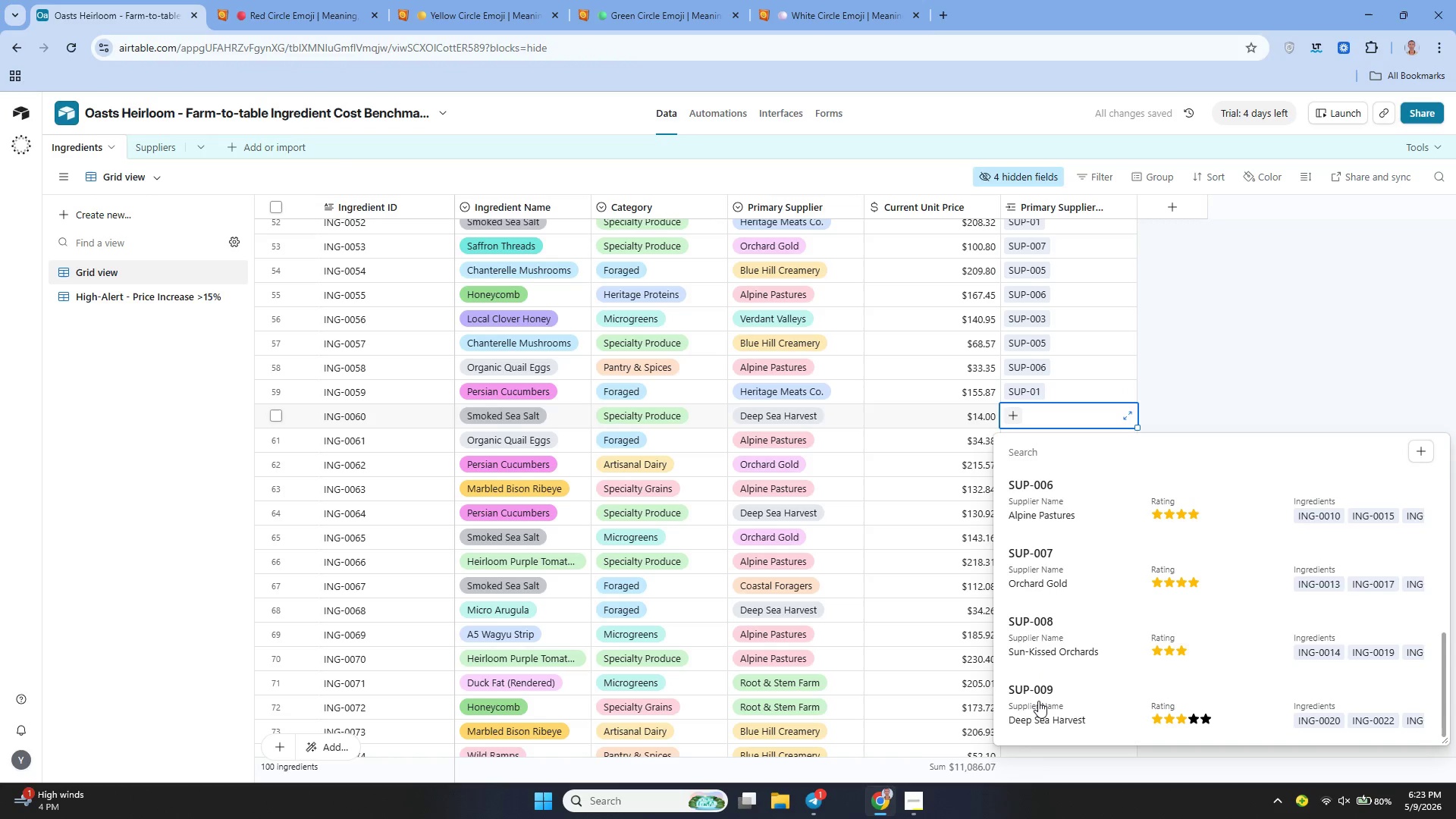 
left_click([1038, 701])
 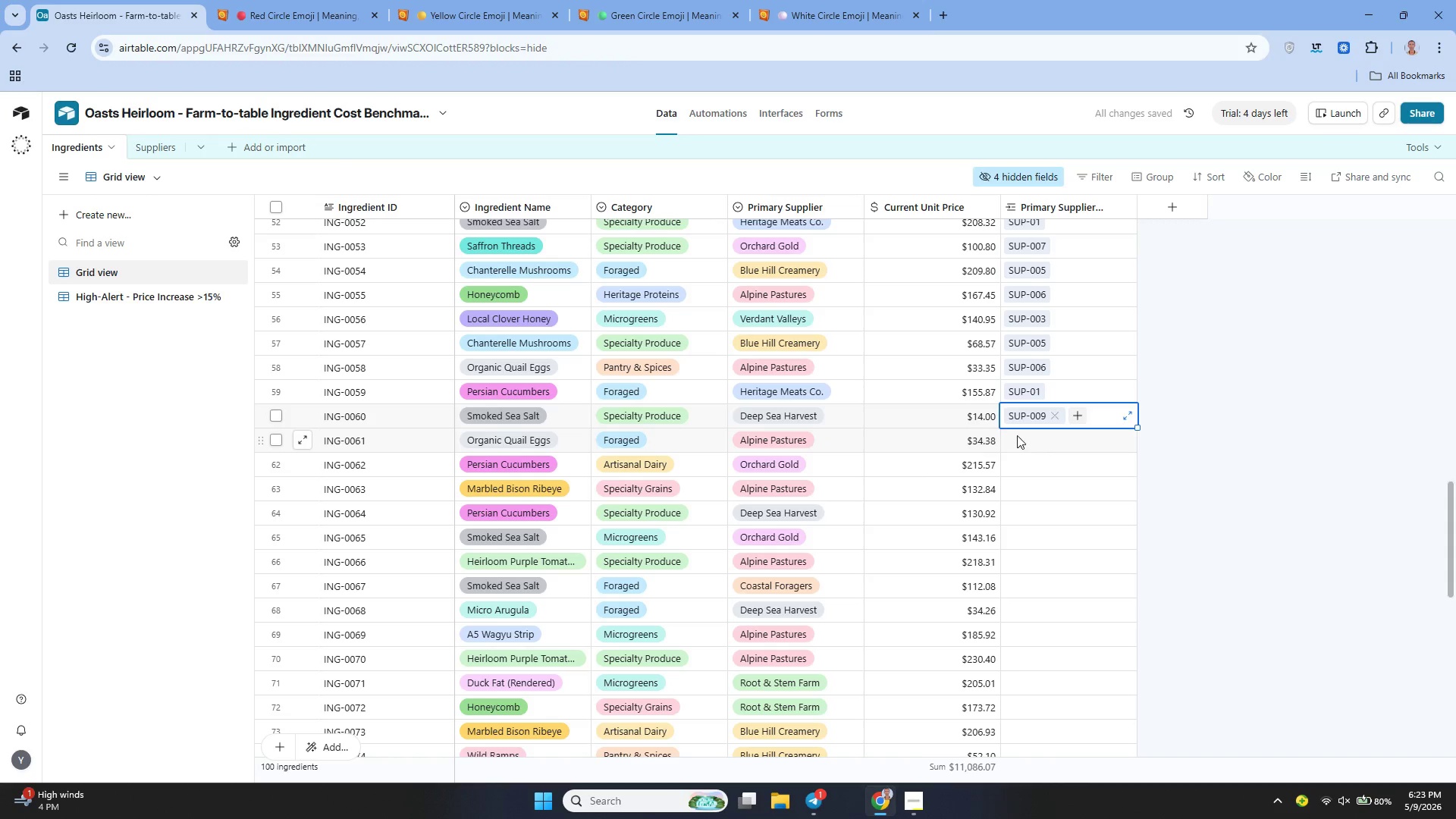 
double_click([1017, 435])
 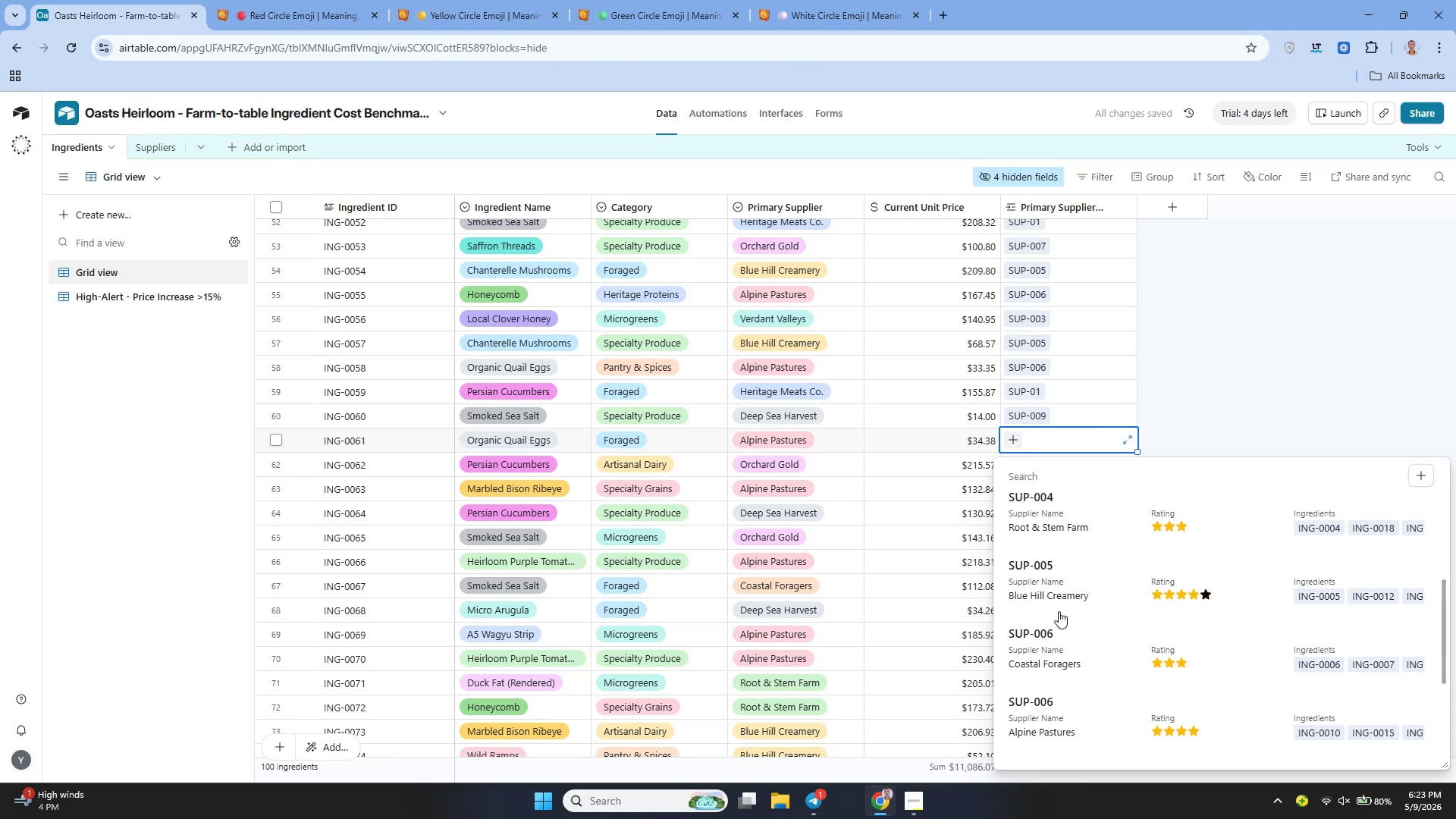 
left_click([1038, 655])
 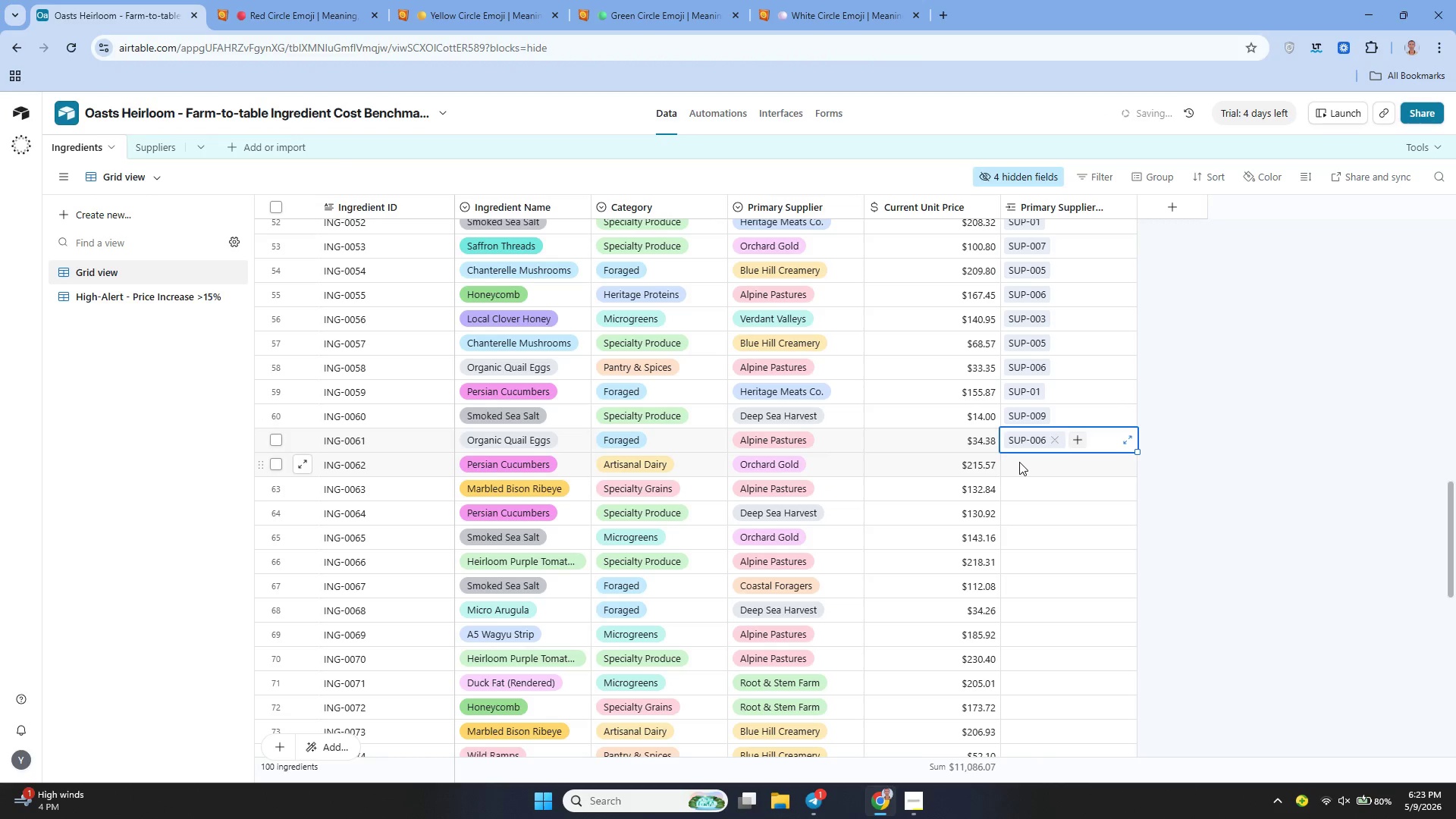 
double_click([1019, 462])
 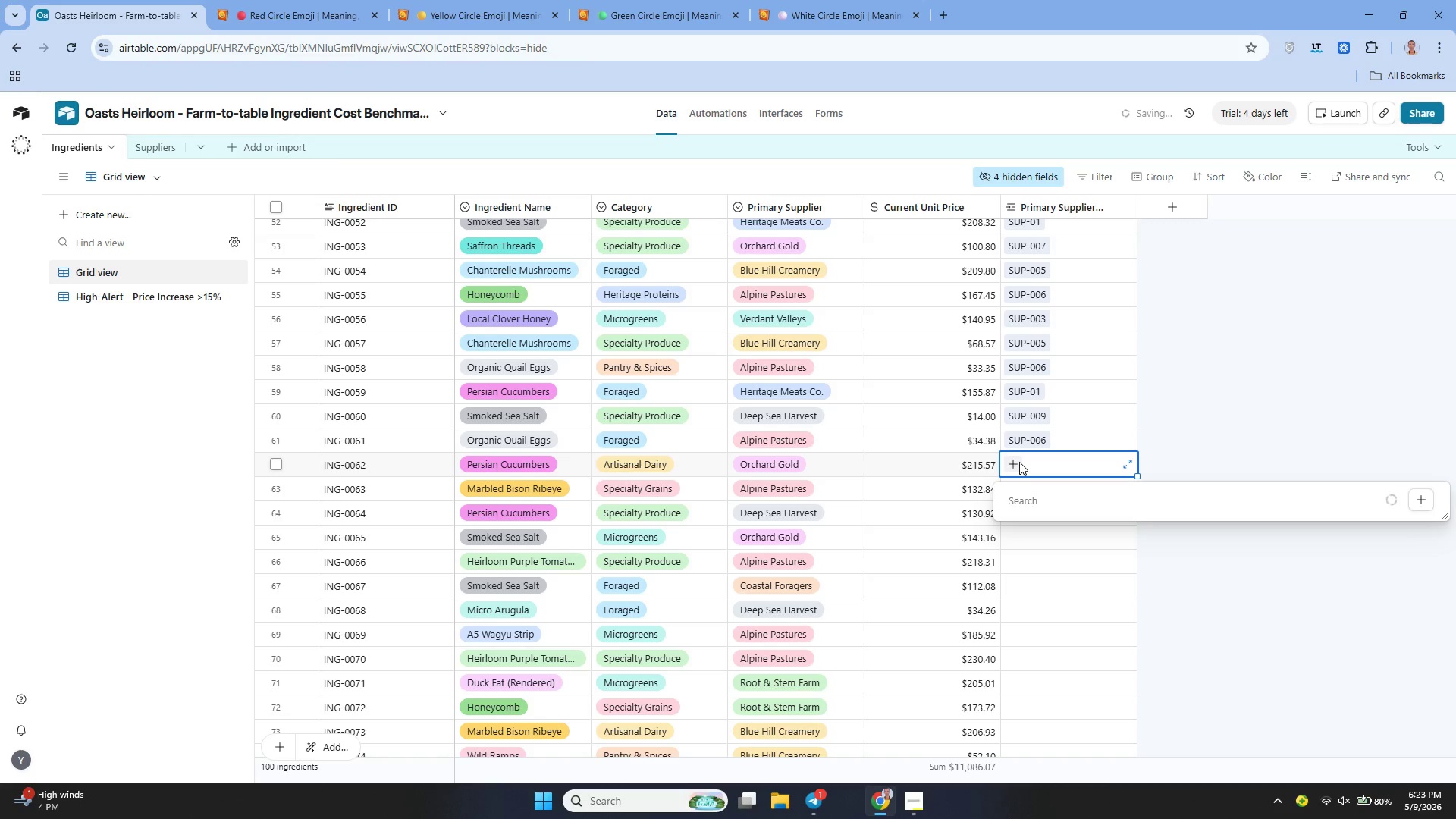 
mouse_move([1031, 474])
 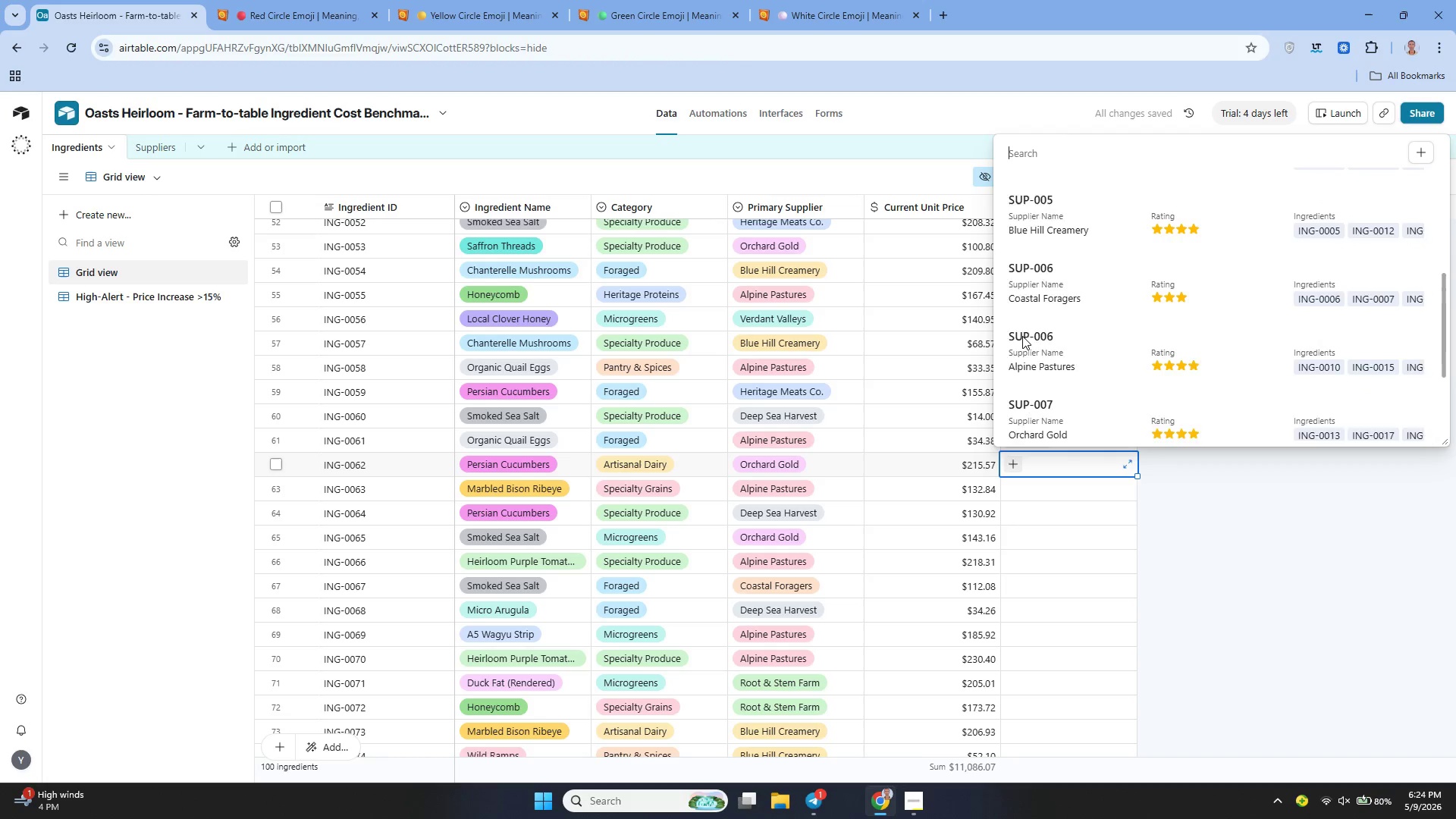 
left_click([1025, 335])
 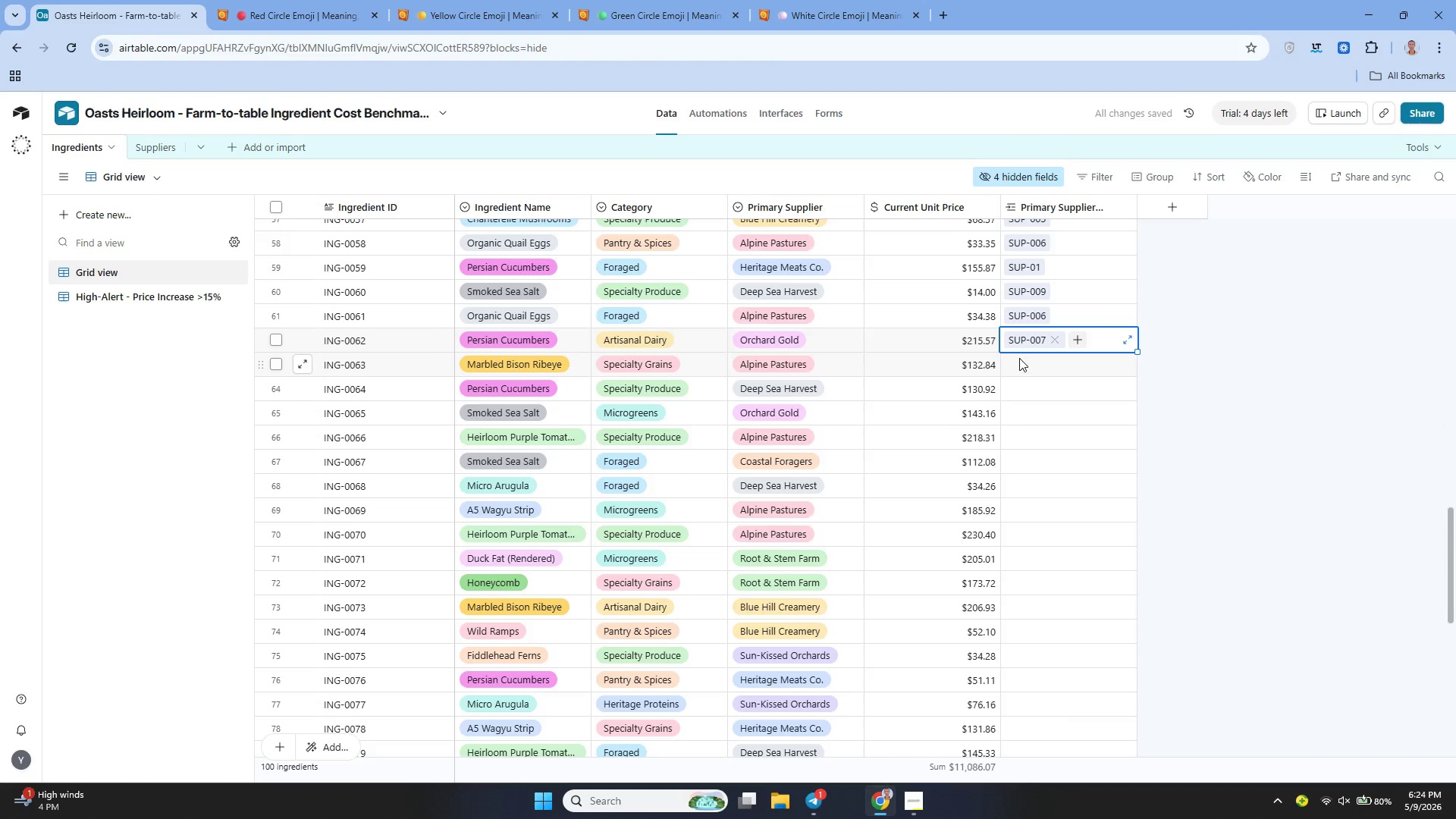 
double_click([1019, 358])
 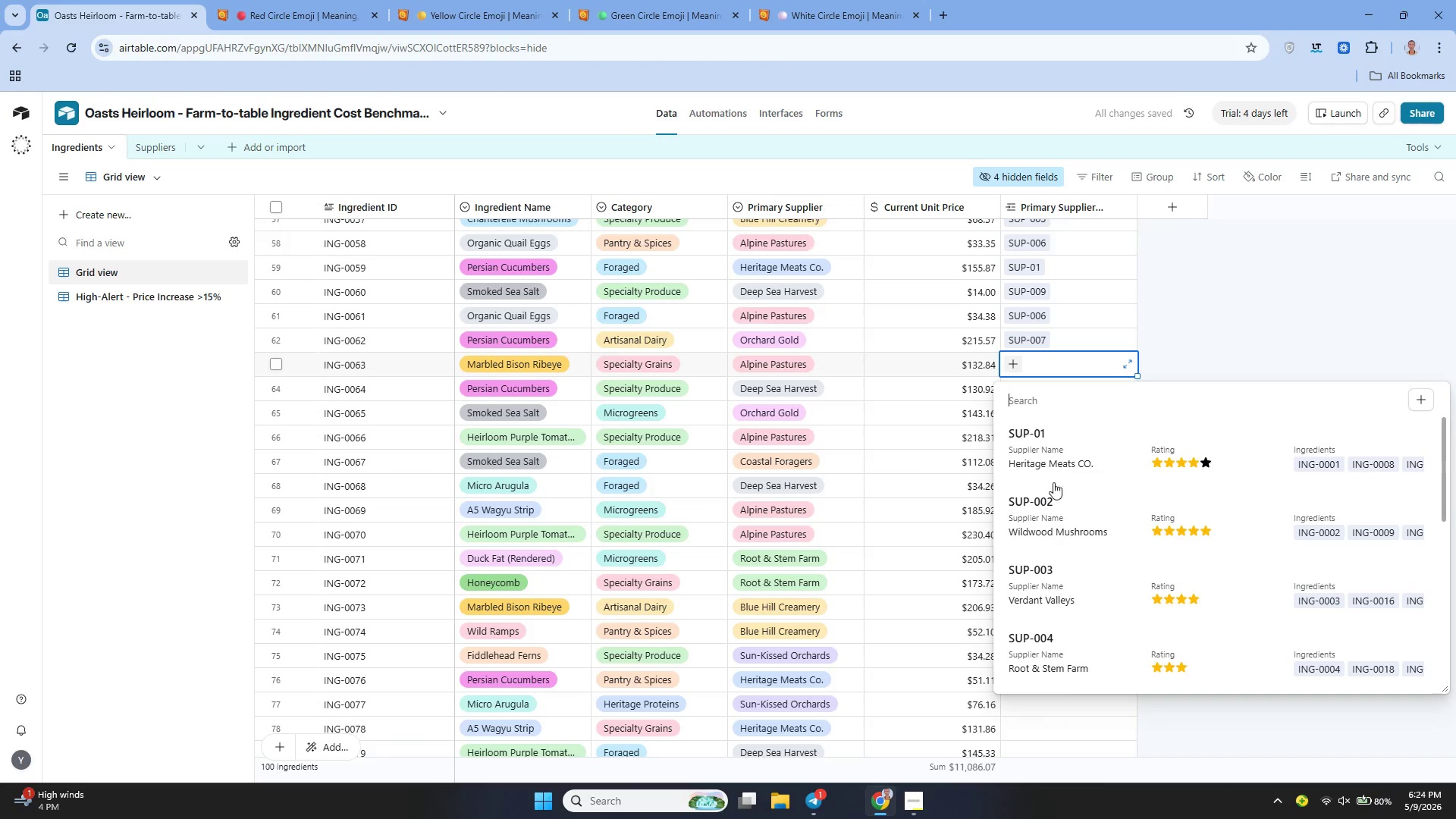 
mouse_move([1050, 591])
 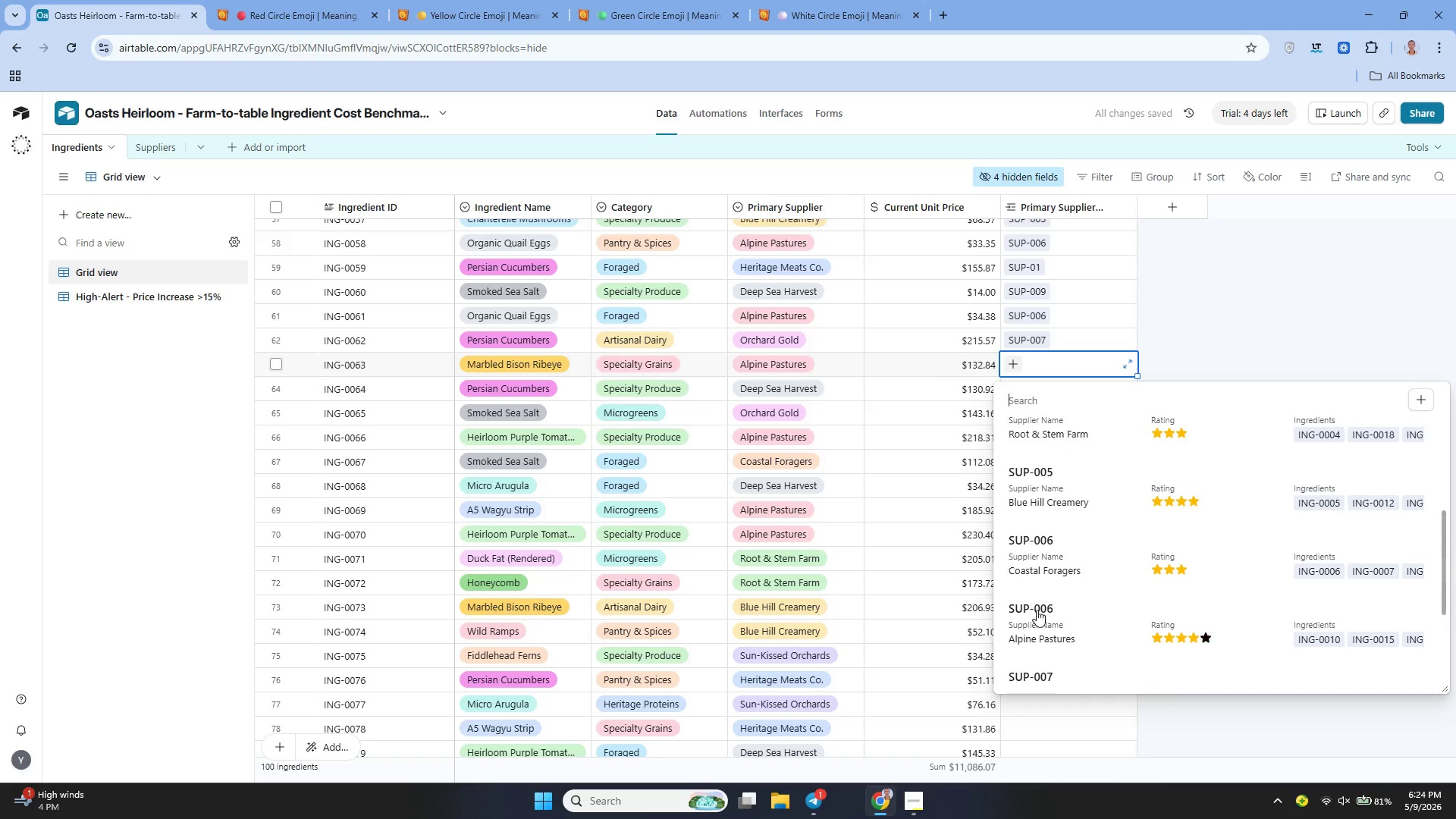 
left_click([1033, 610])
 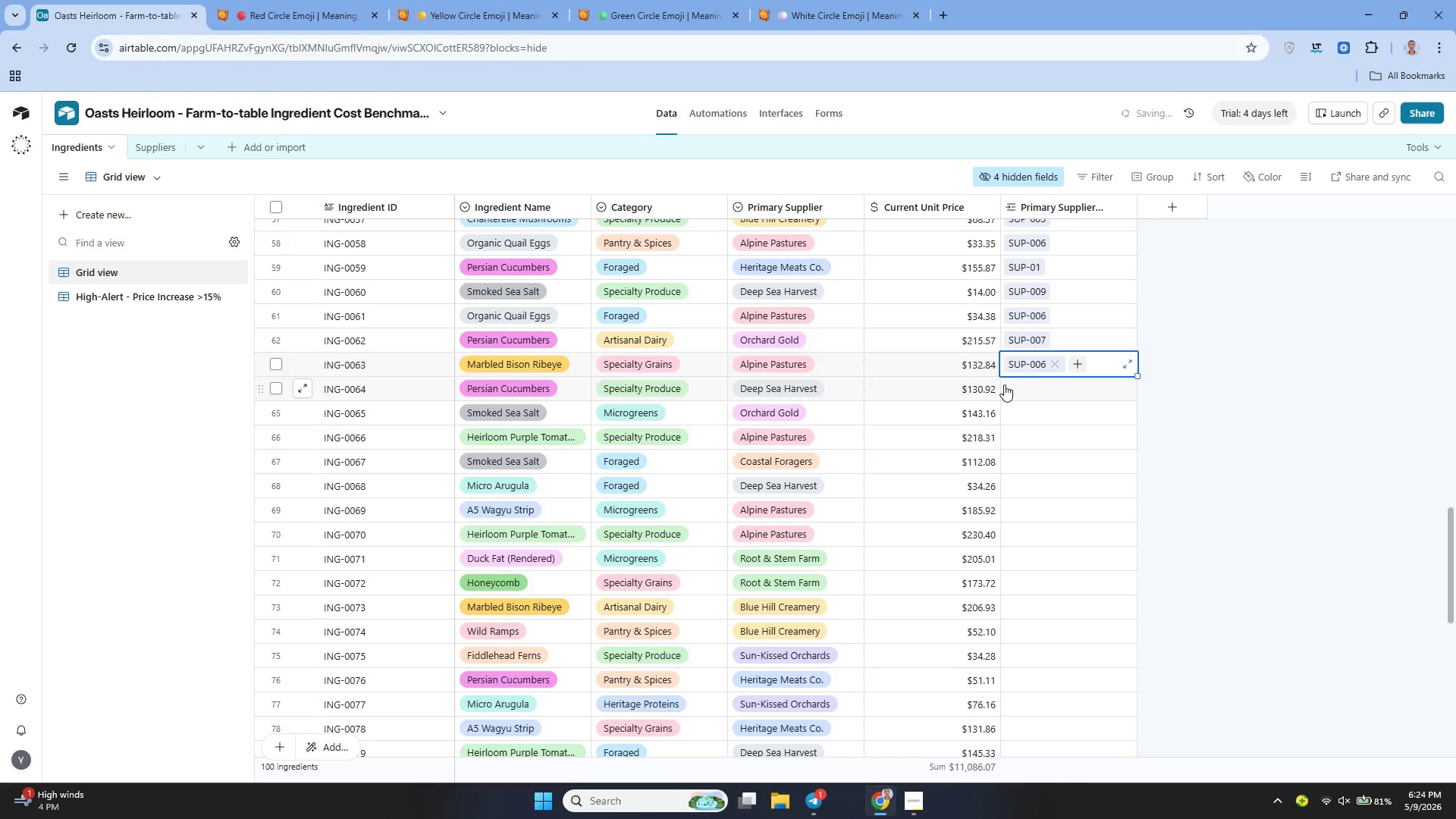 
double_click([1004, 384])
 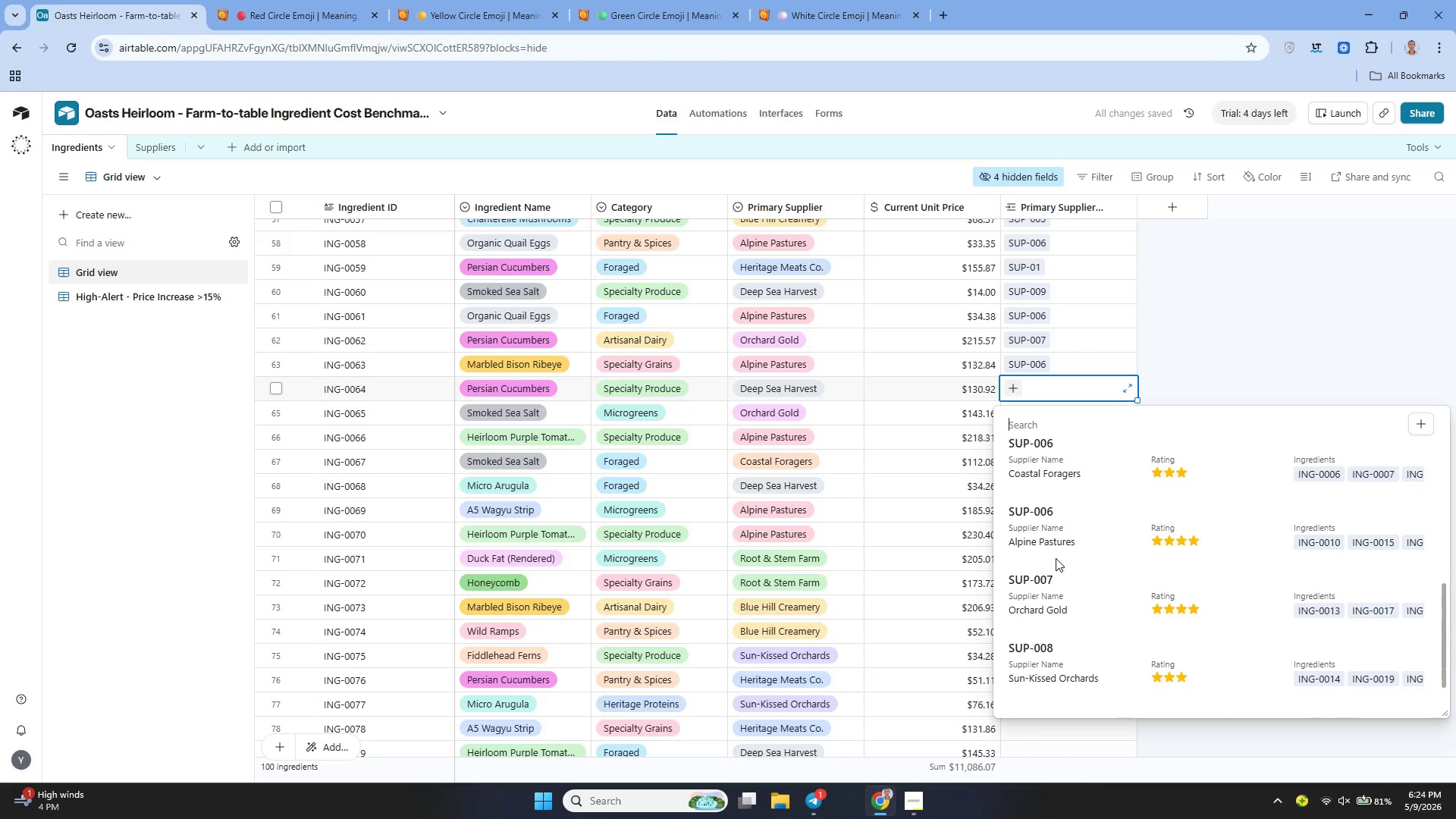 
wait(6.66)
 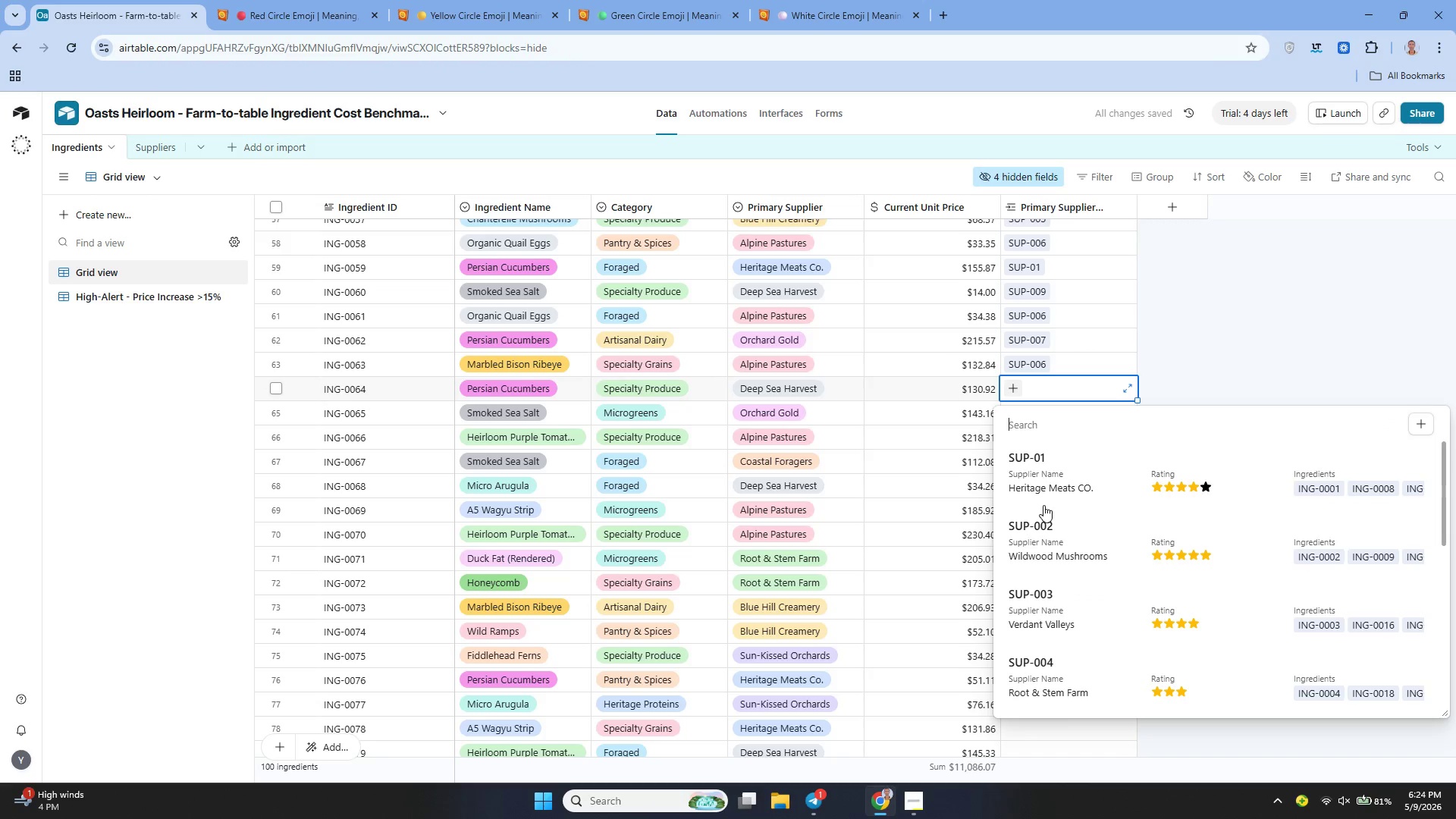 
left_click([1047, 663])
 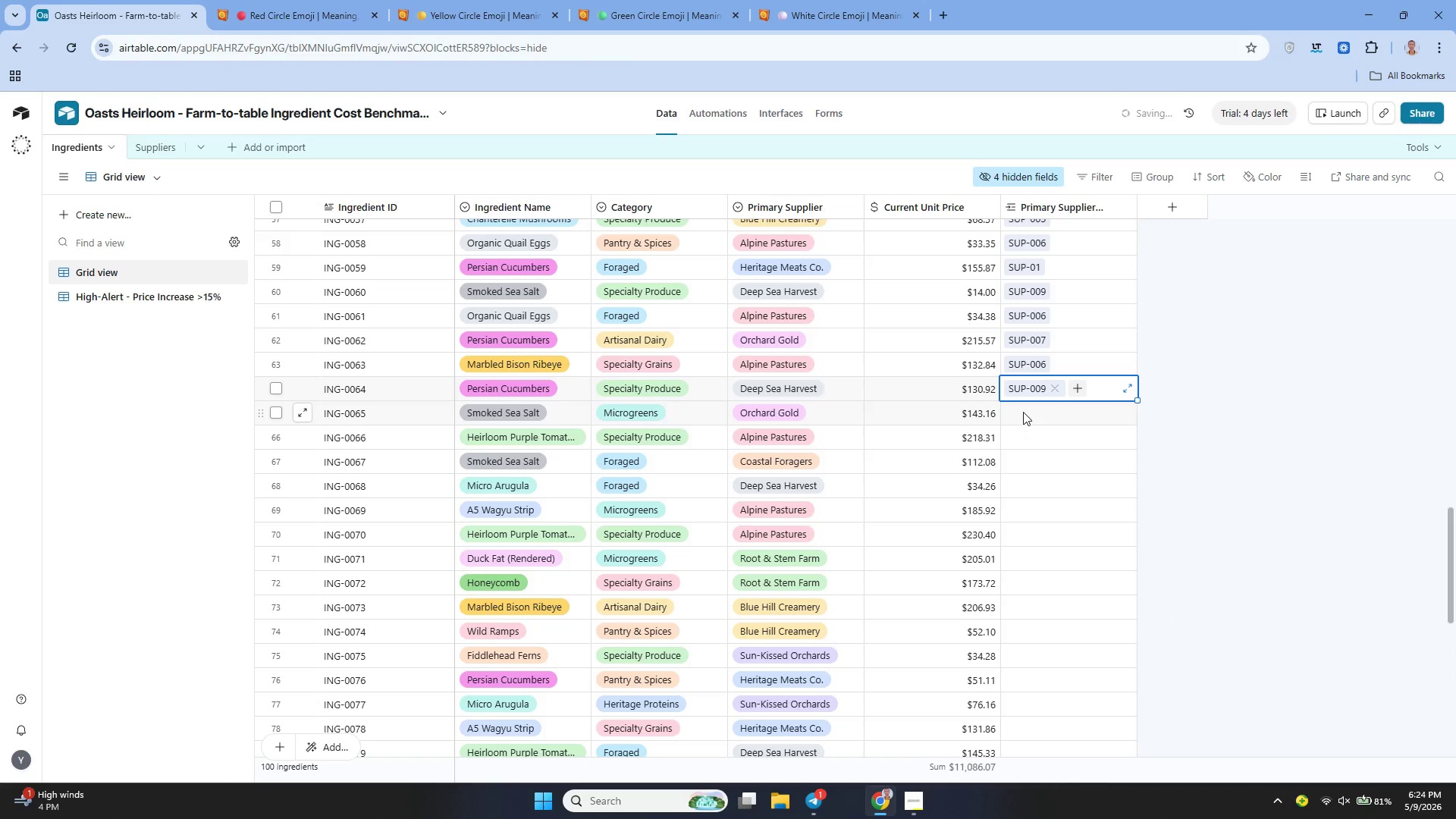 
left_click([1023, 411])
 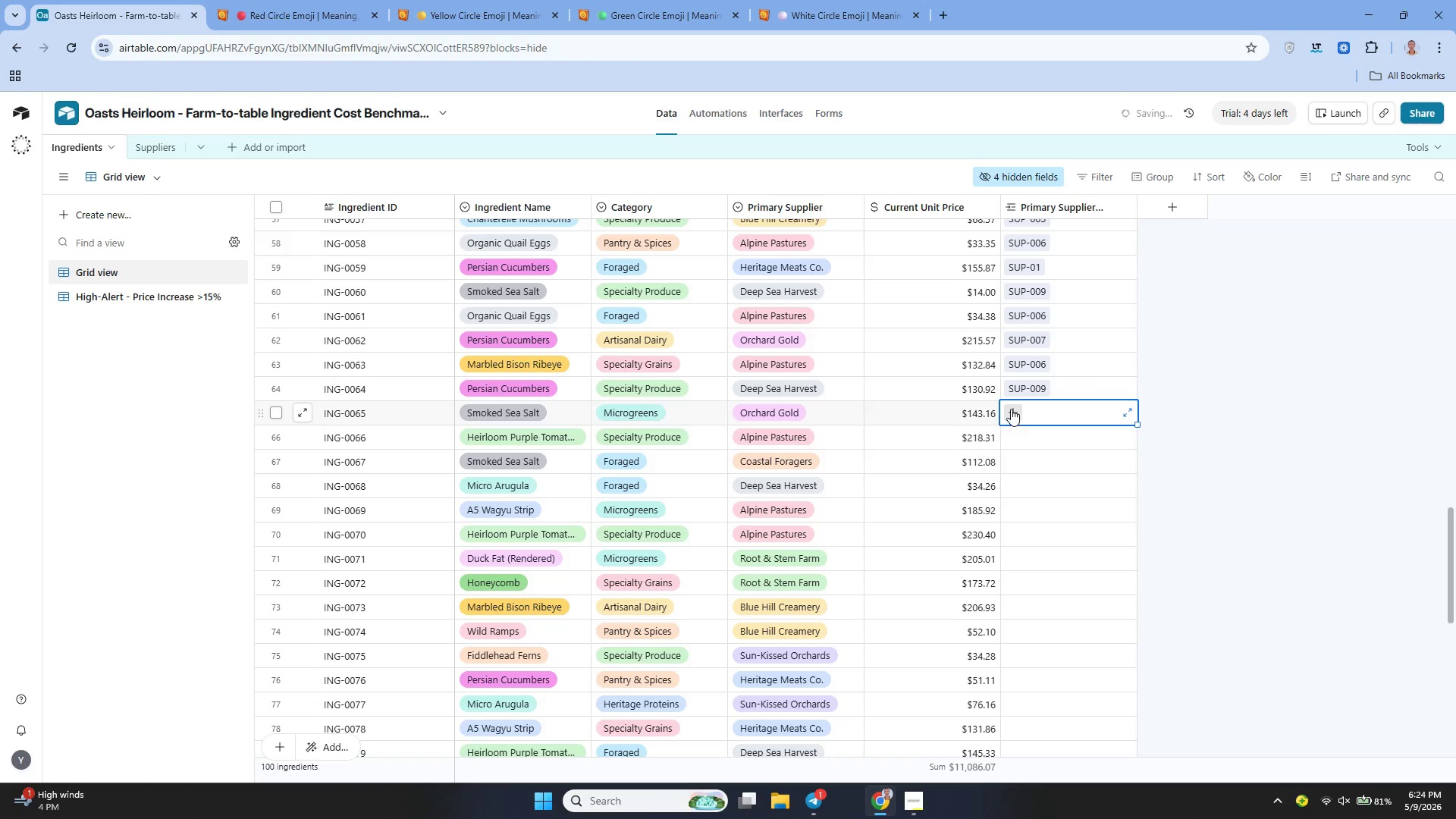 
left_click([1011, 409])
 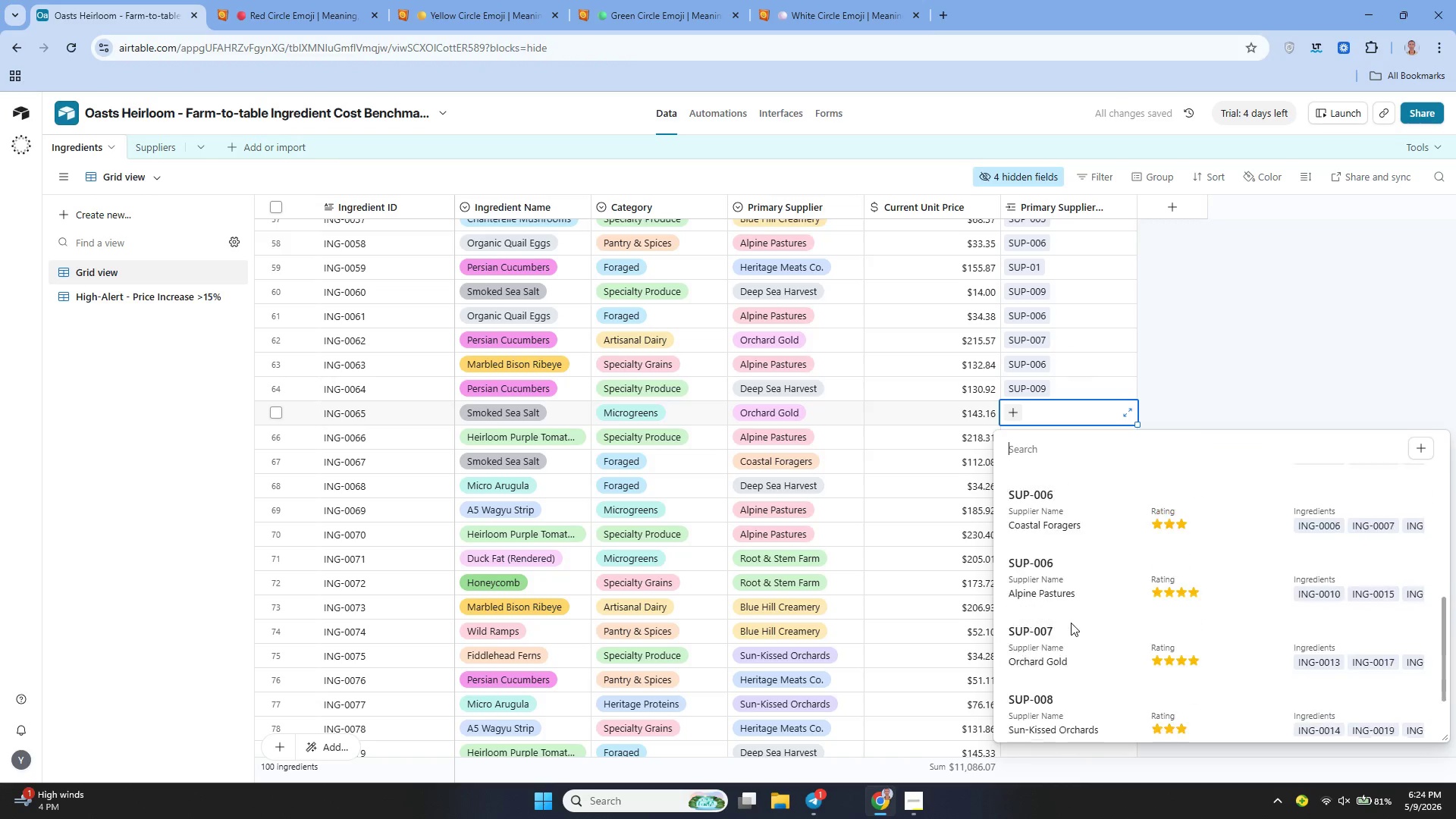 
wait(5.14)
 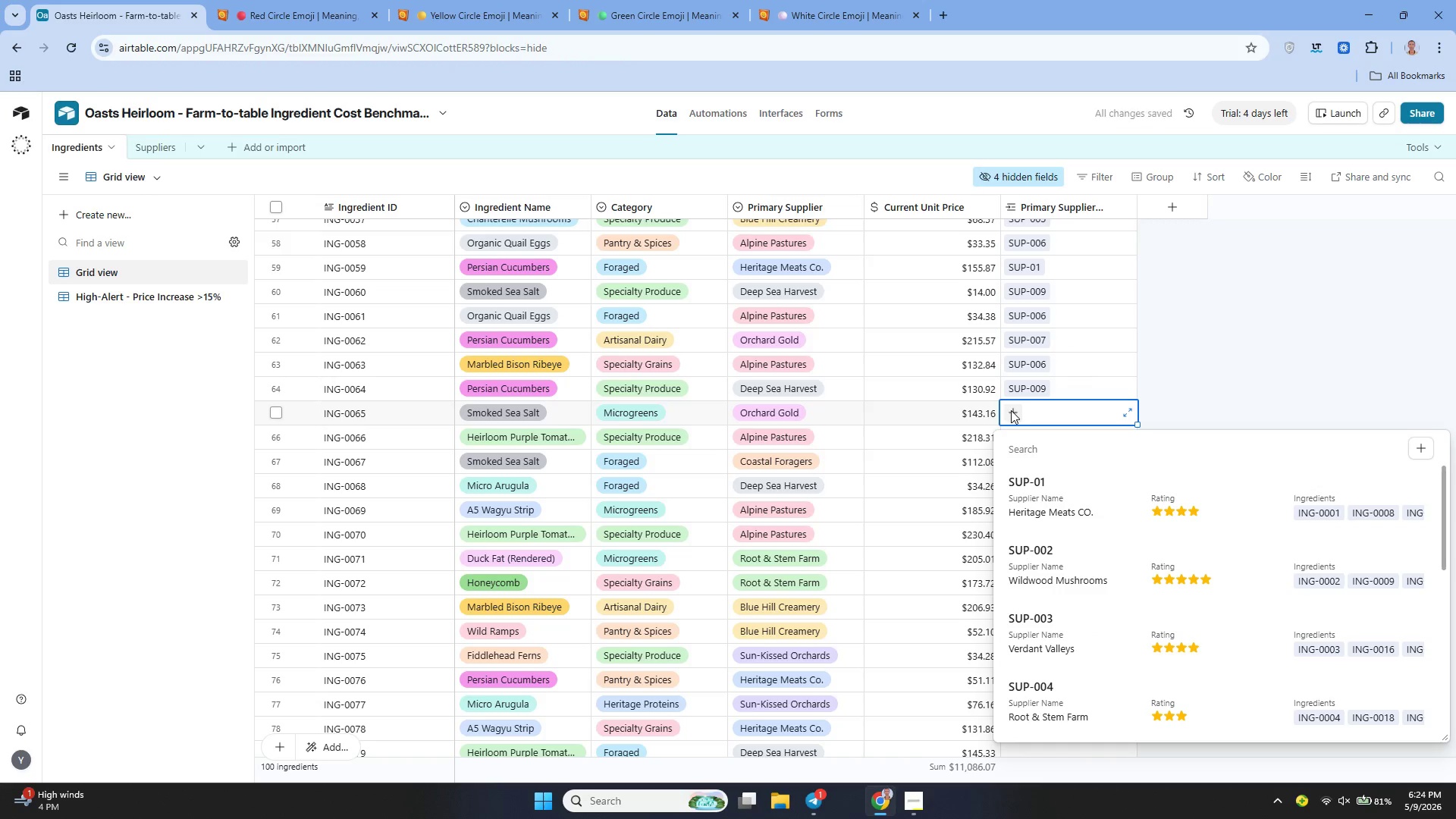 
left_click([1045, 591])
 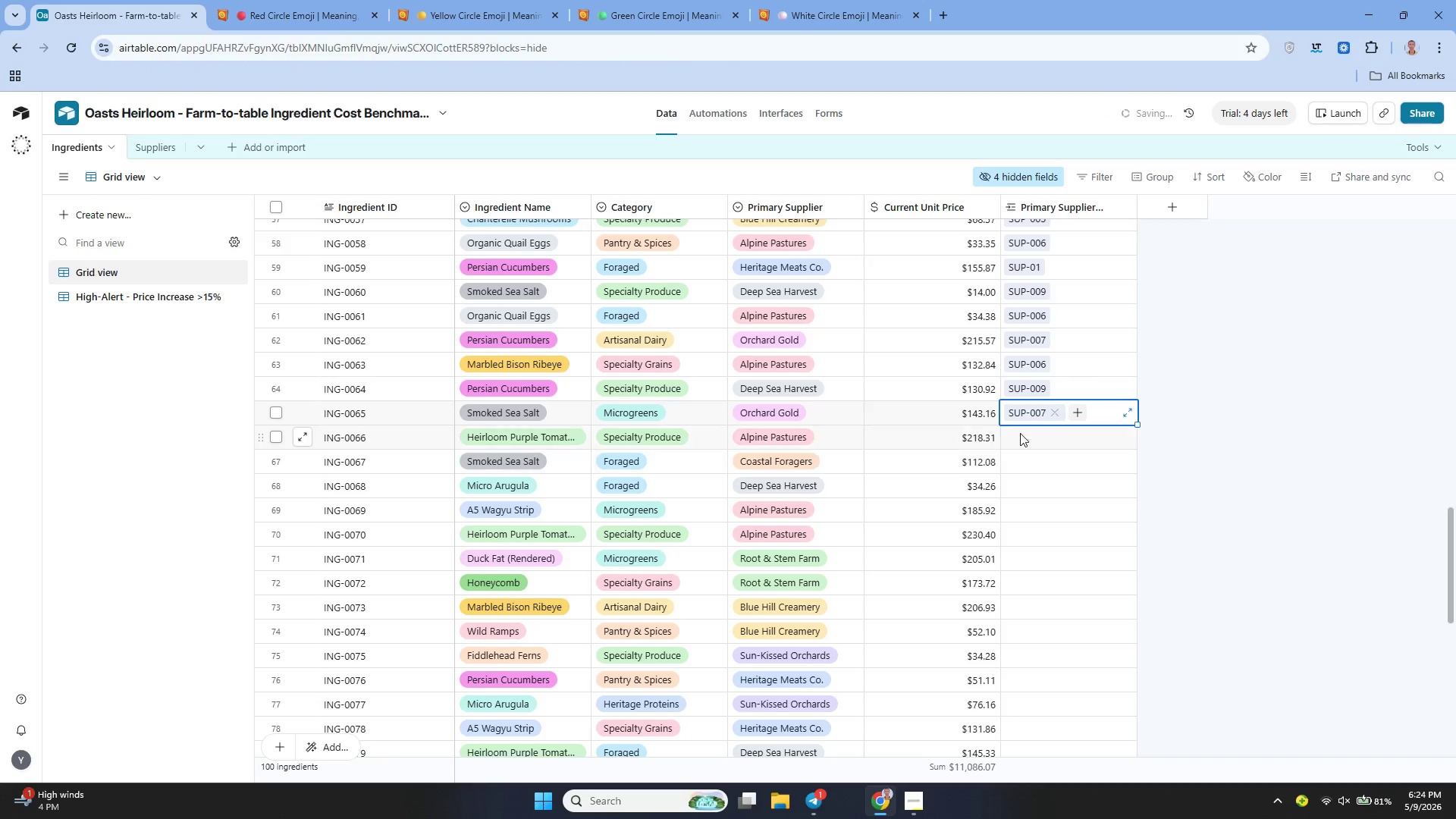 
left_click([1015, 427])
 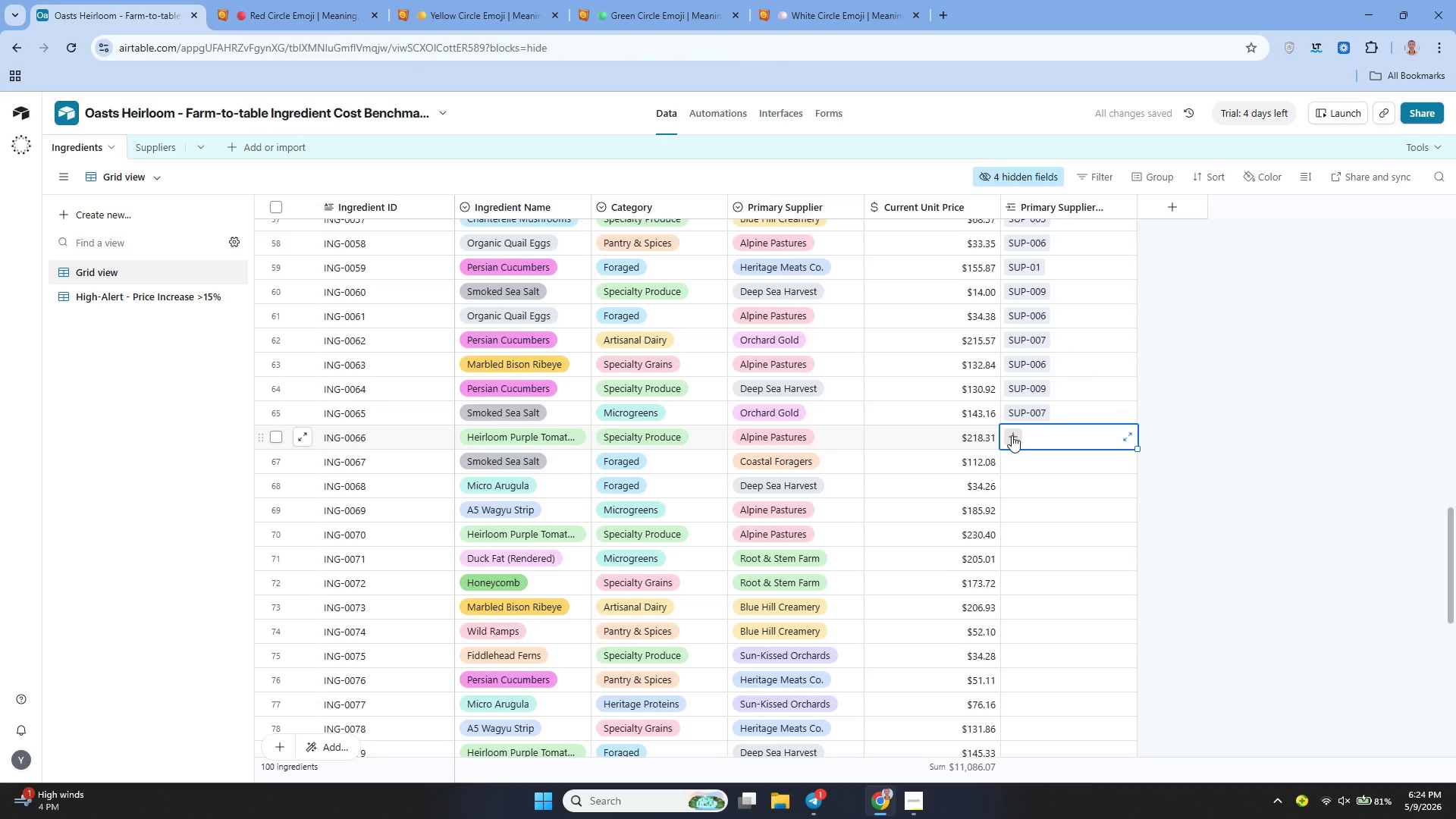 
left_click([1012, 435])
 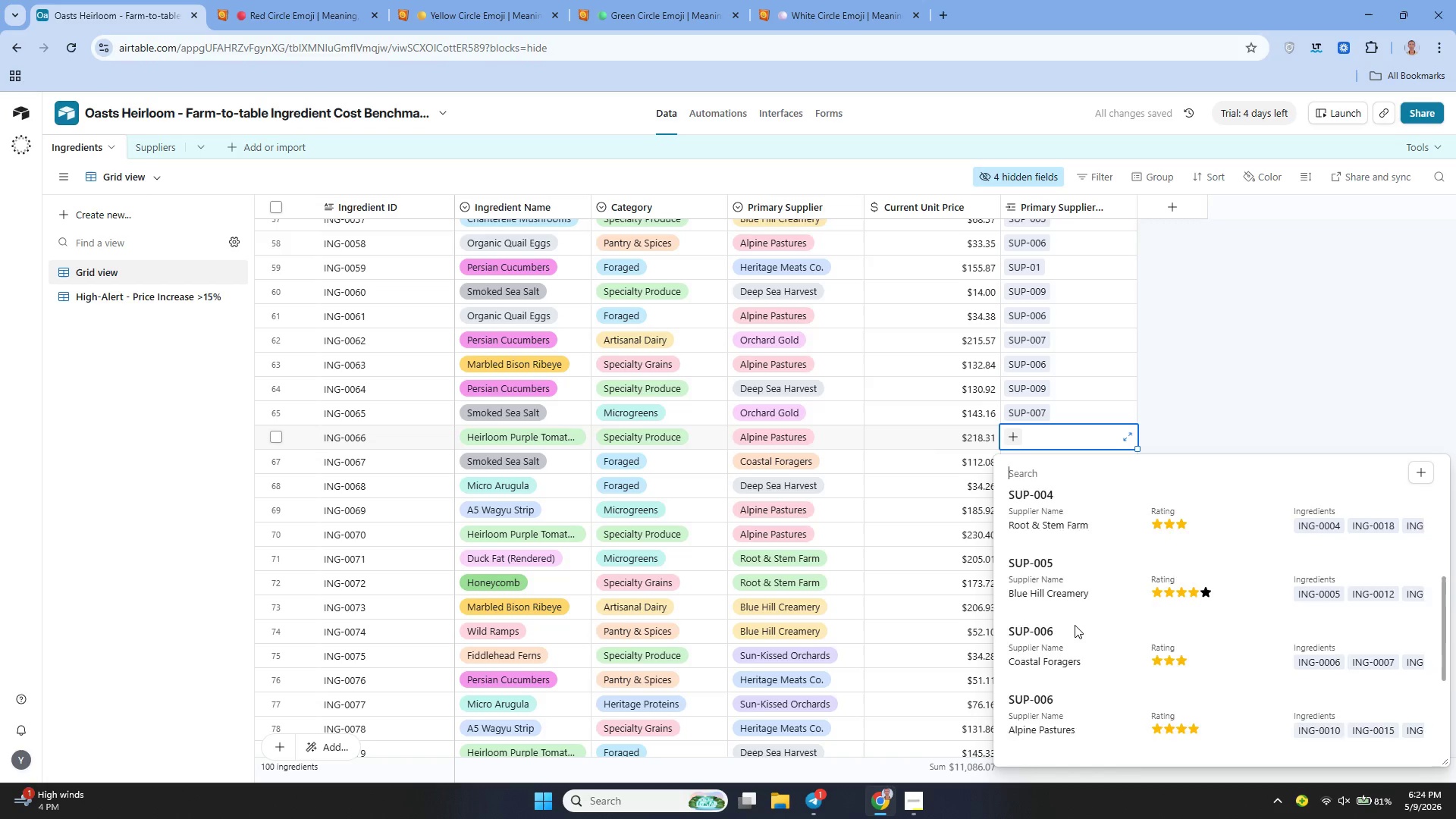 
left_click([1046, 632])
 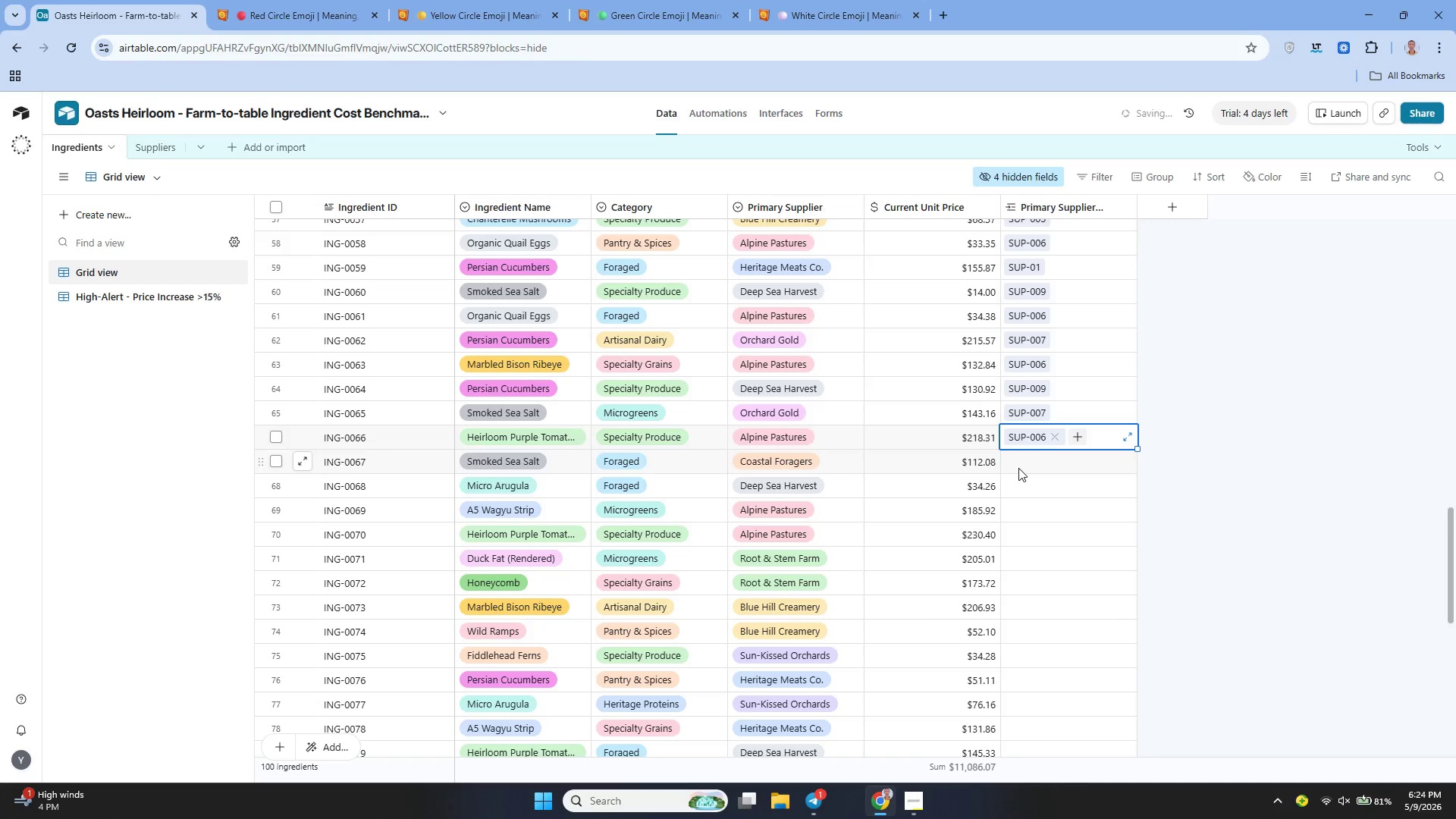 
double_click([1018, 468])
 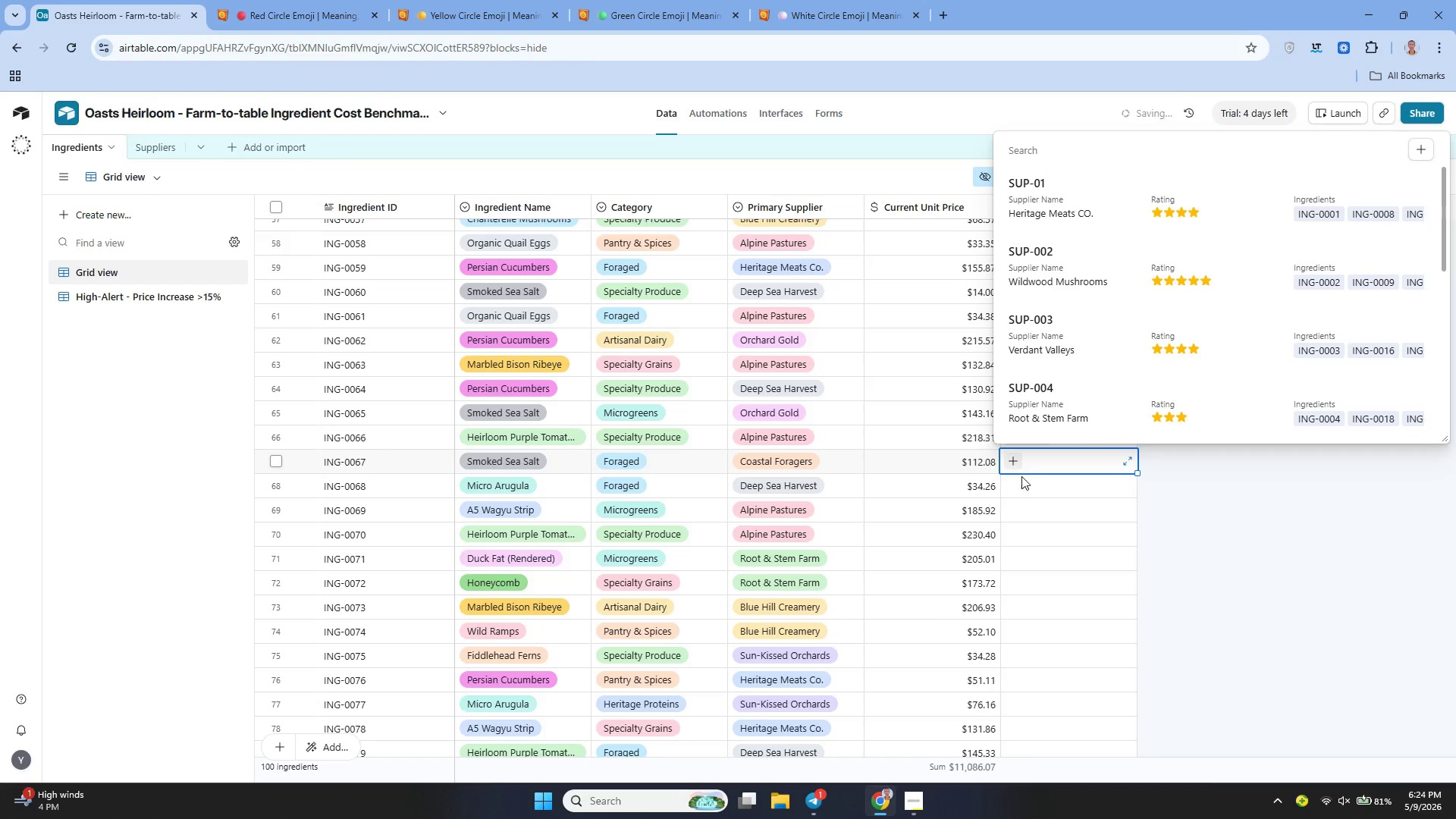 
mouse_move([1032, 353])
 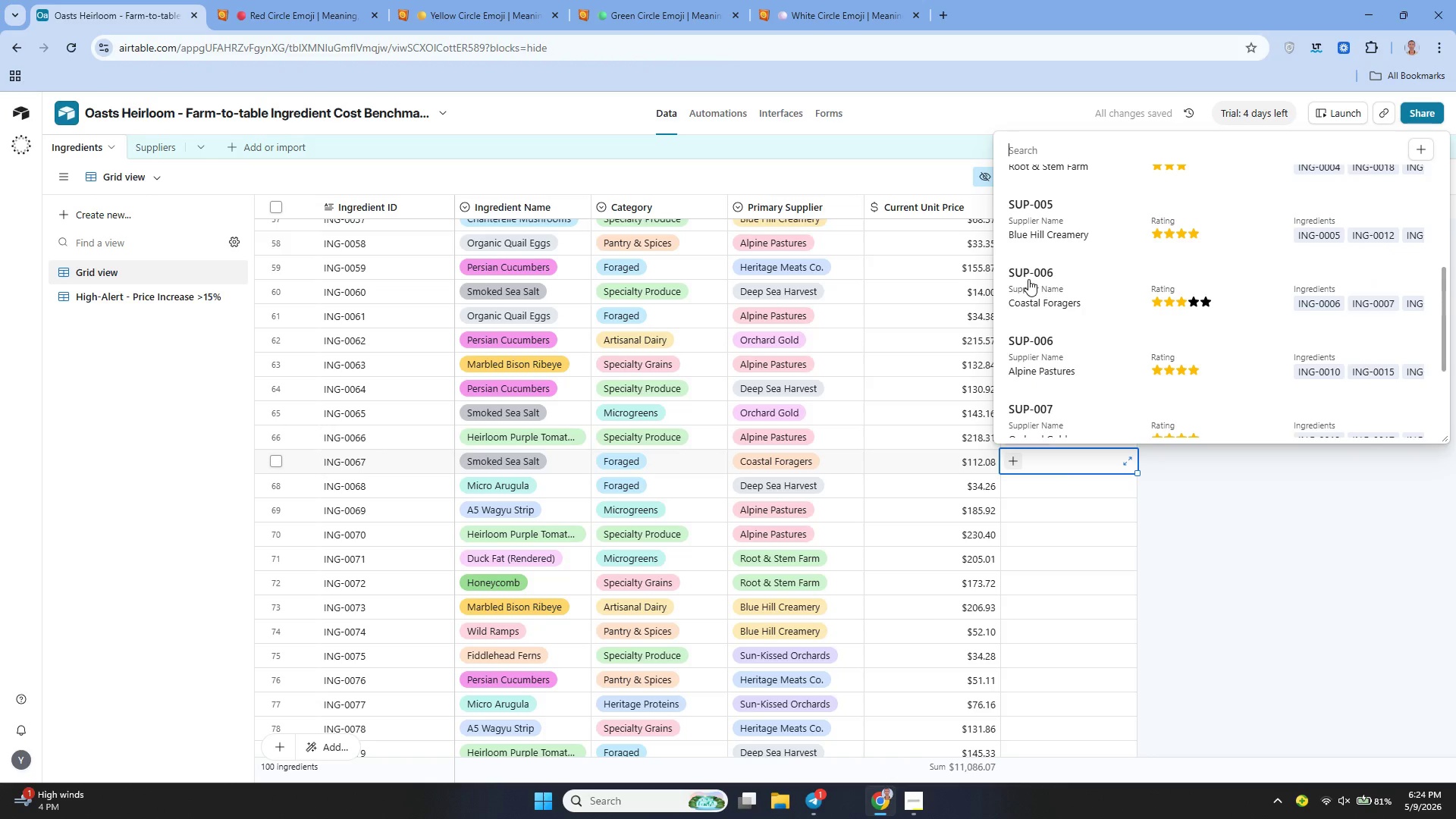 
left_click([1028, 279])
 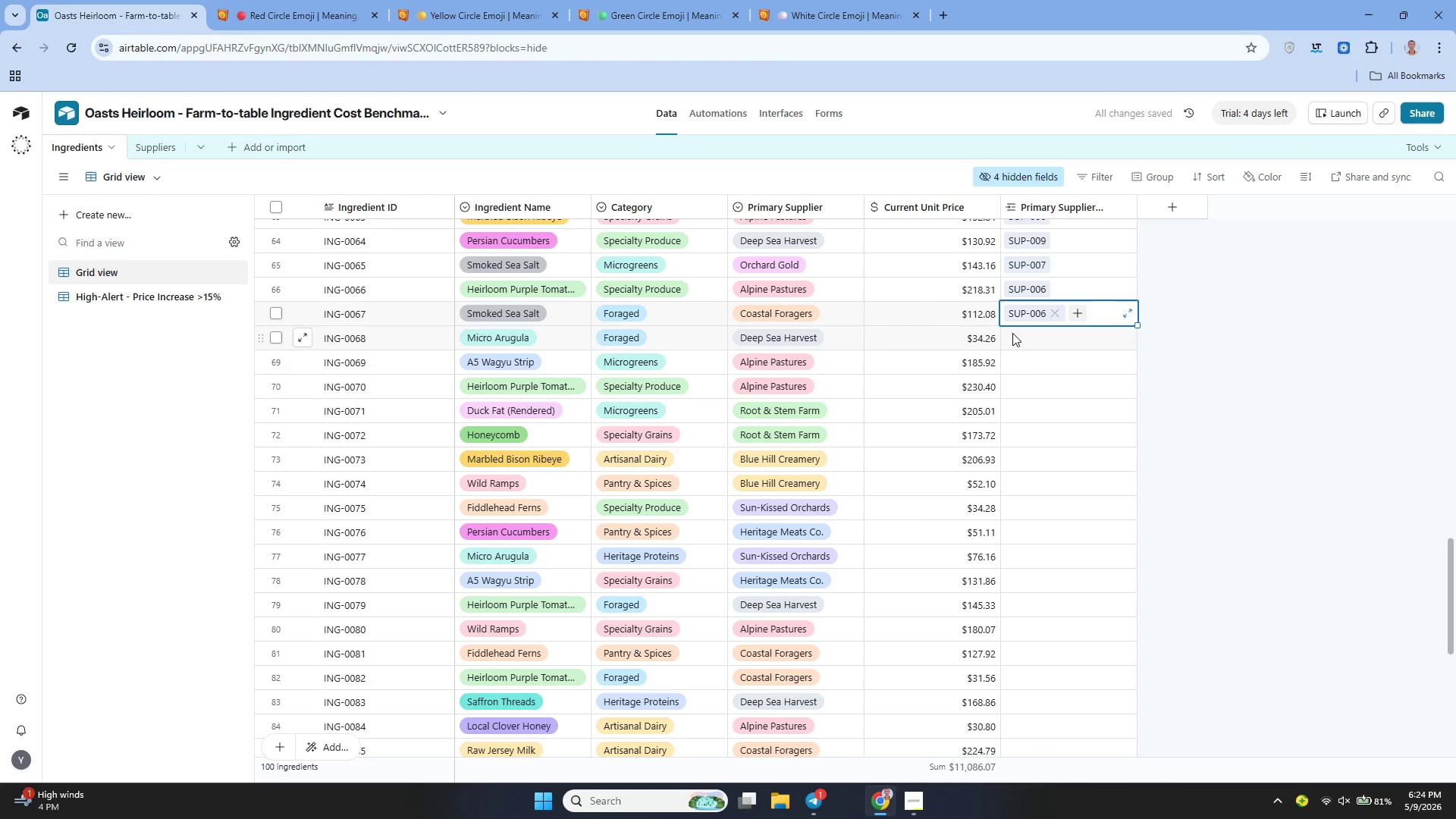 
double_click([1012, 333])
 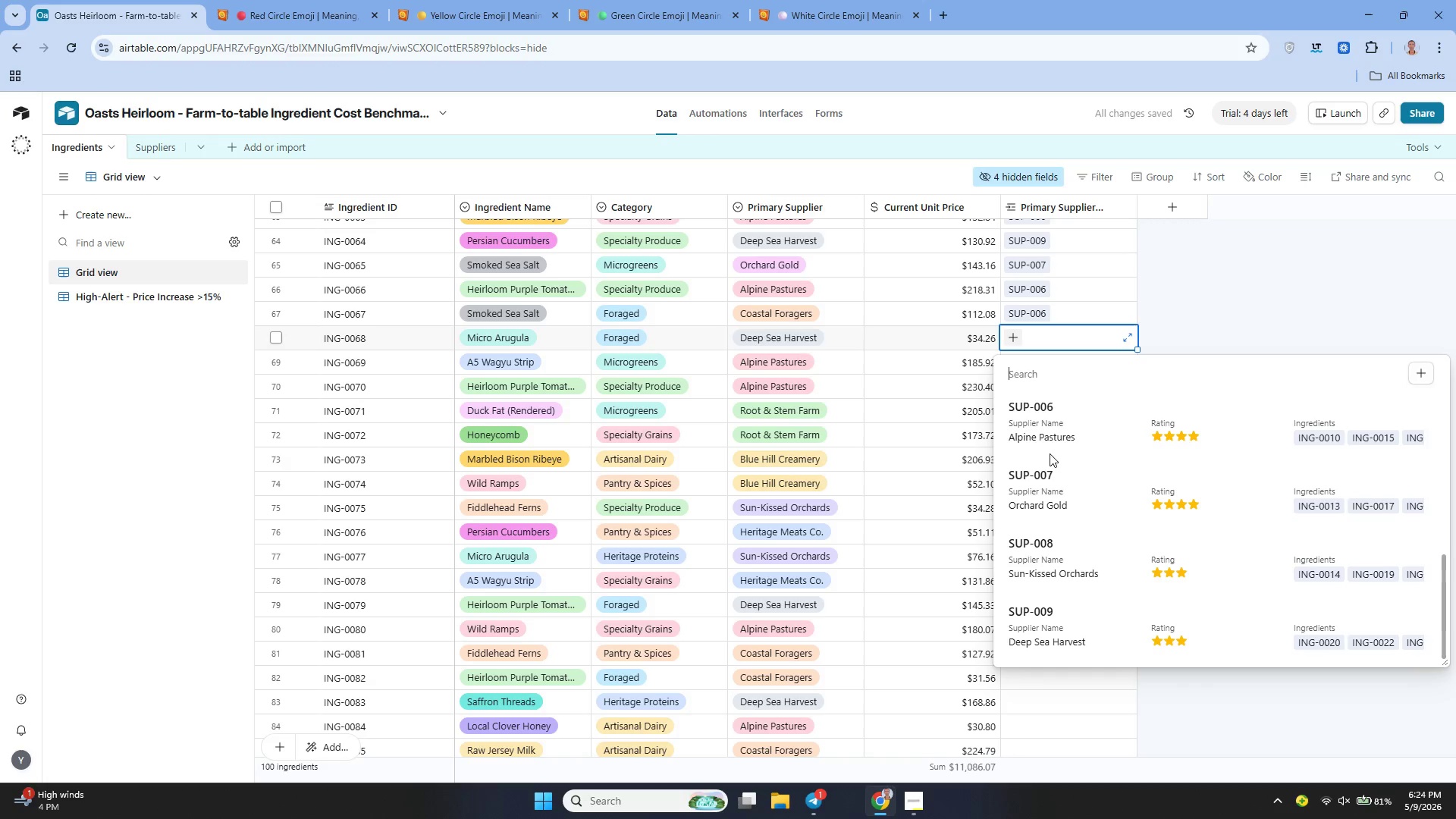 
left_click([1037, 606])
 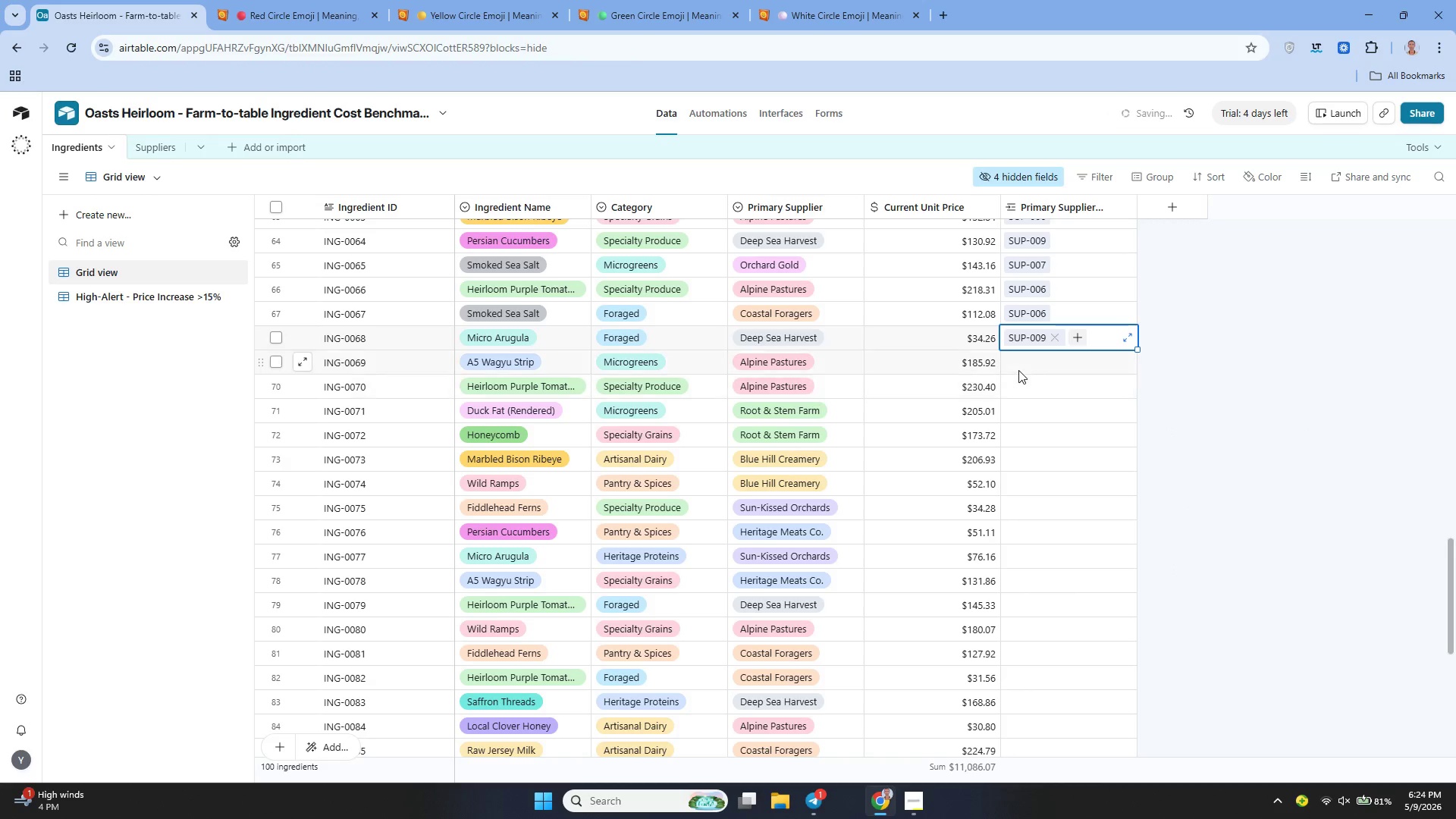 
left_click([1018, 370])
 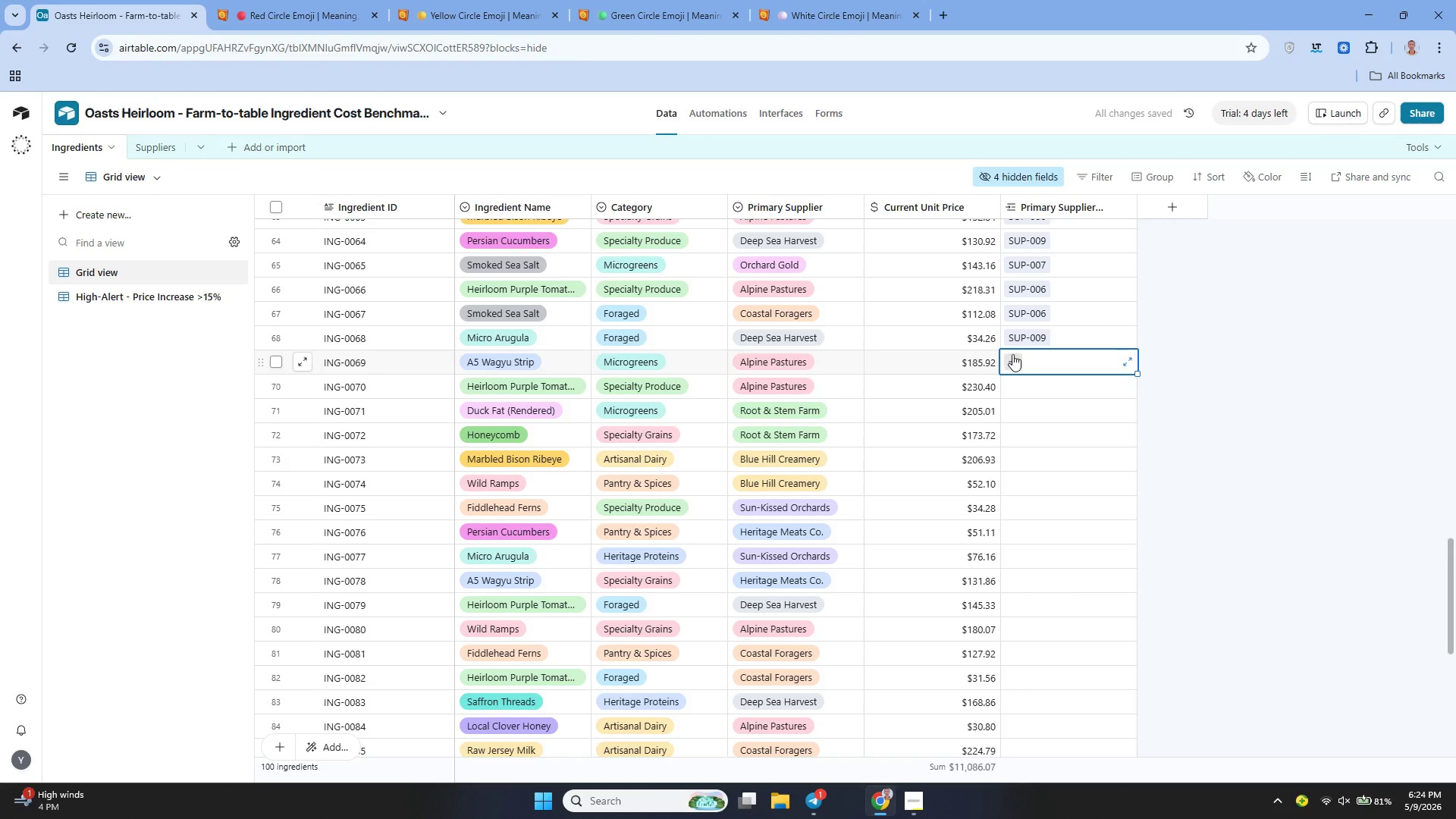 
left_click([1012, 354])
 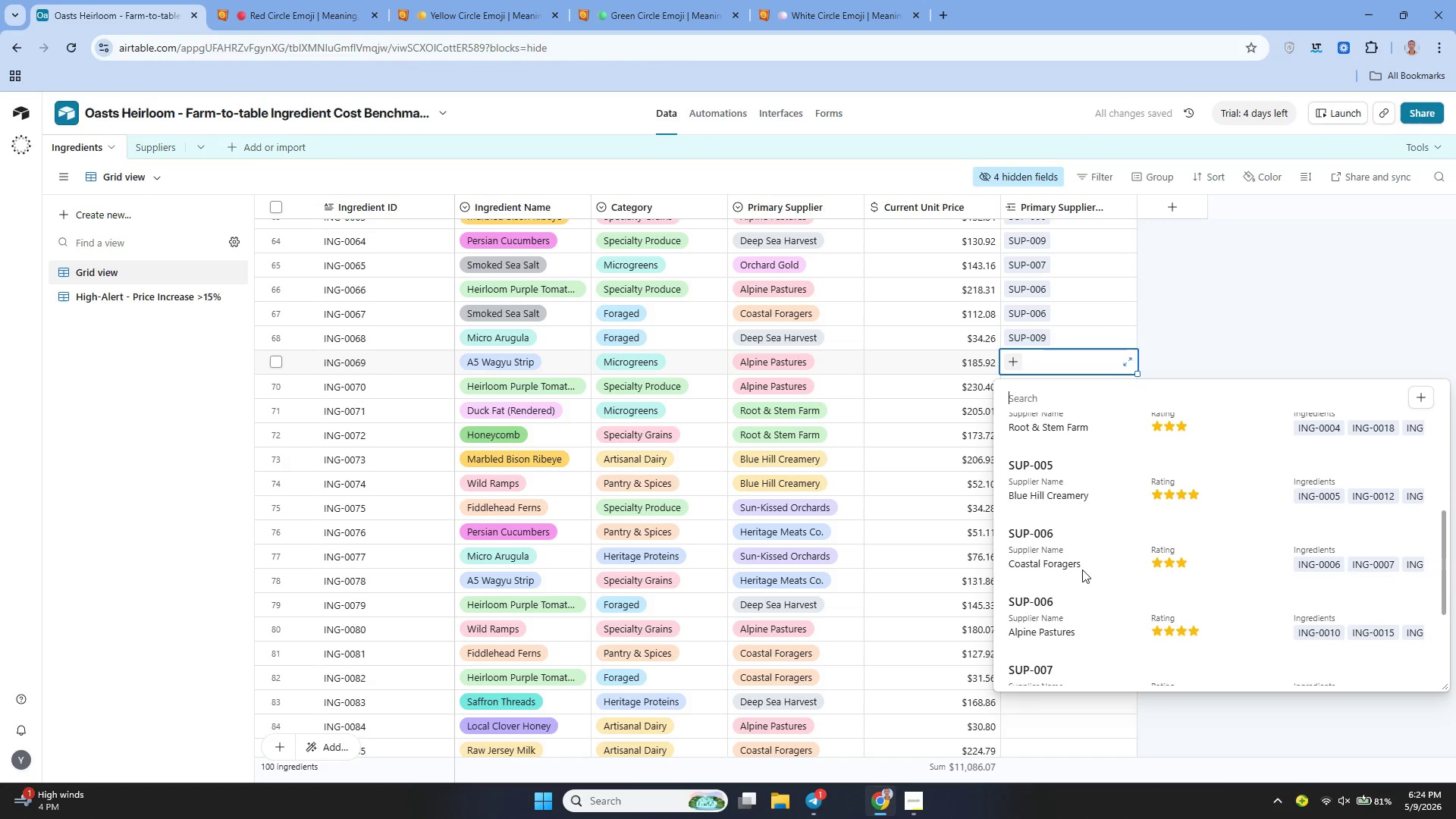 
left_click([1066, 559])
 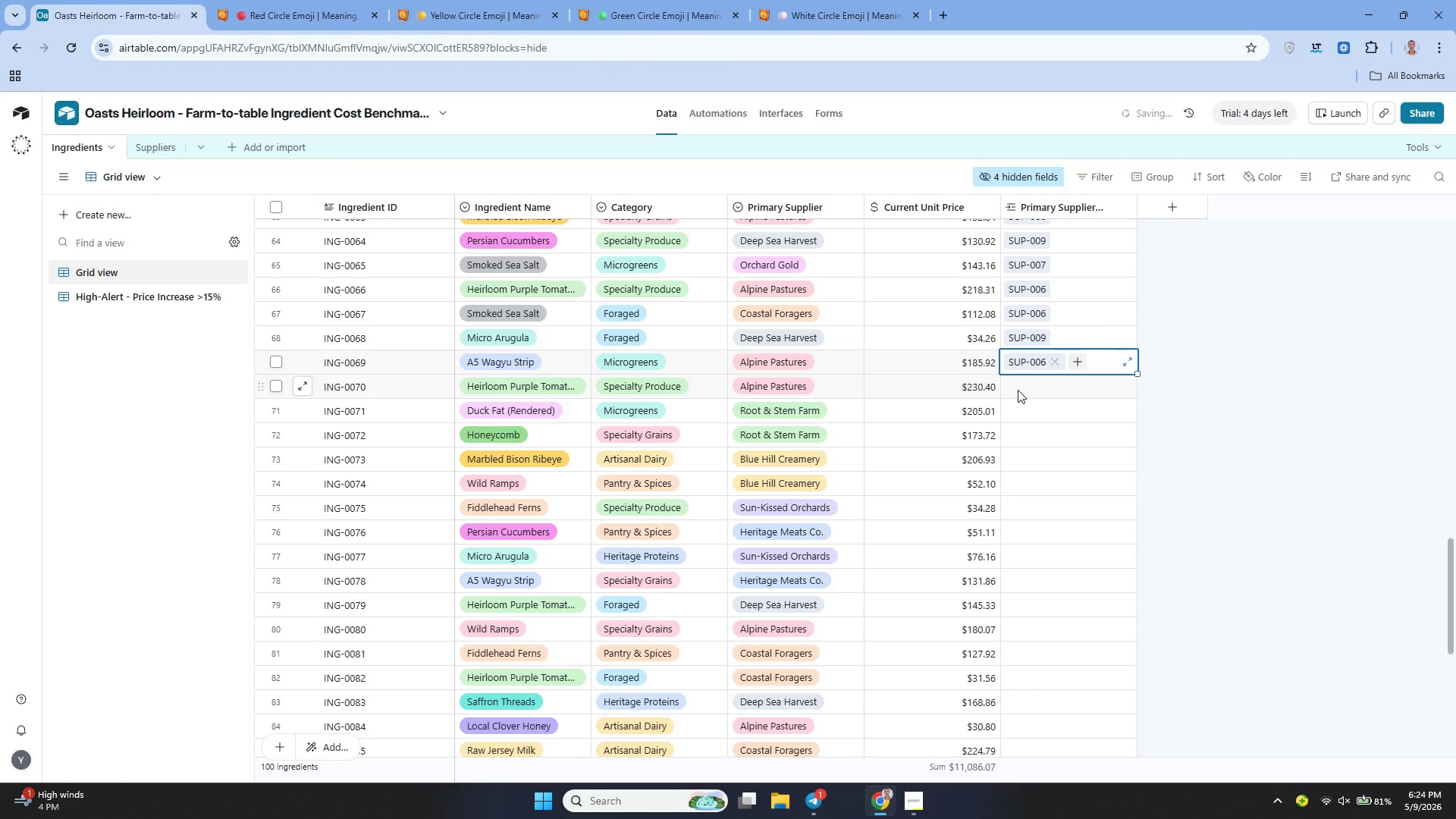 
double_click([1018, 390])
 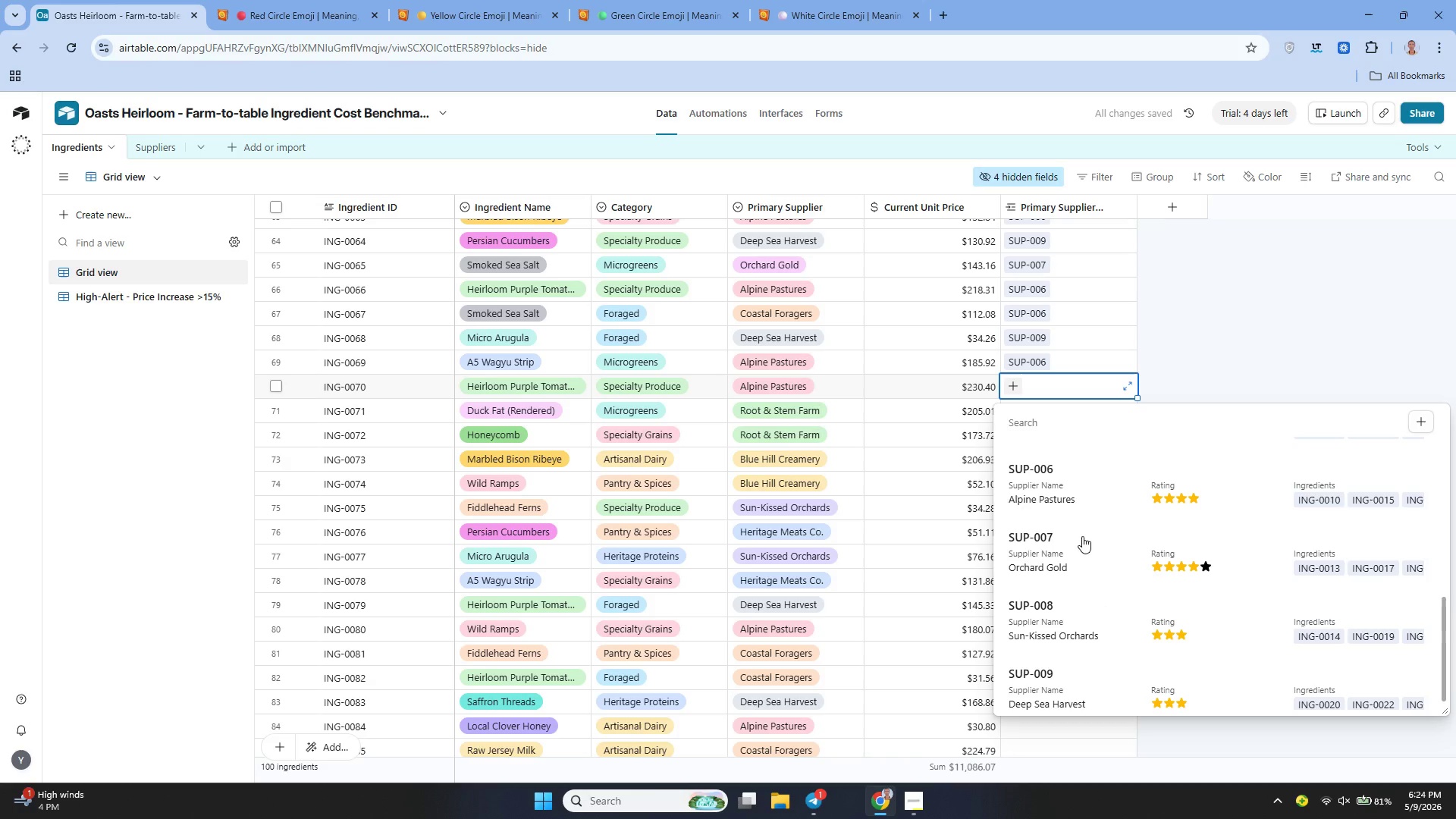 
left_click([1059, 493])
 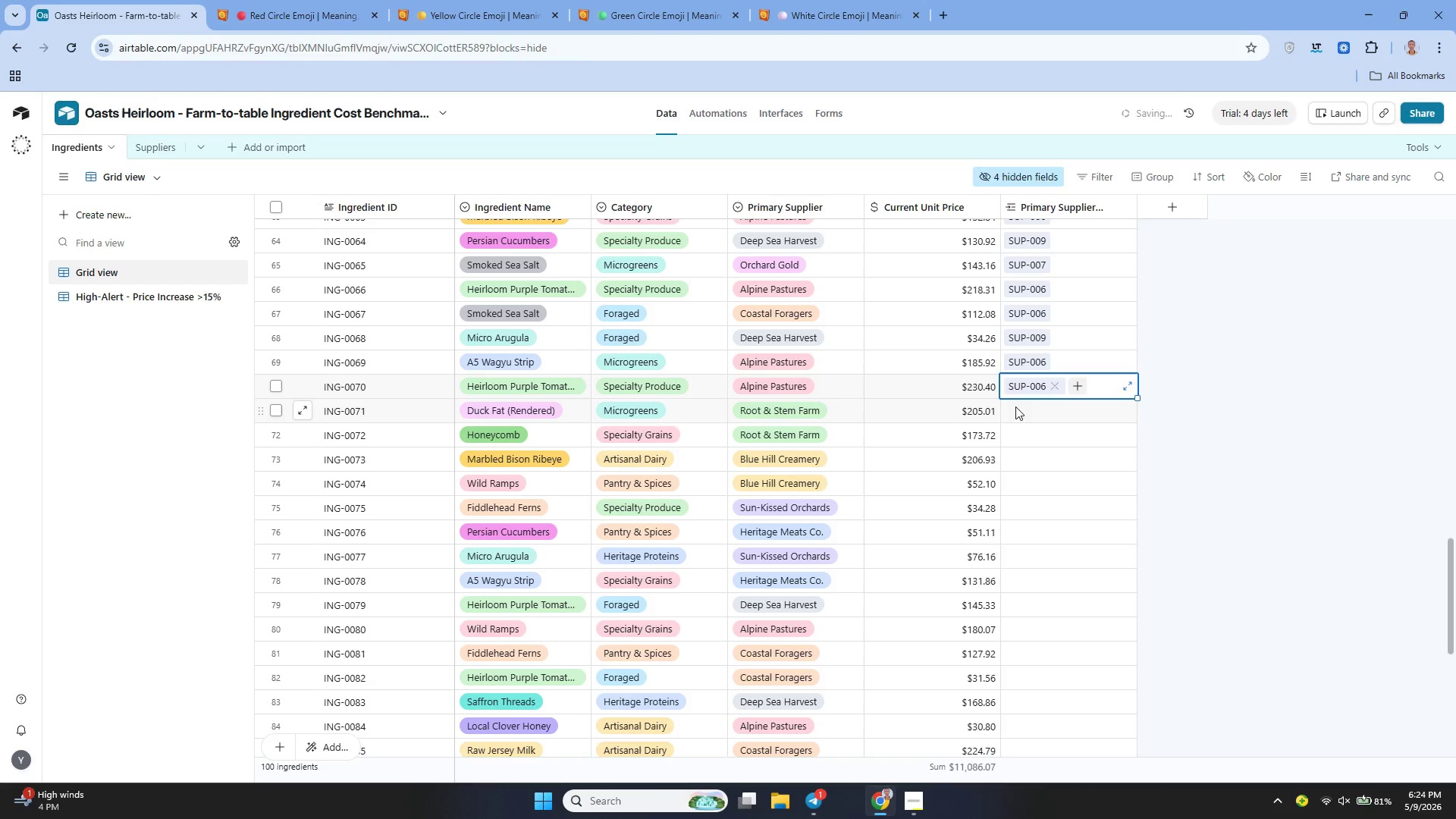 
double_click([1015, 406])
 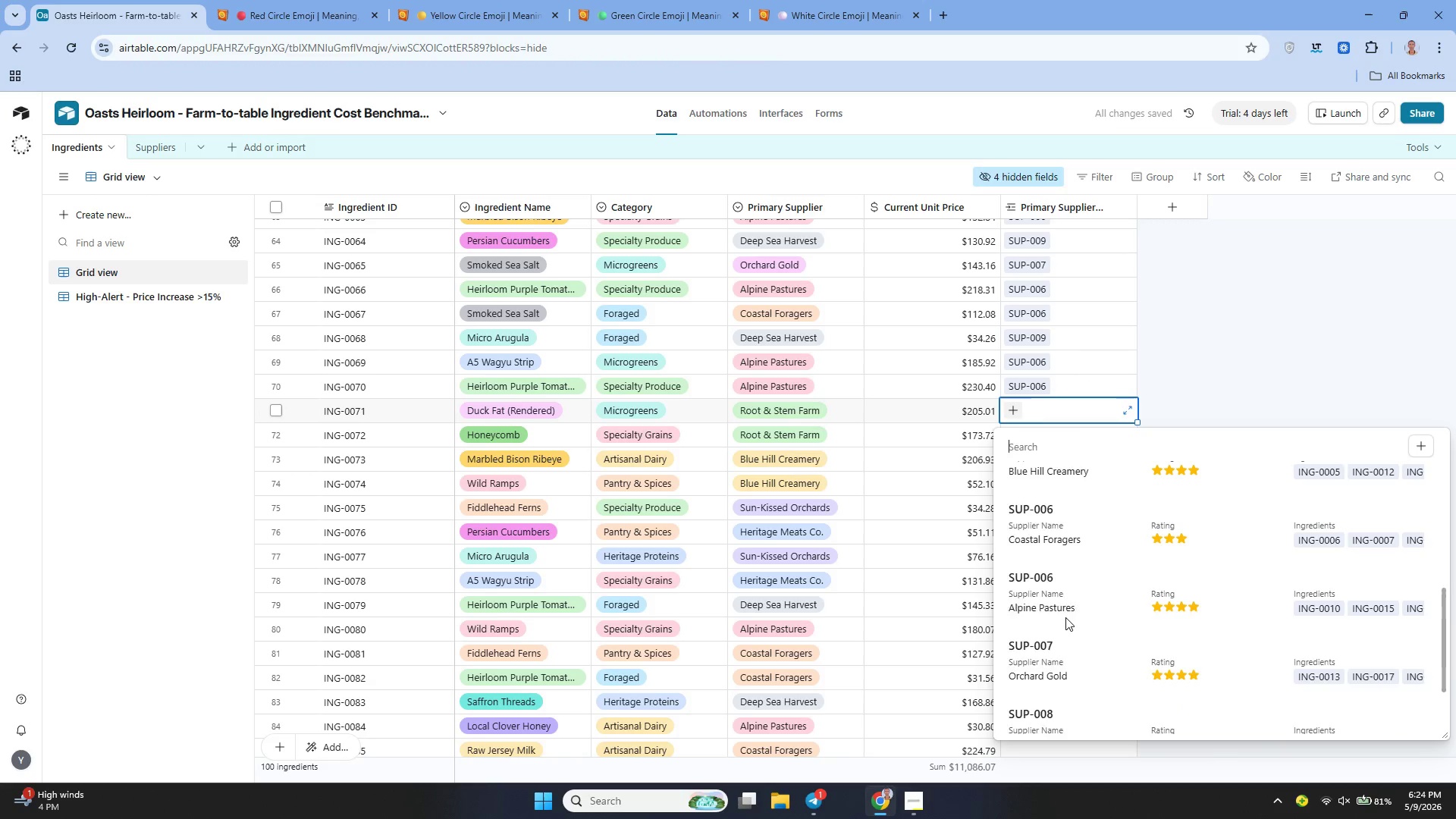 
wait(6.69)
 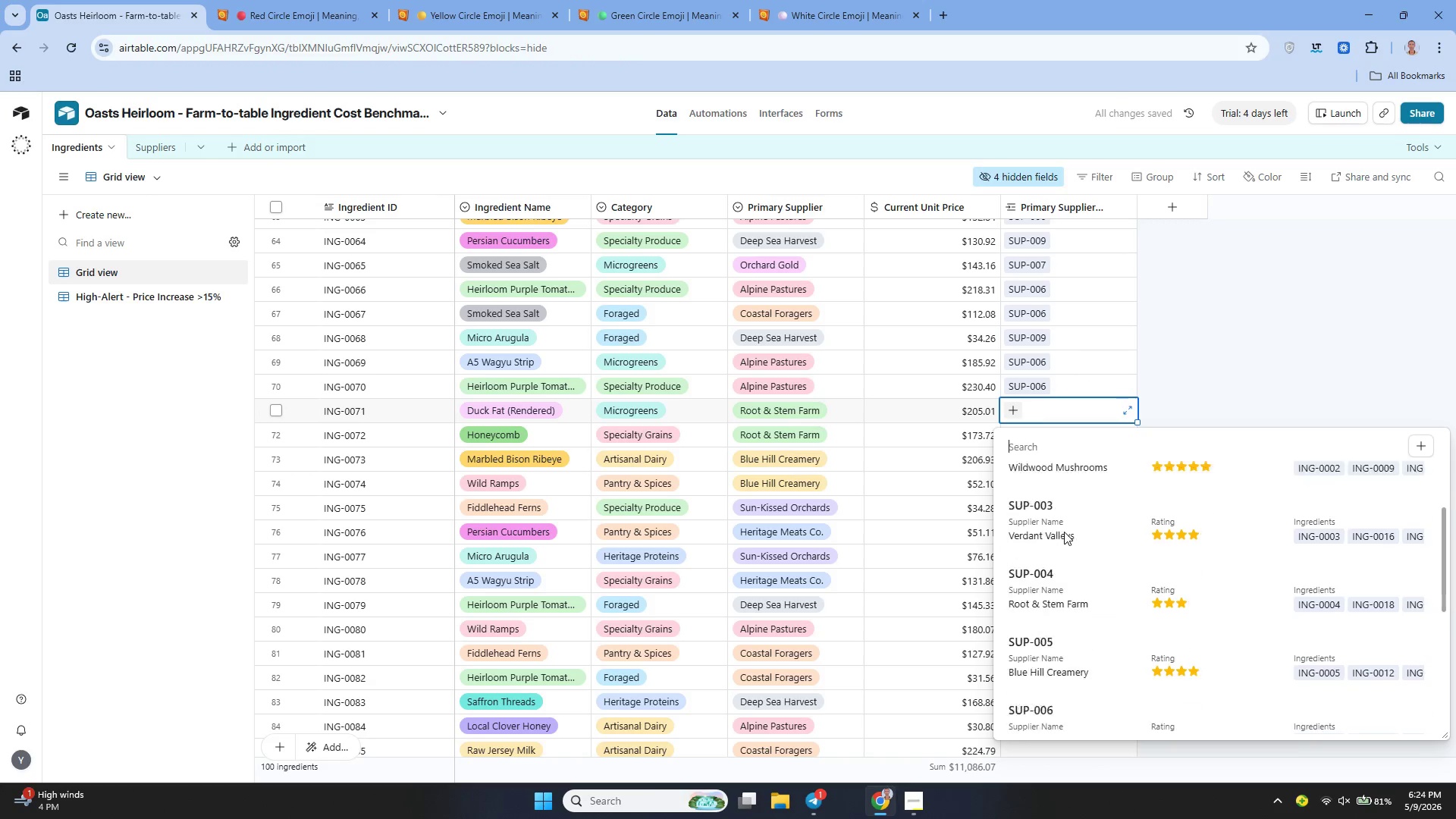 
left_click([1049, 554])
 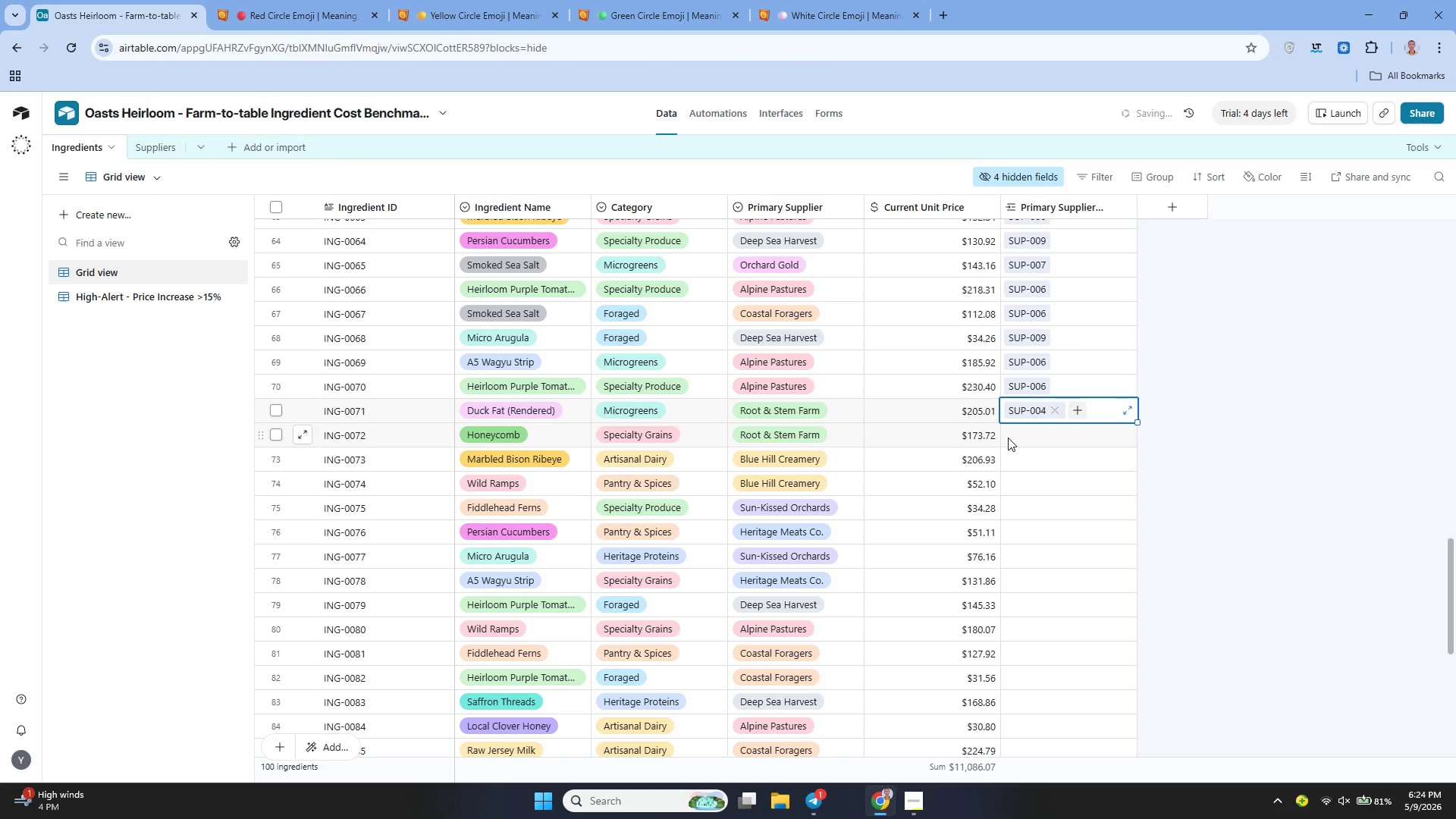 
double_click([1008, 438])
 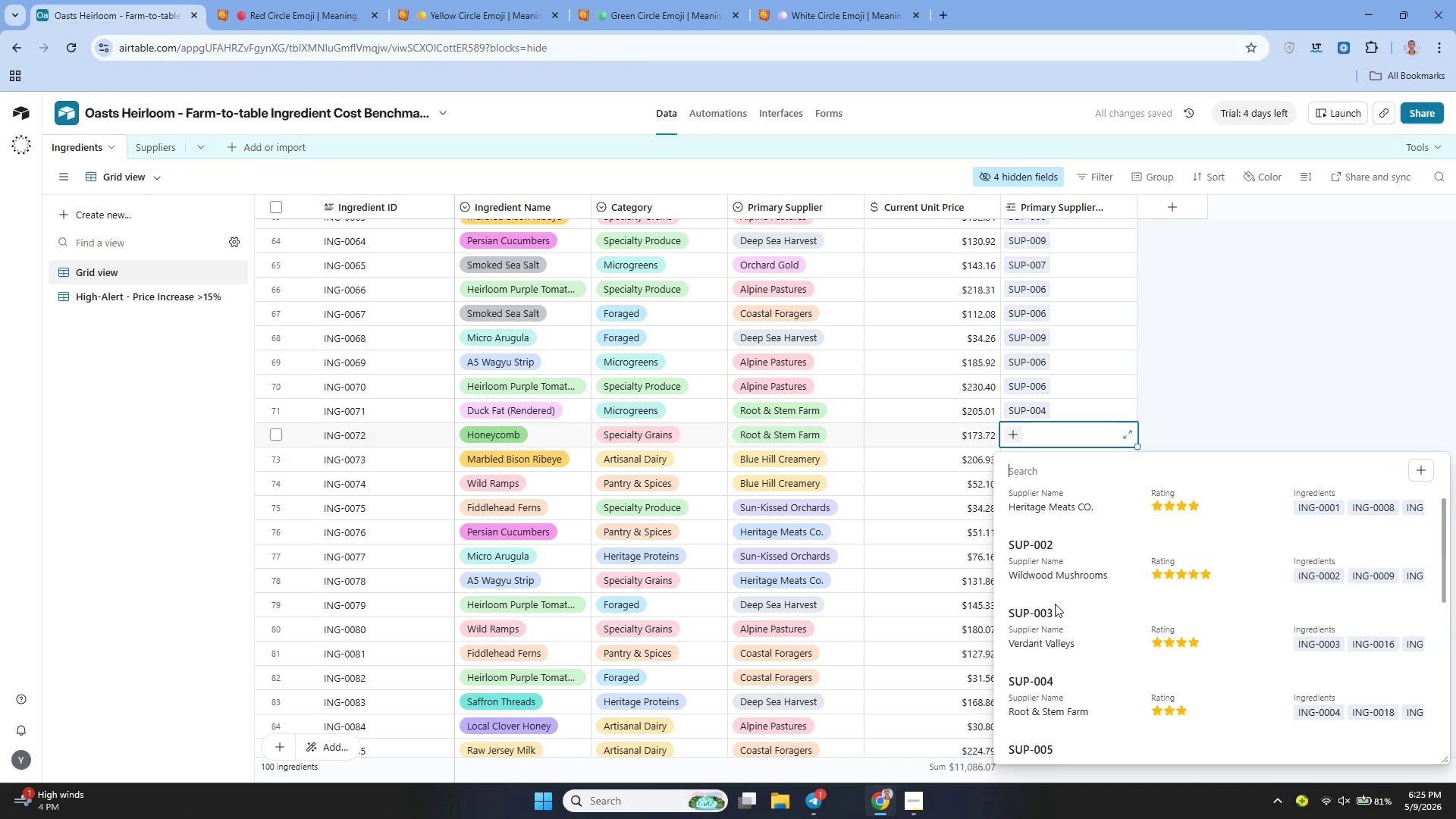 
left_click([1052, 618])
 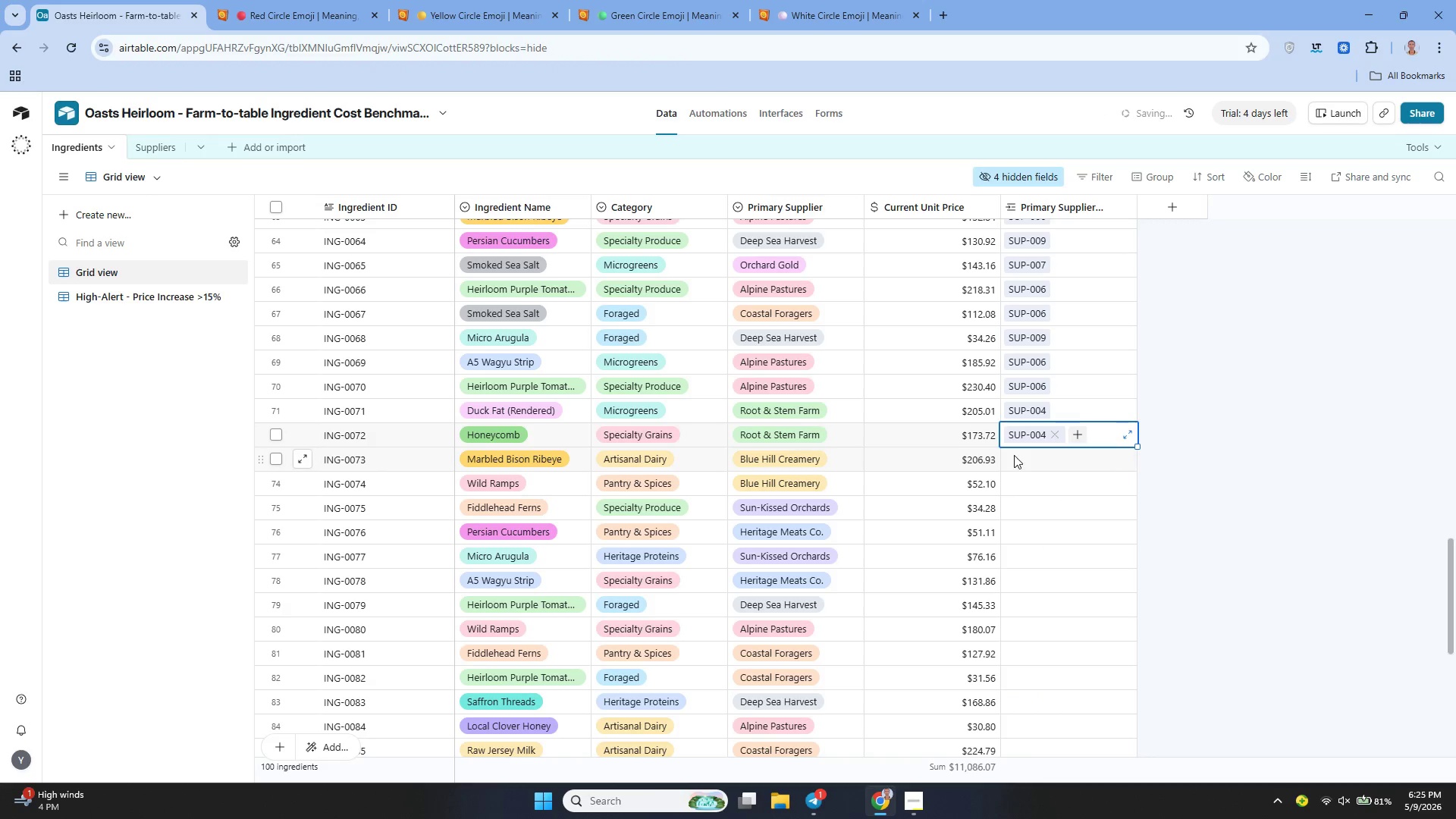 
double_click([1014, 455])
 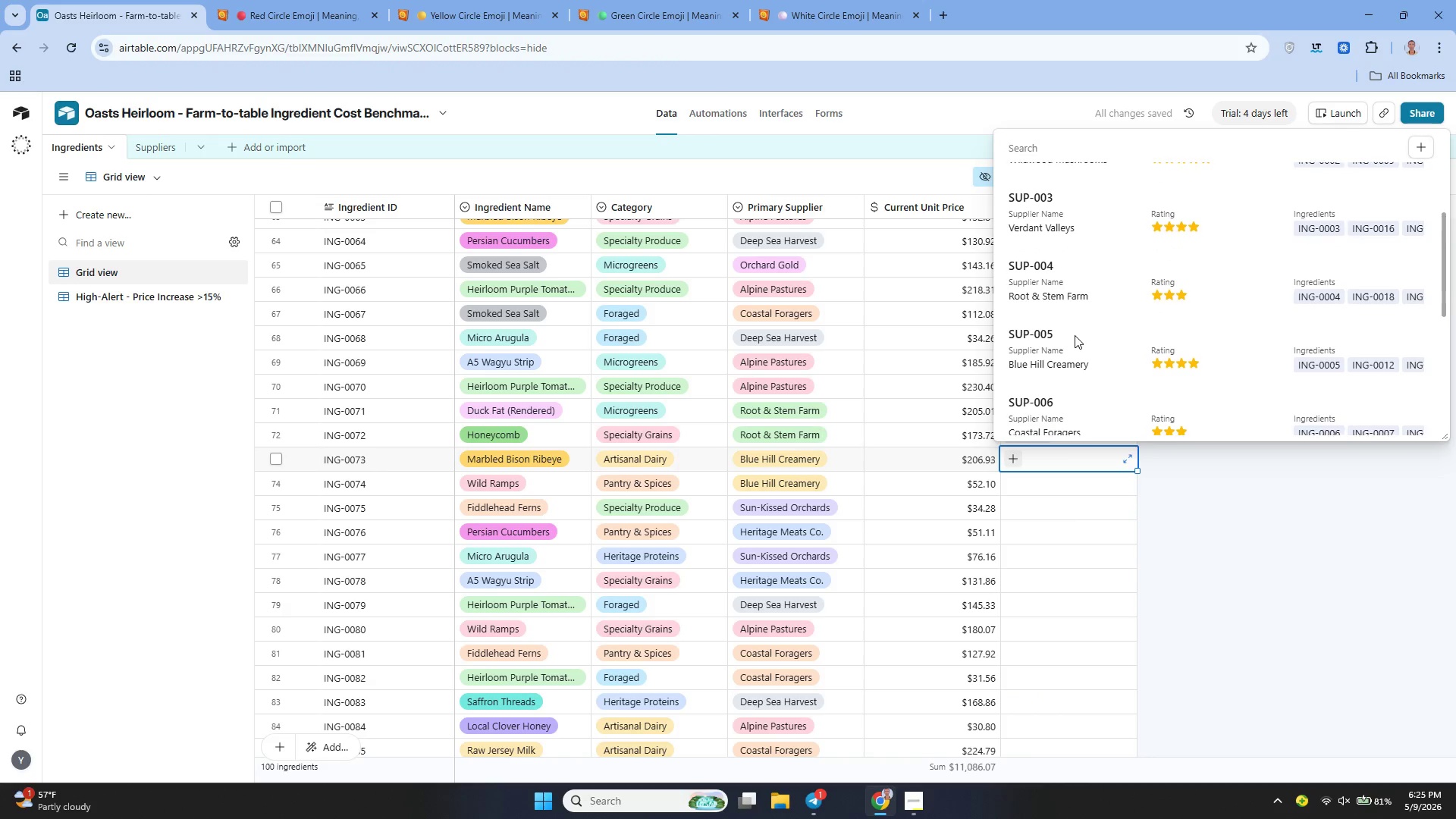 
left_click([1053, 287])
 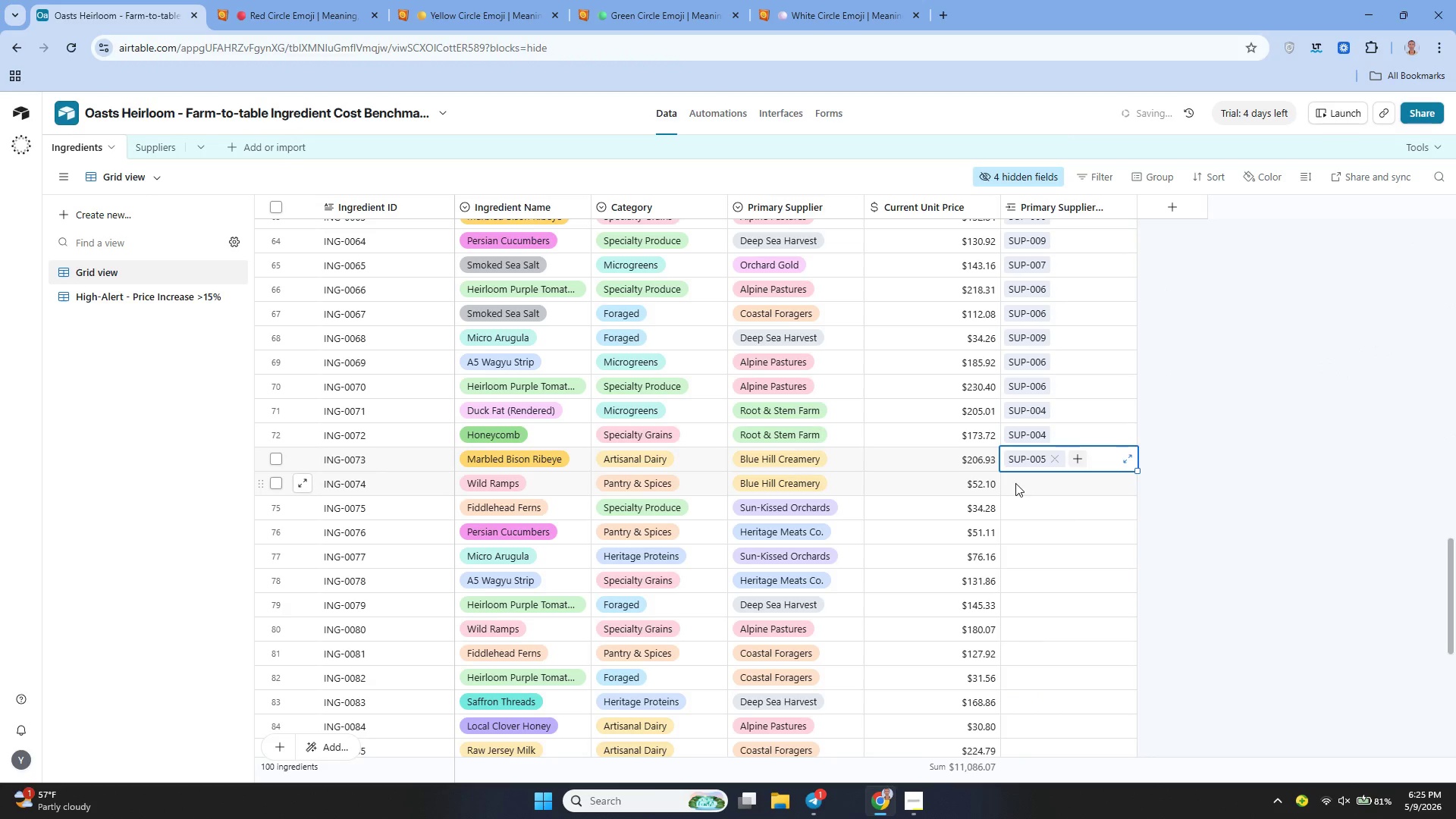 
double_click([1015, 483])
 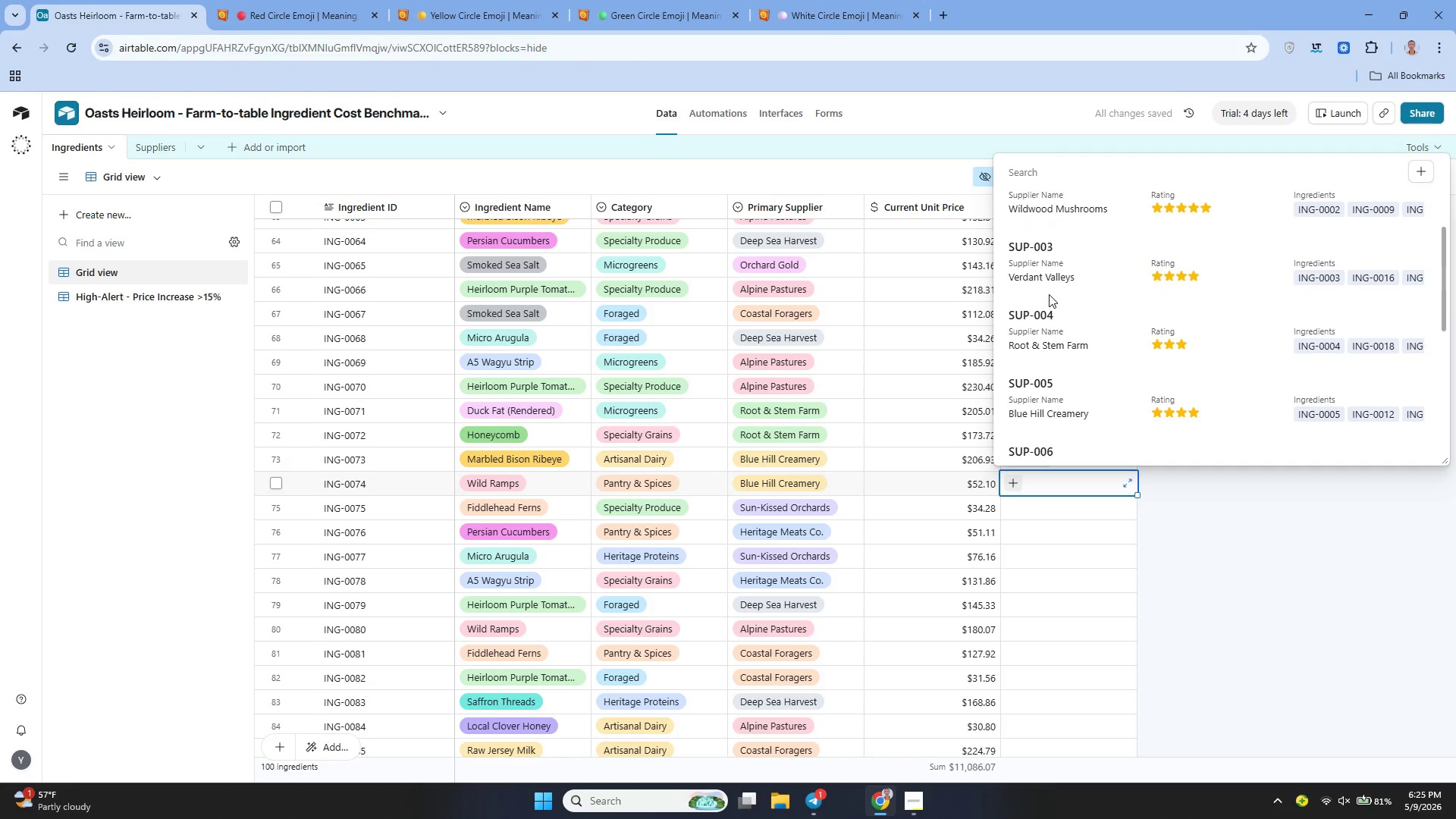 
left_click([1054, 384])
 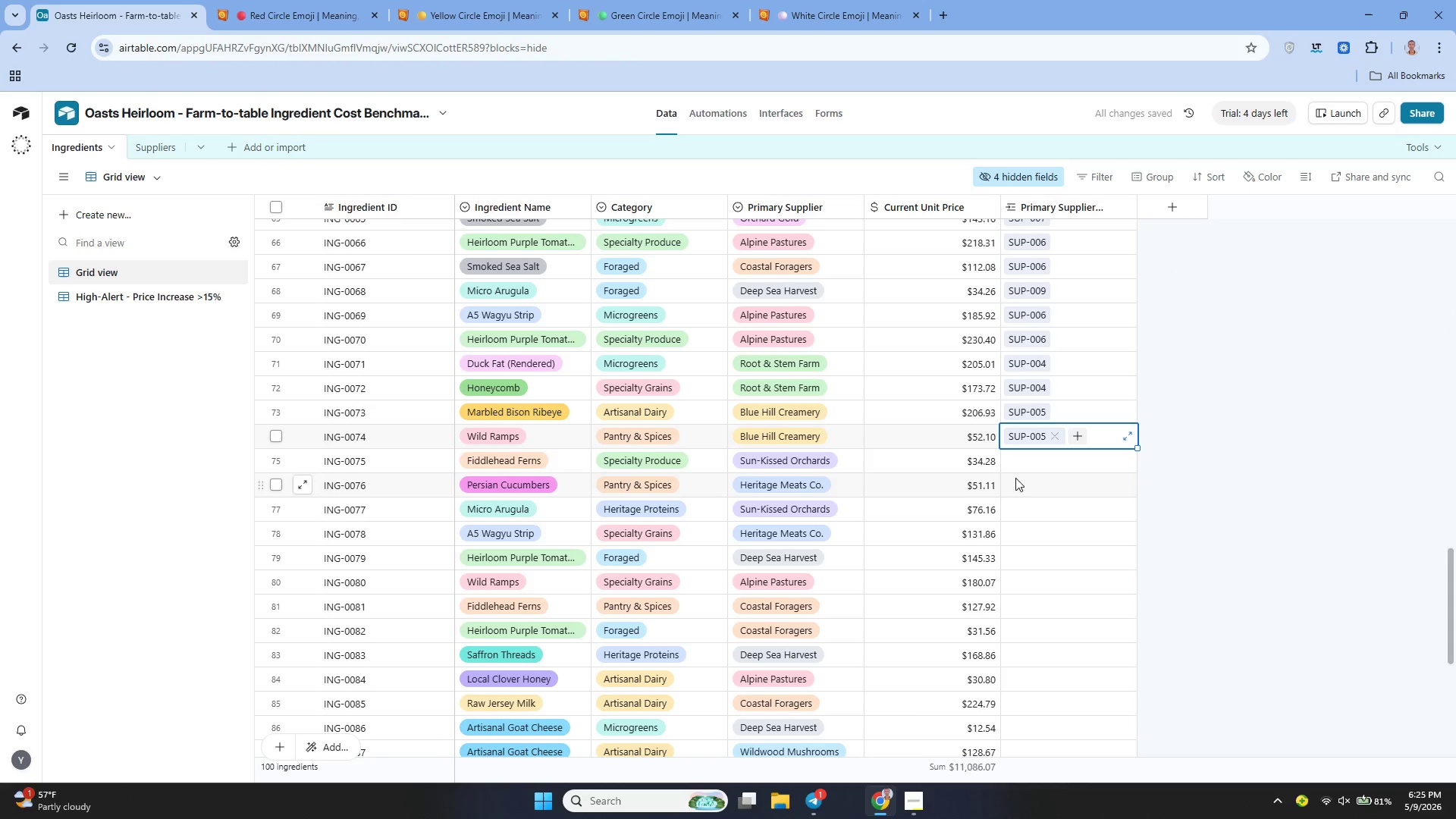 
left_click([1012, 444])
 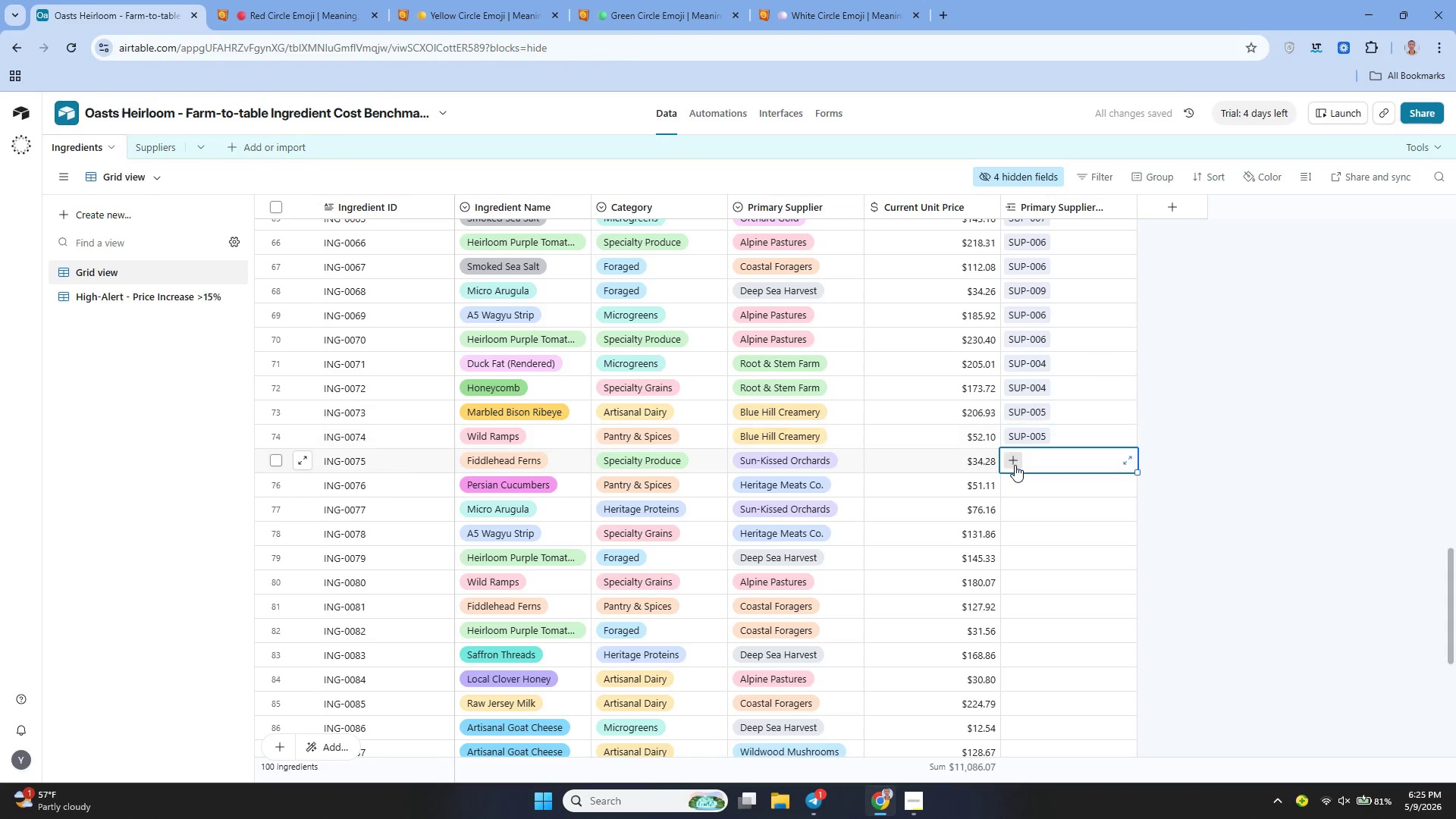 
double_click([1015, 465])
 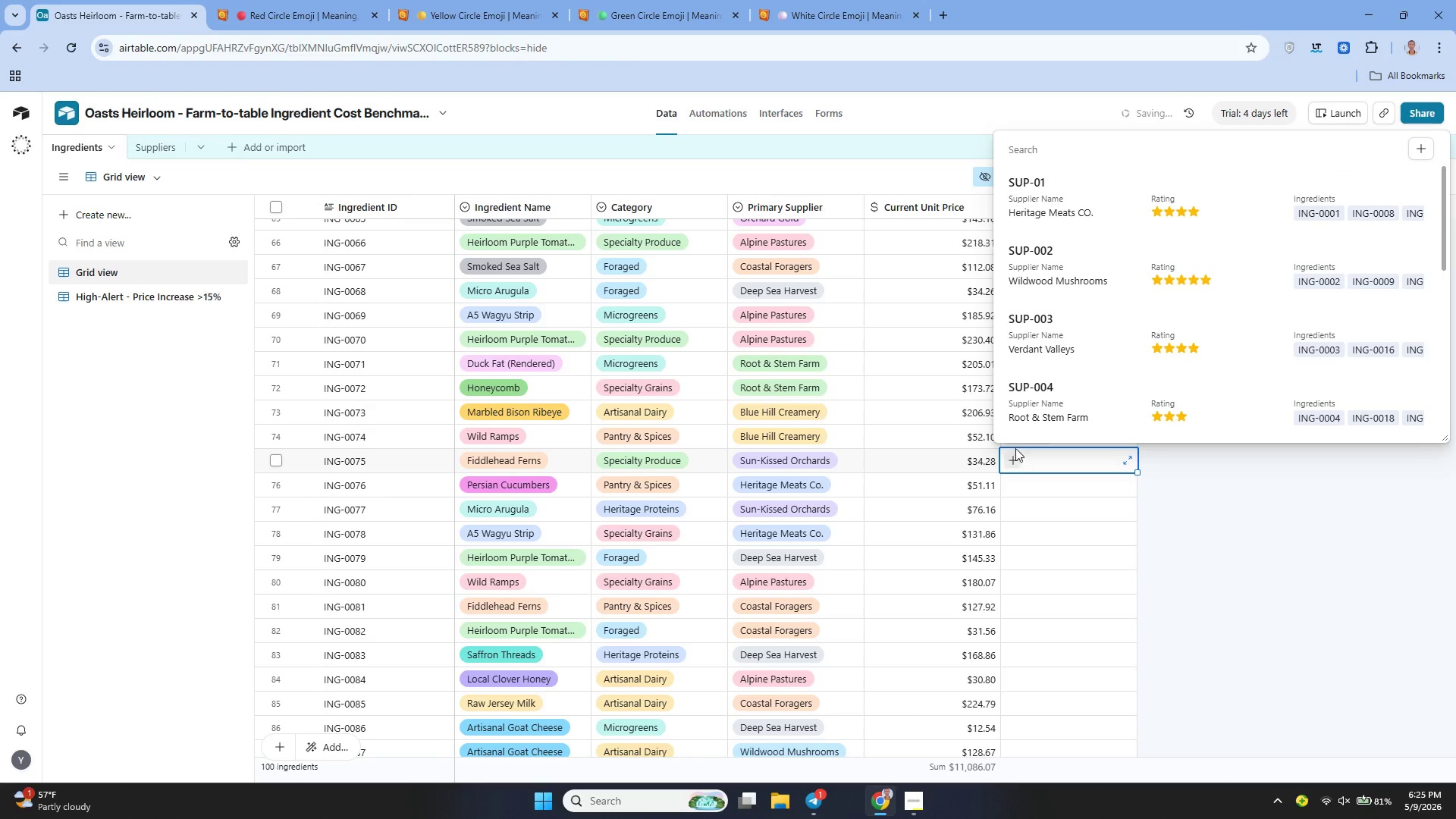 
mouse_move([1035, 372])
 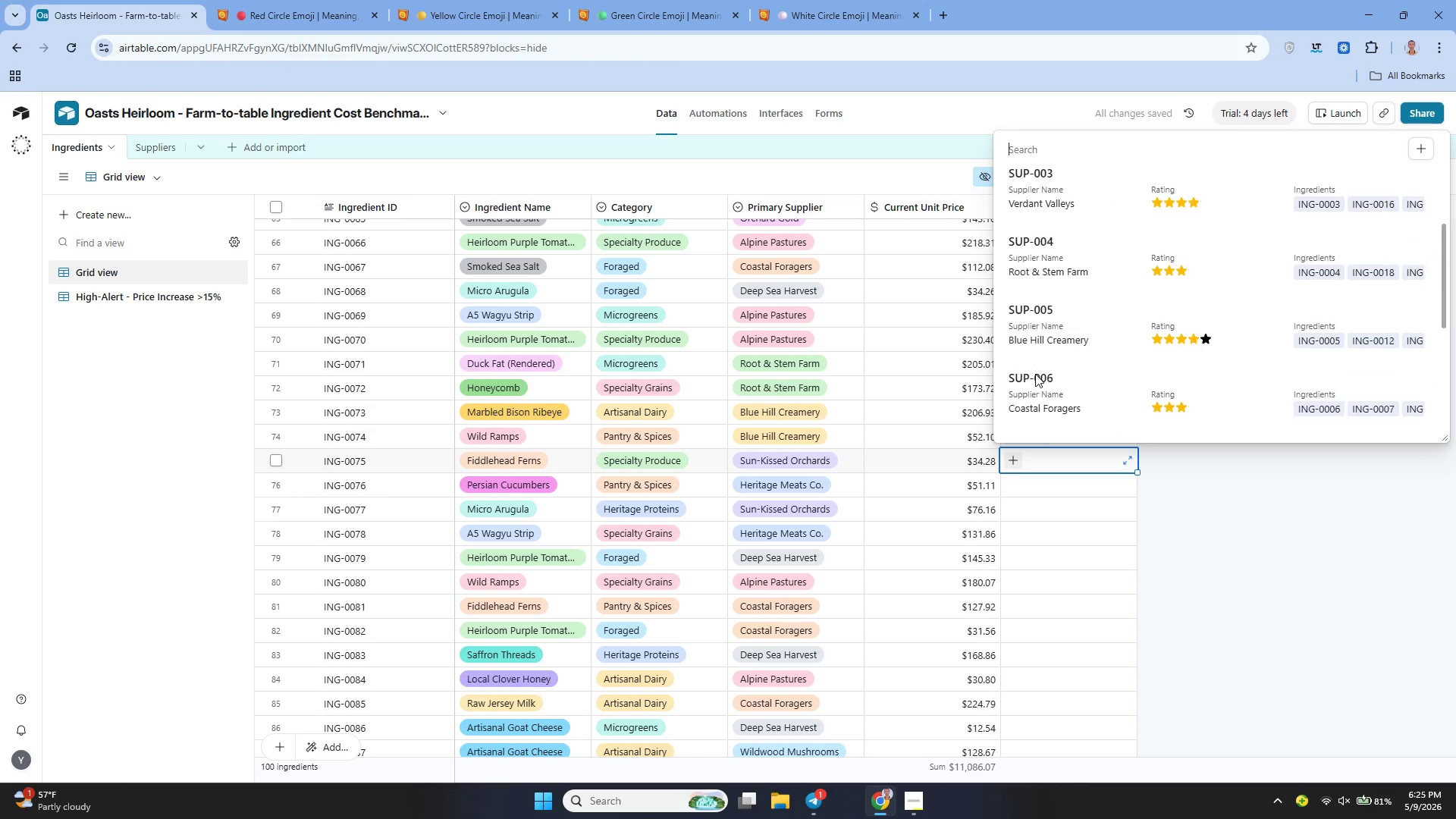 
mouse_move([1035, 356])
 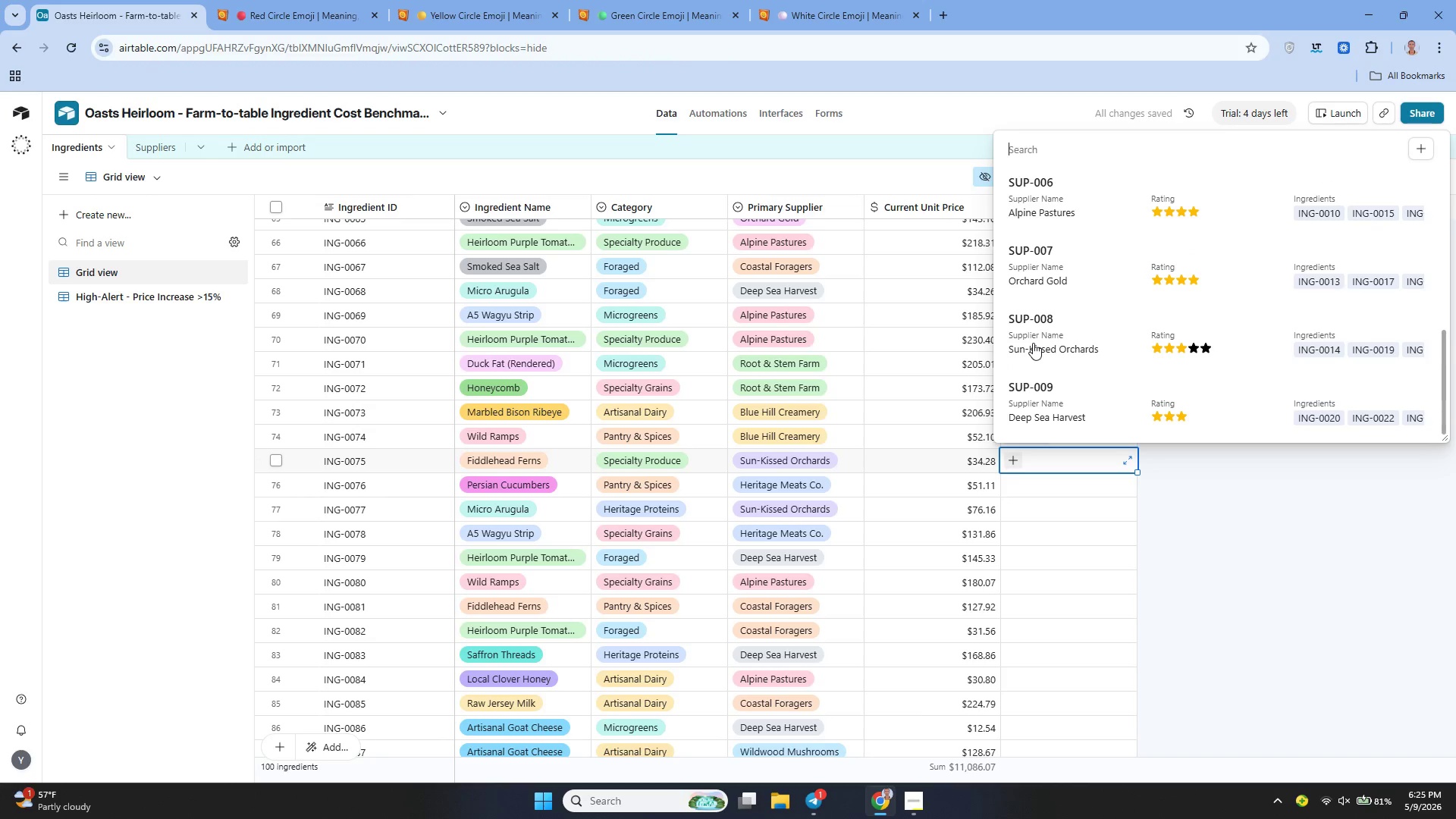 
left_click([1033, 343])
 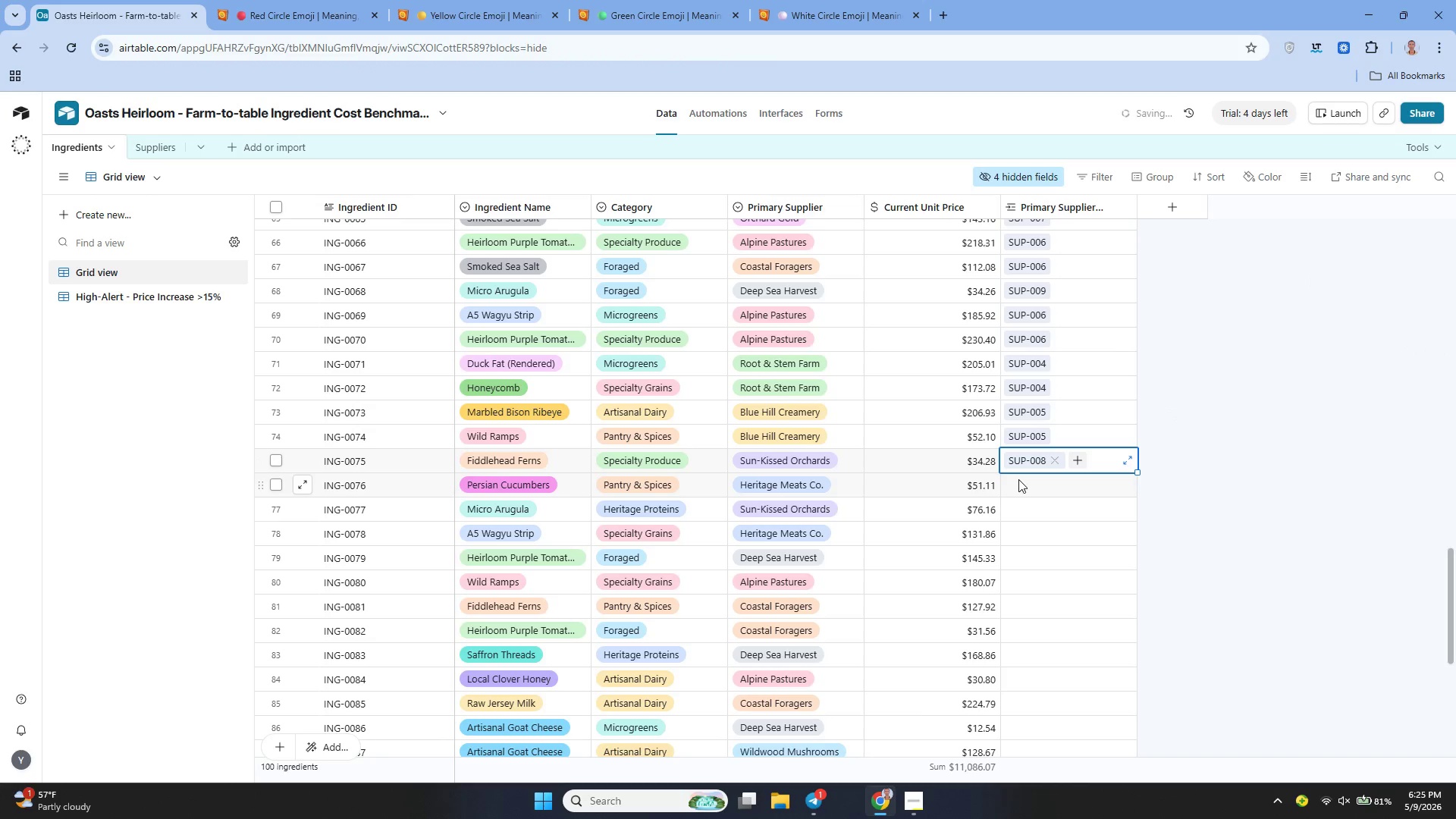 
double_click([1018, 479])
 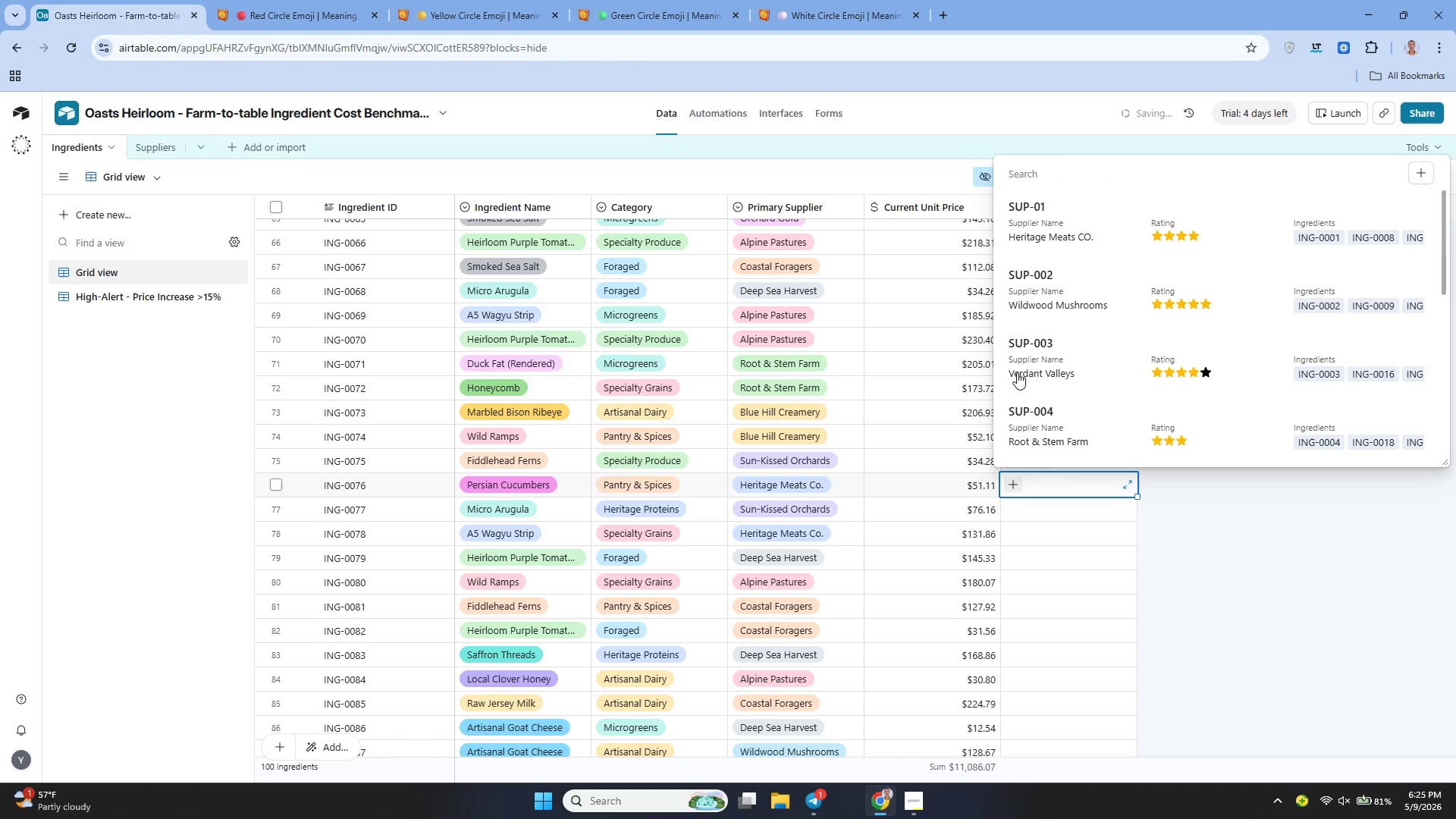 
left_click([1049, 217])
 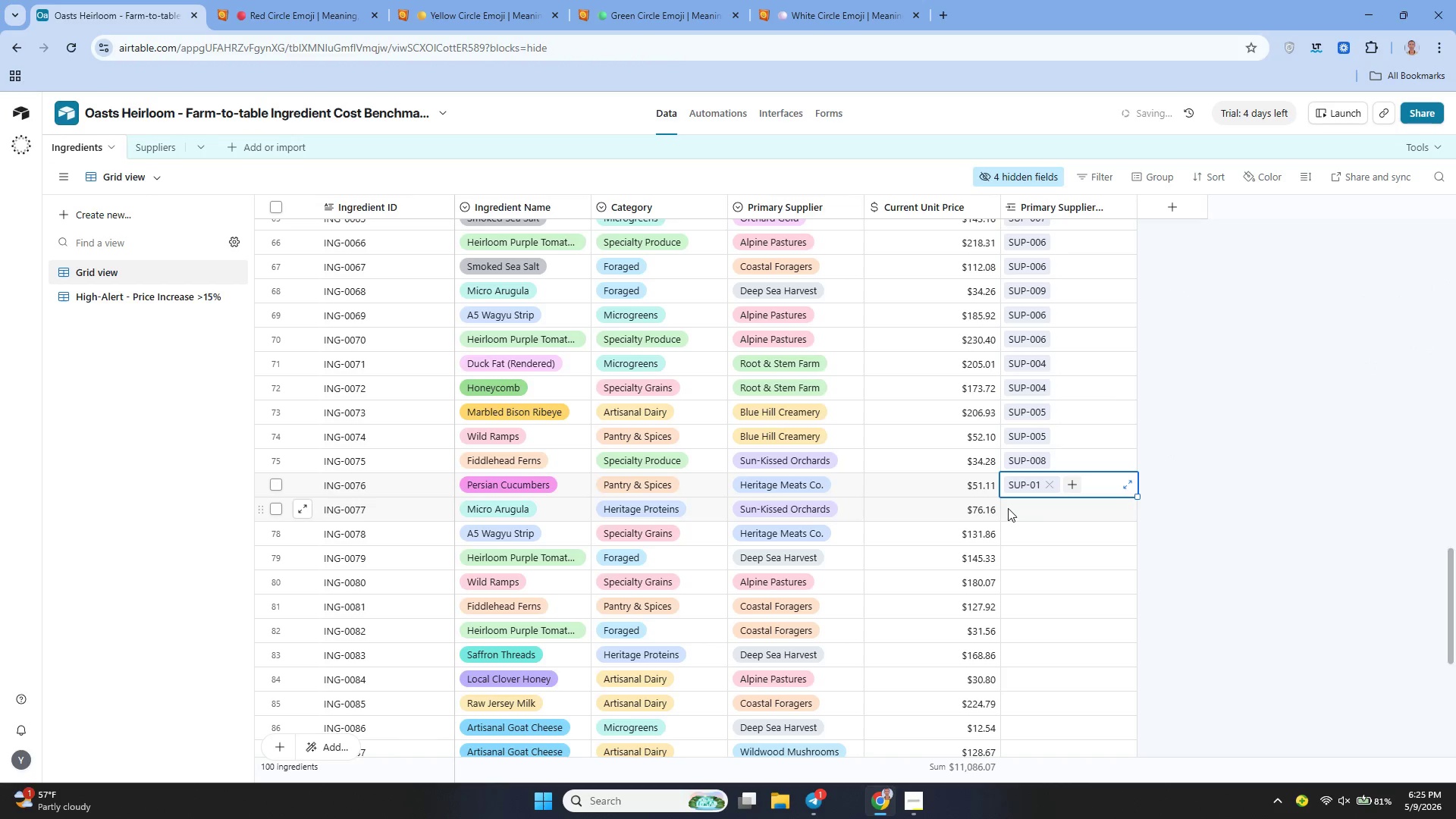 
double_click([1008, 508])
 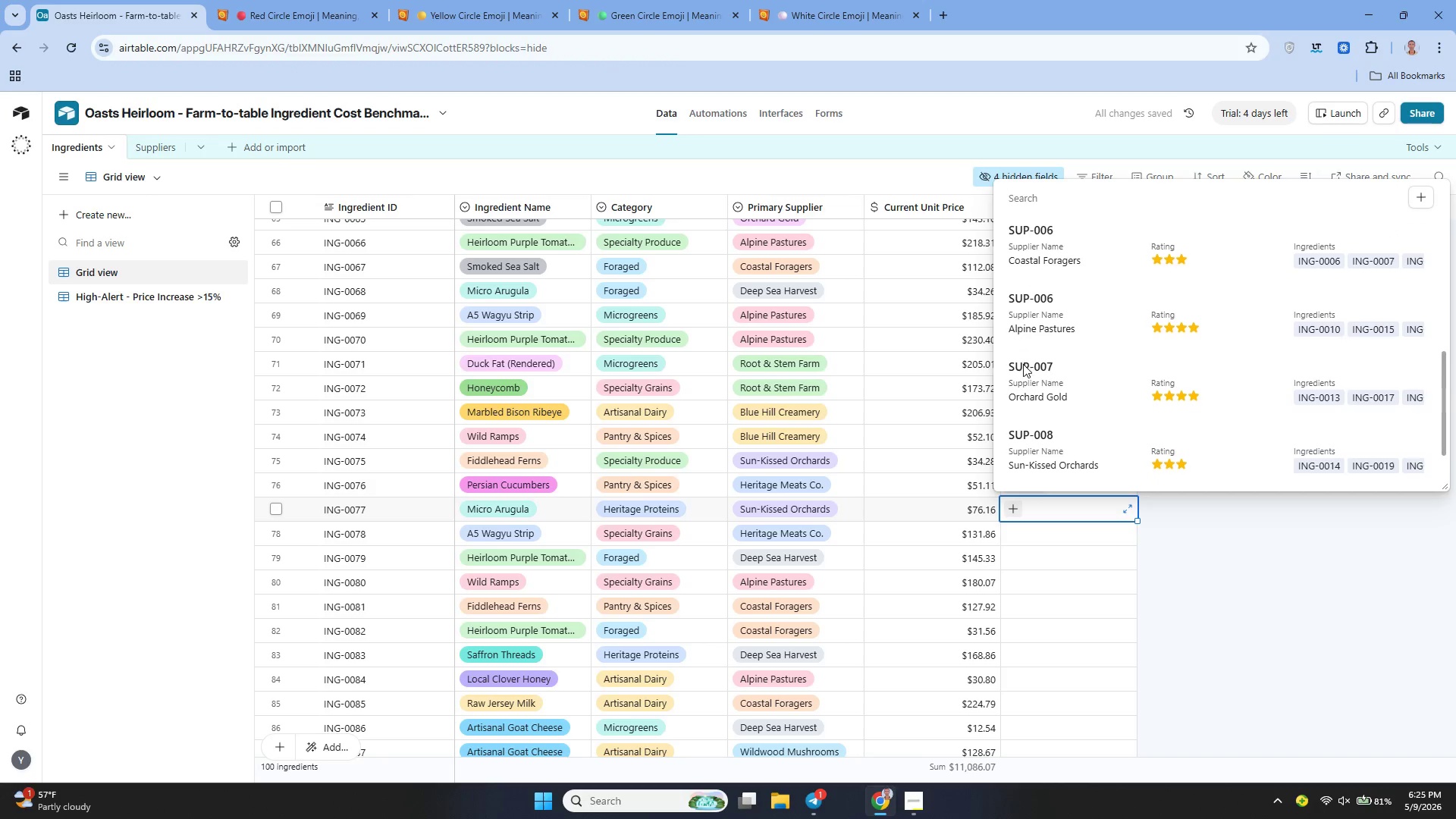 
left_click([1034, 403])
 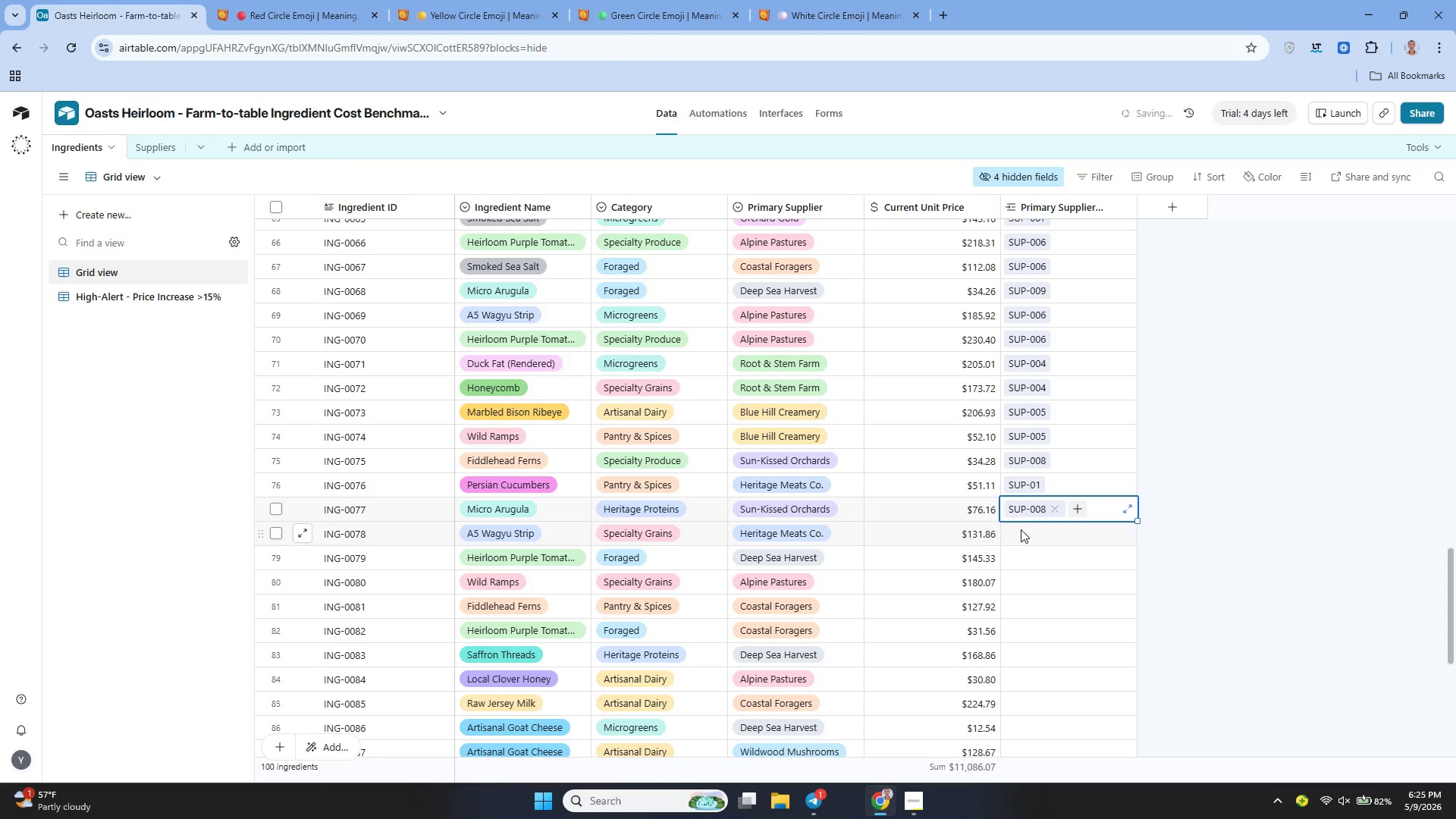 
double_click([1021, 529])
 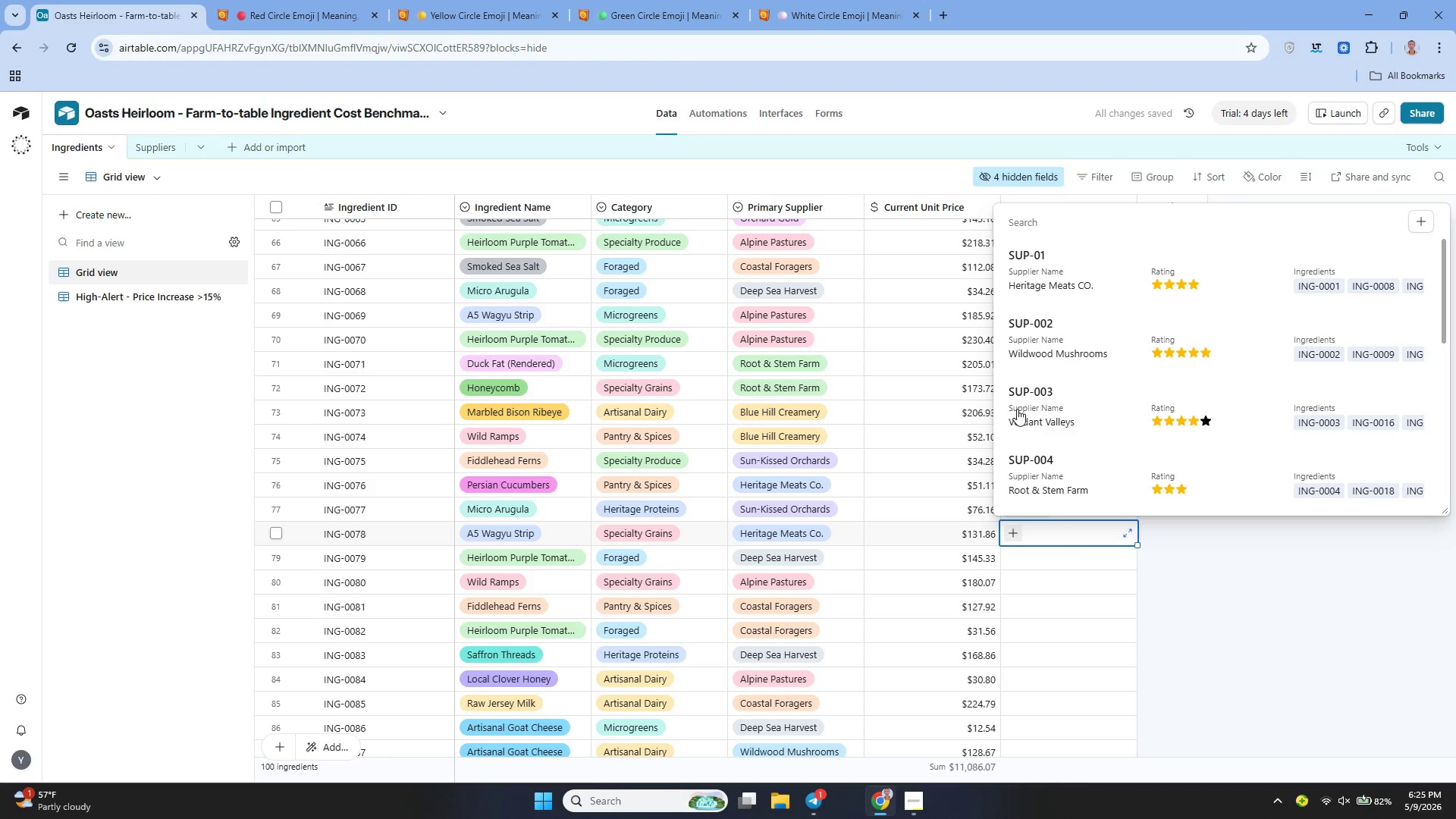 
left_click([1031, 276])
 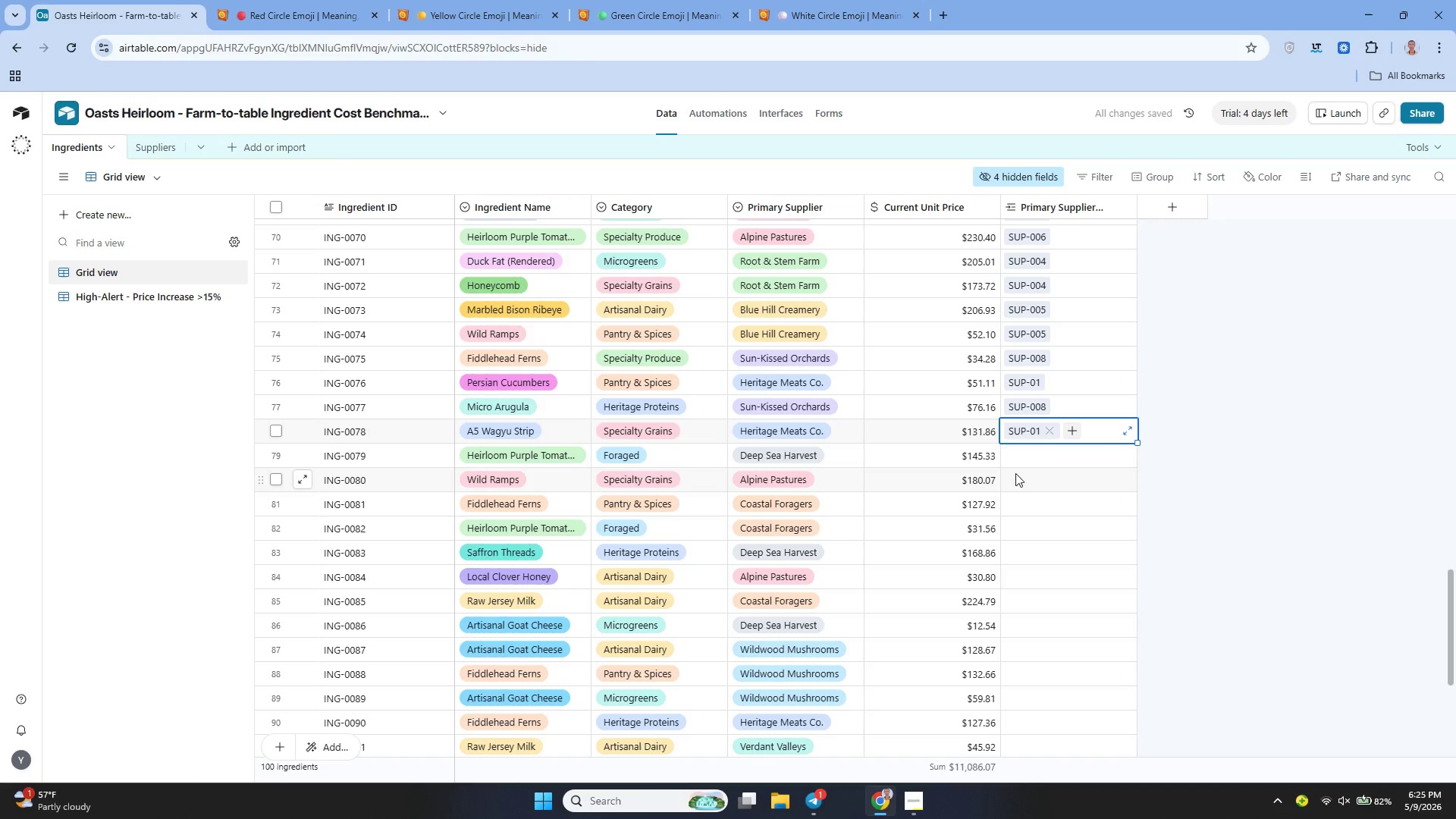 
left_click([1012, 463])
 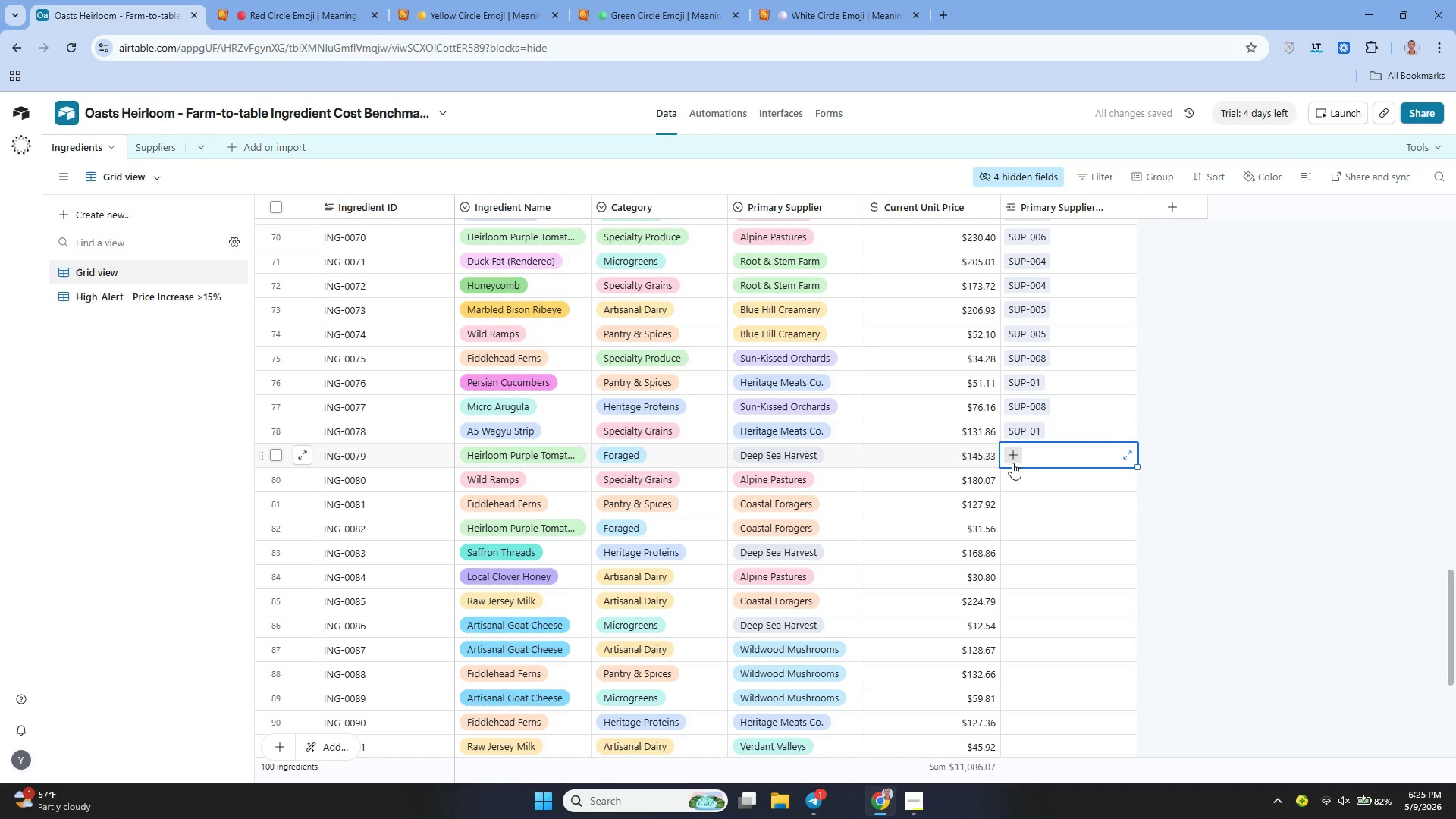 
left_click([1012, 463])
 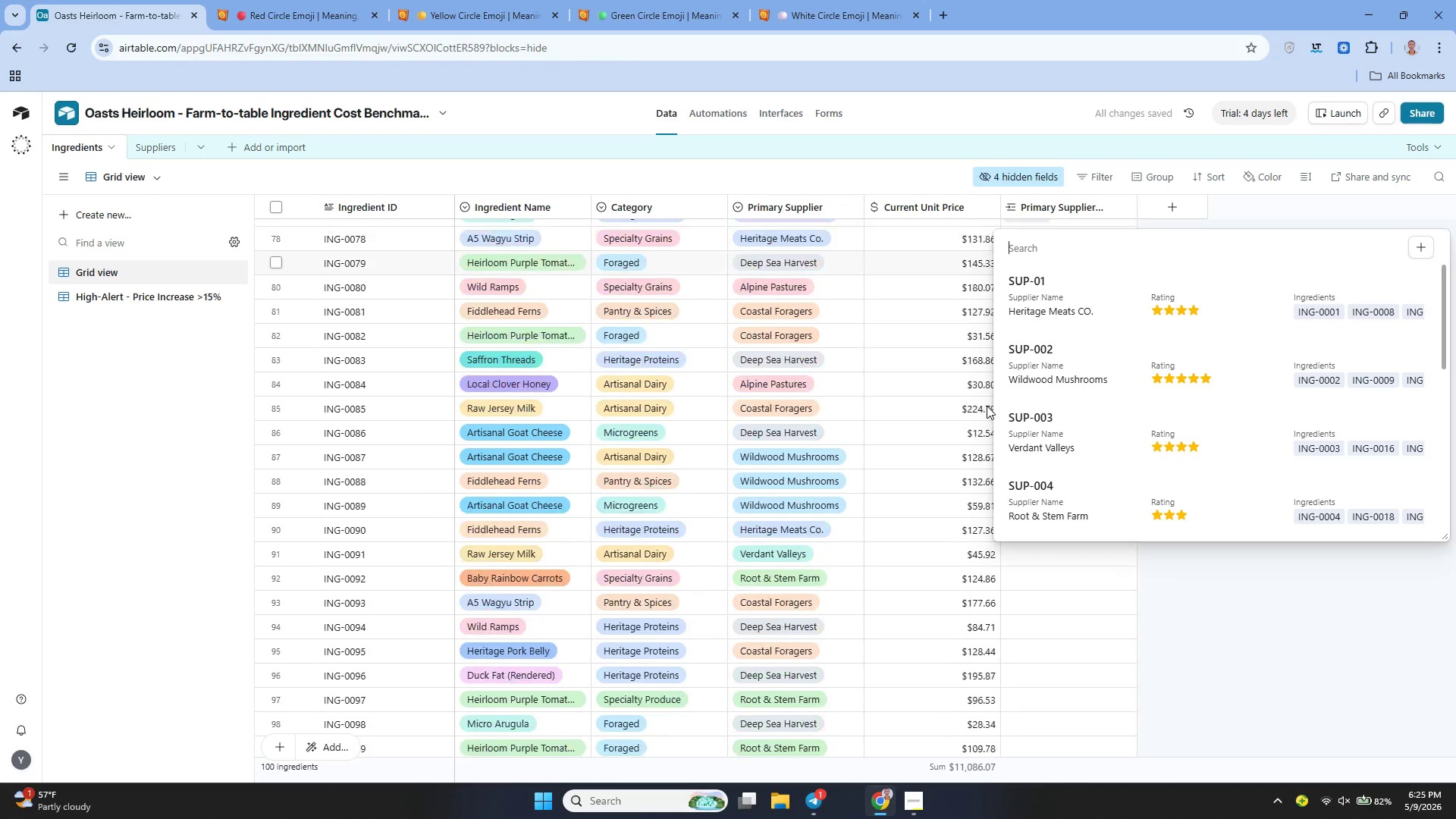 
left_click([1065, 568])
 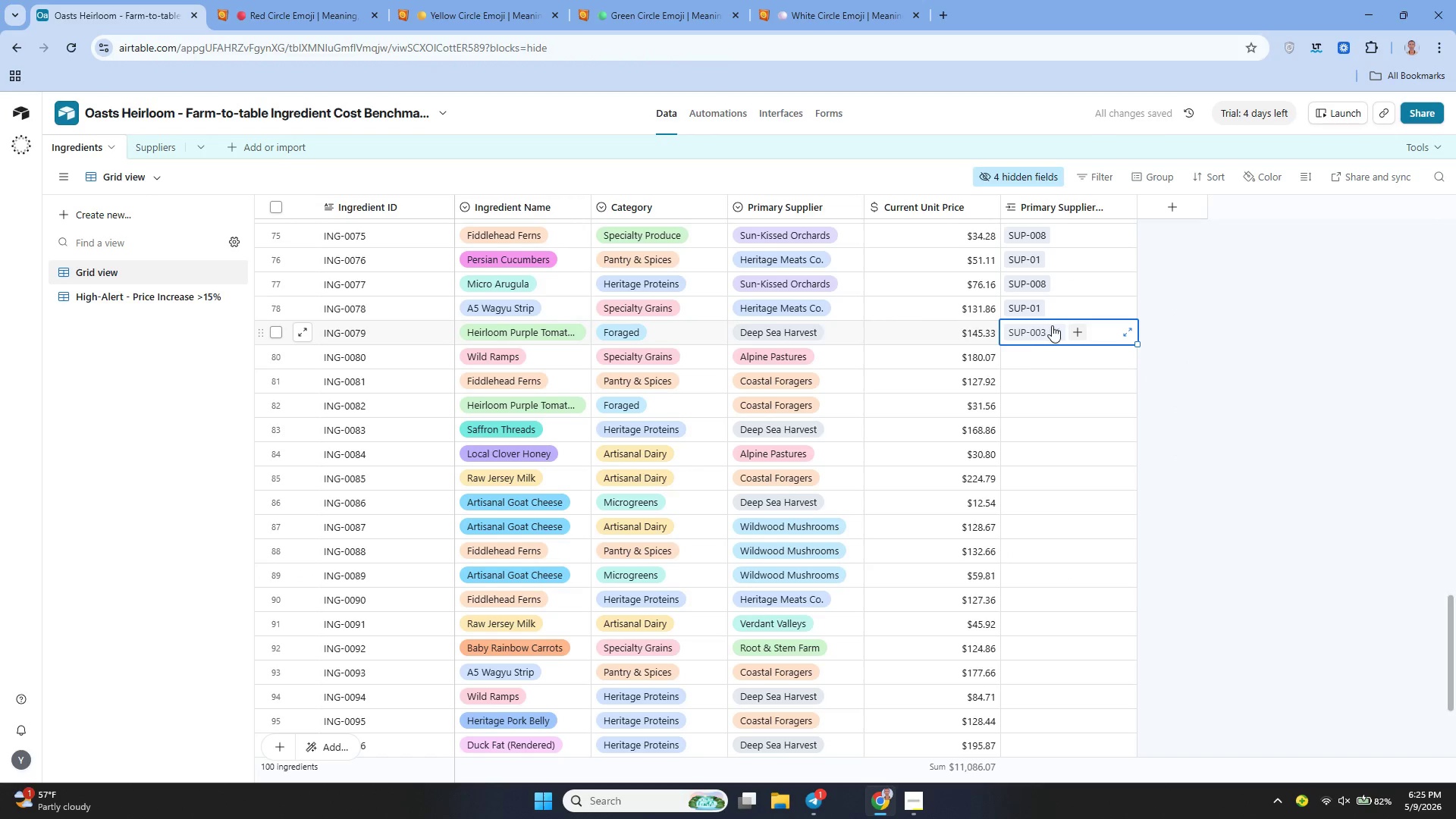 
left_click([1052, 325])
 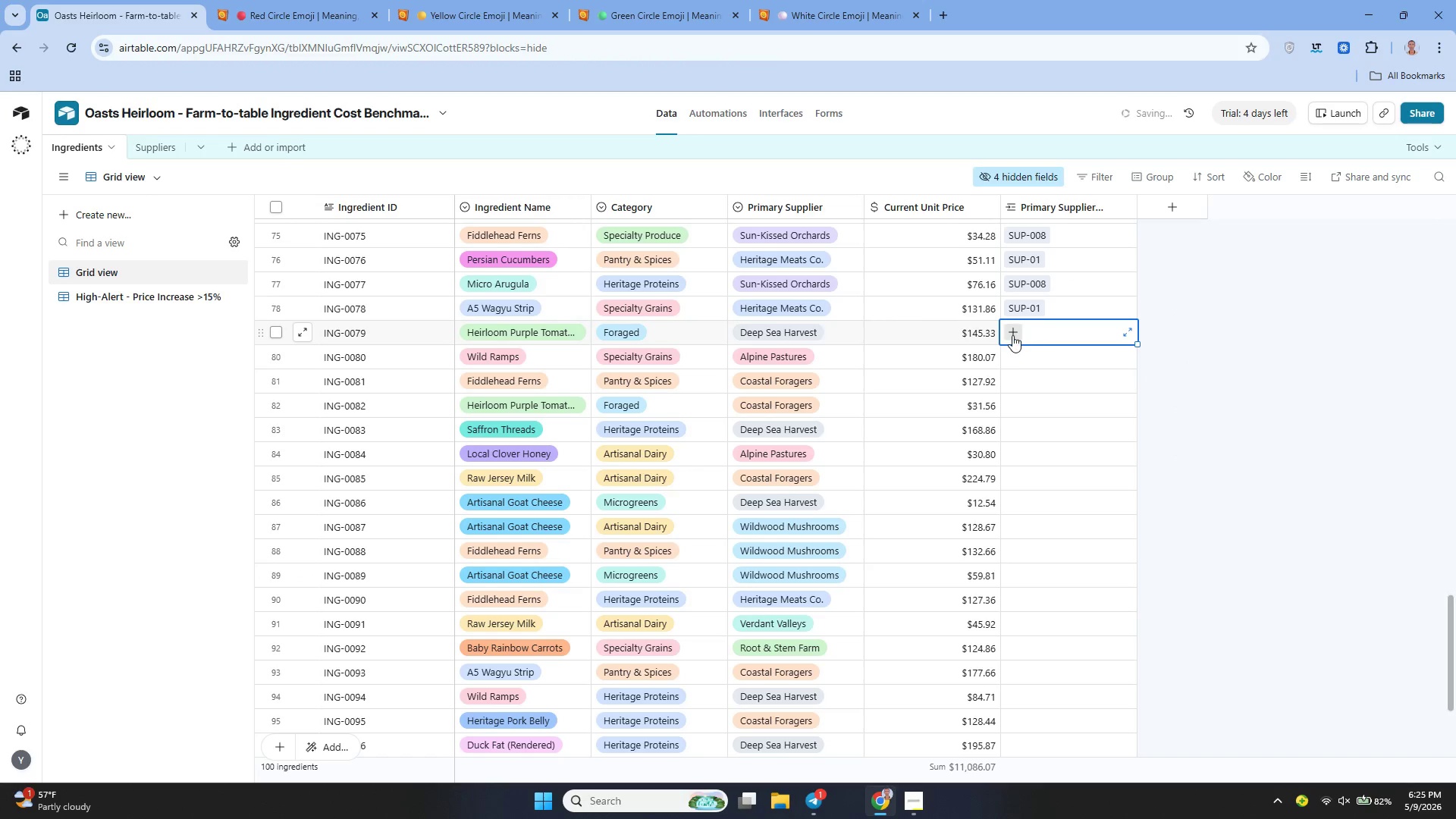 
left_click([1012, 335])
 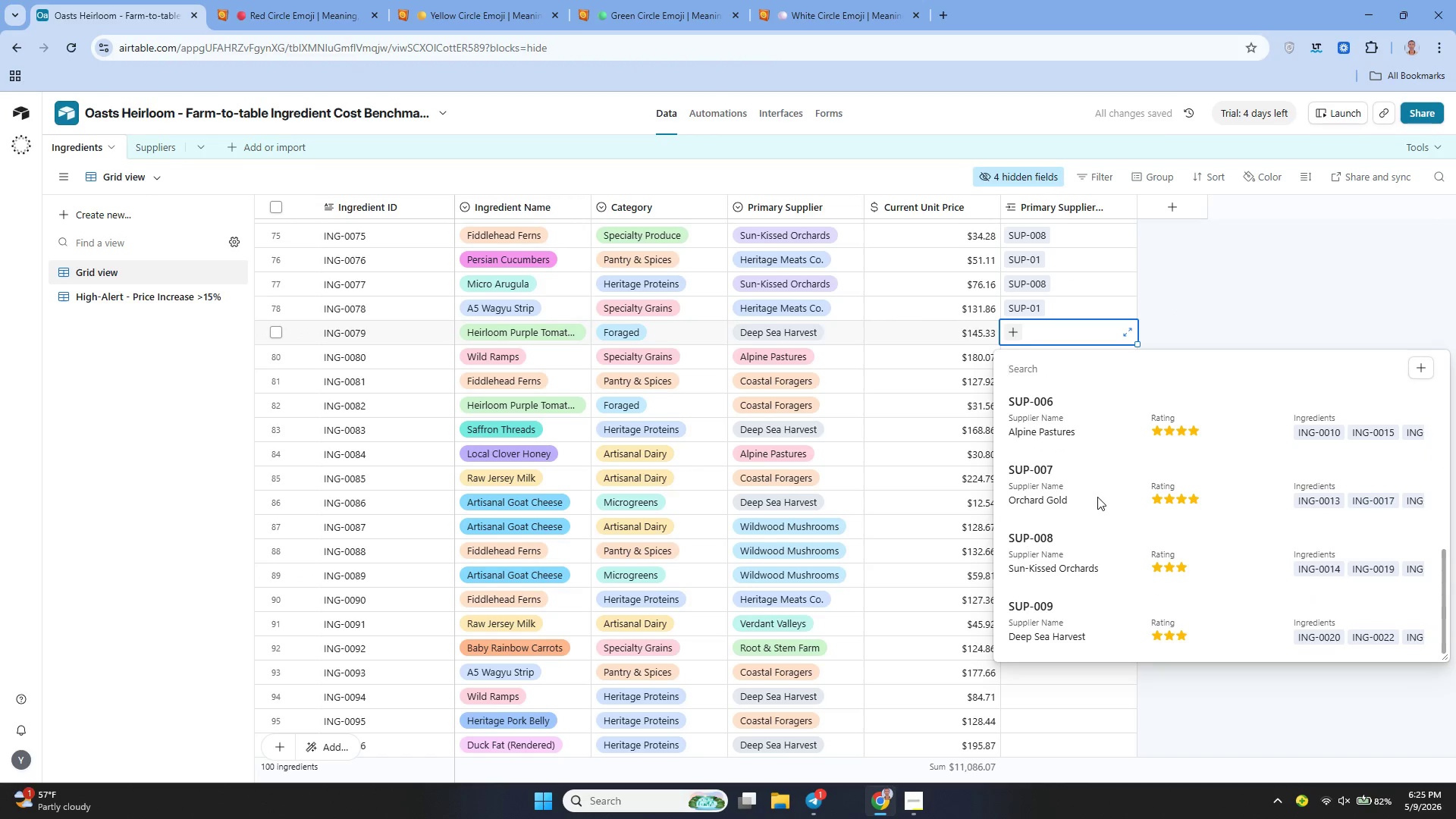 
left_click([1049, 620])
 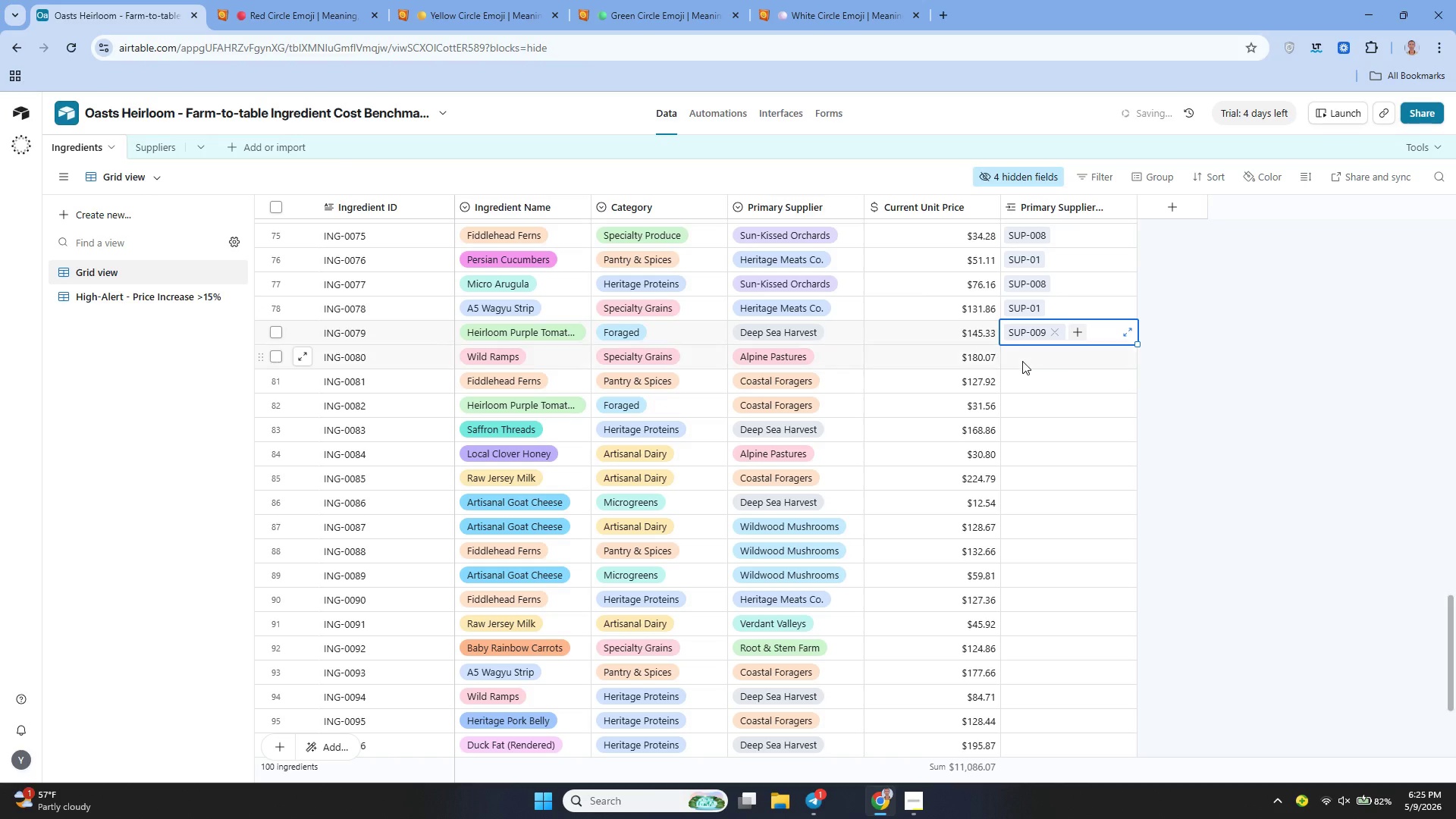 
left_click_drag(start_coordinate=[1021, 362], to_coordinate=[1012, 353])
 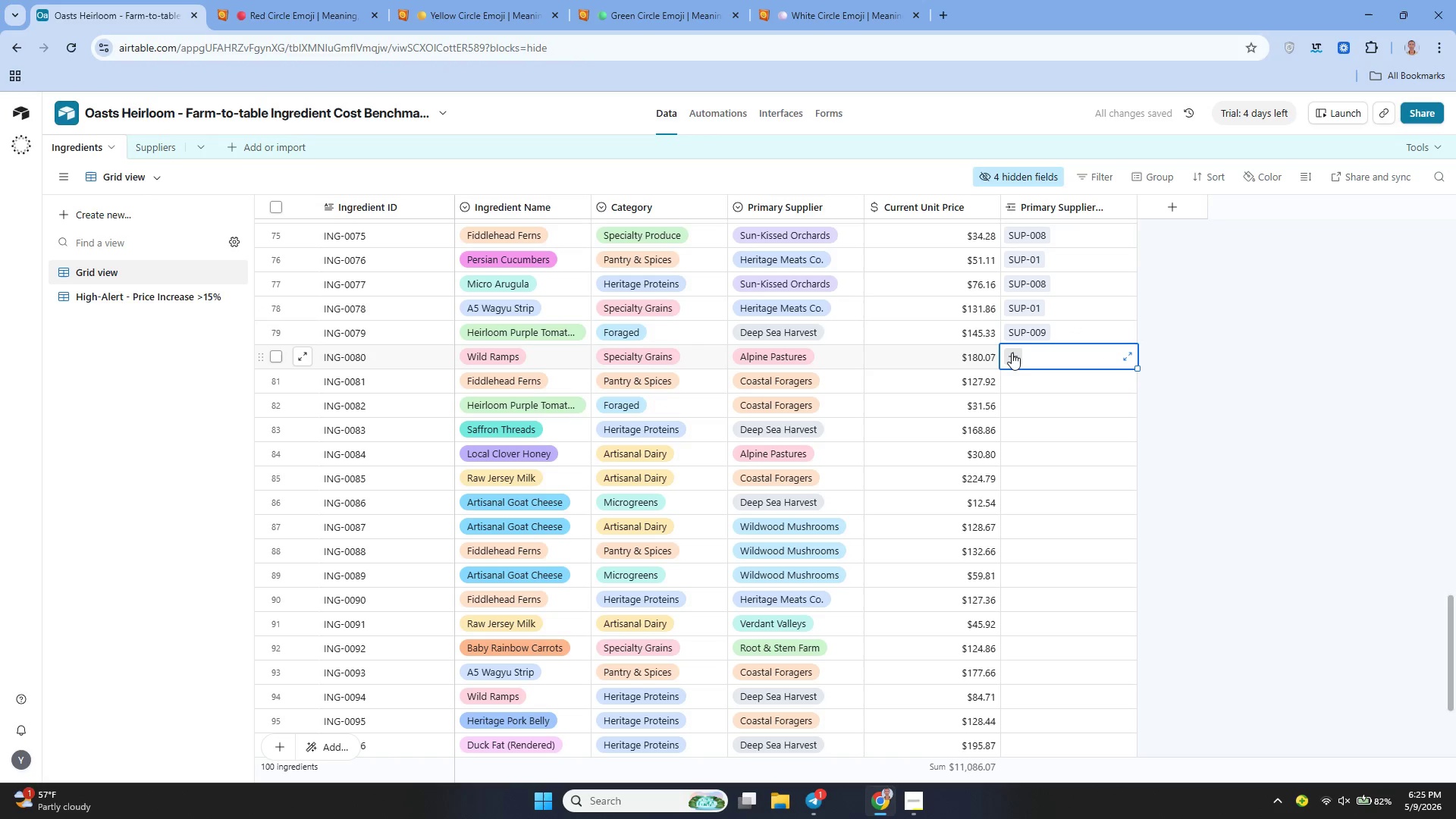 
left_click([1012, 353])
 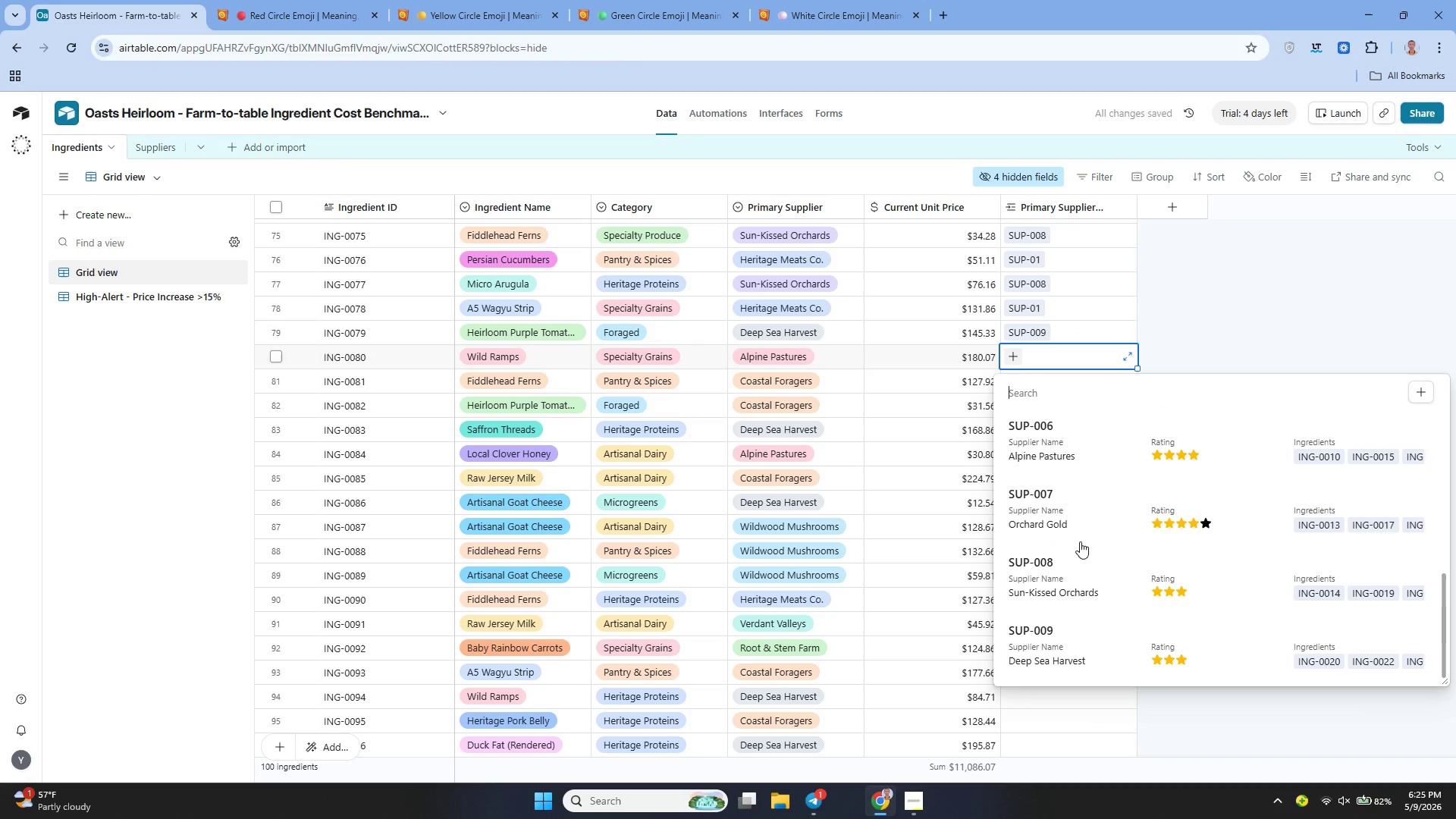 
wait(6.11)
 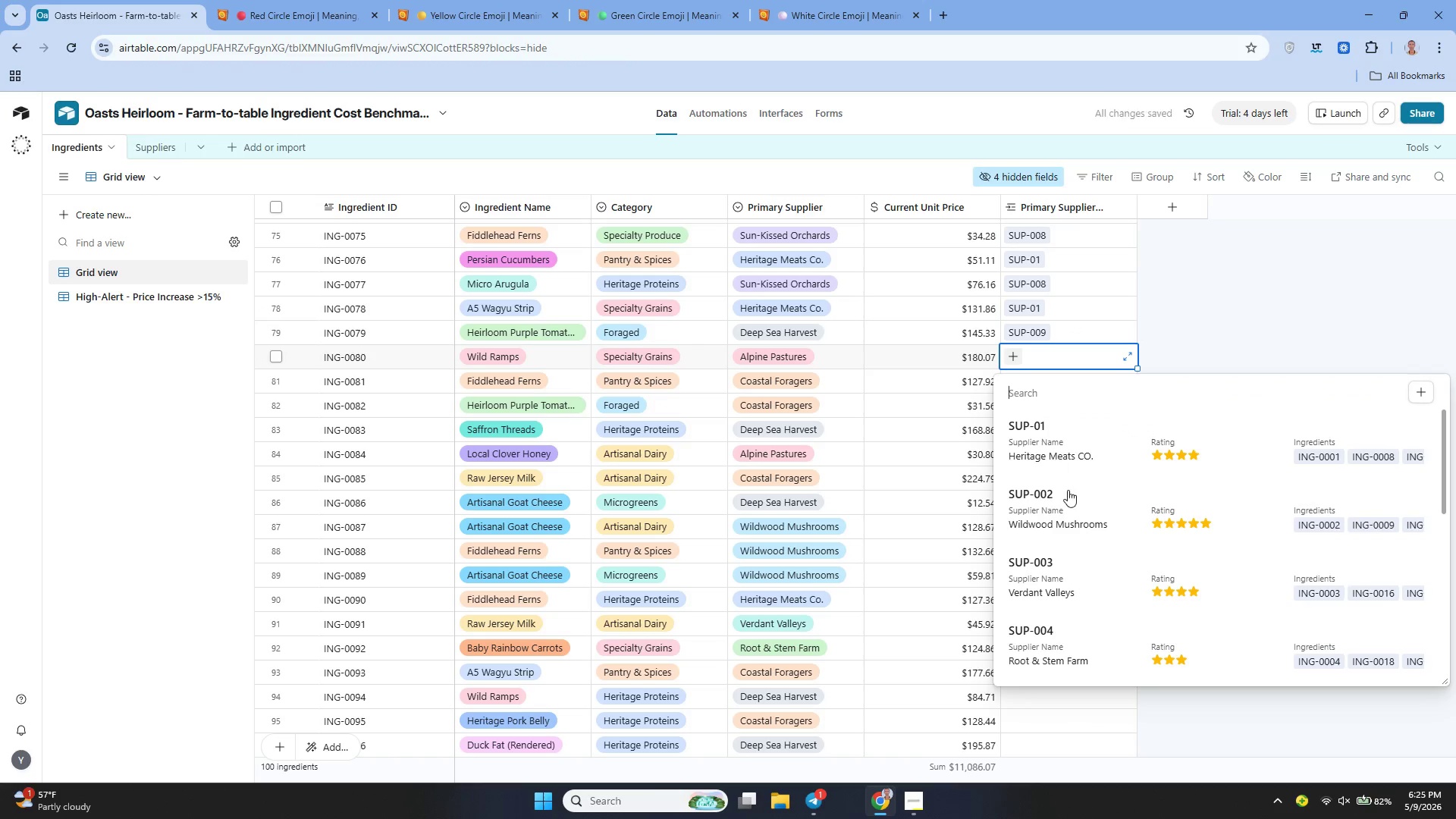 
left_click([1053, 497])
 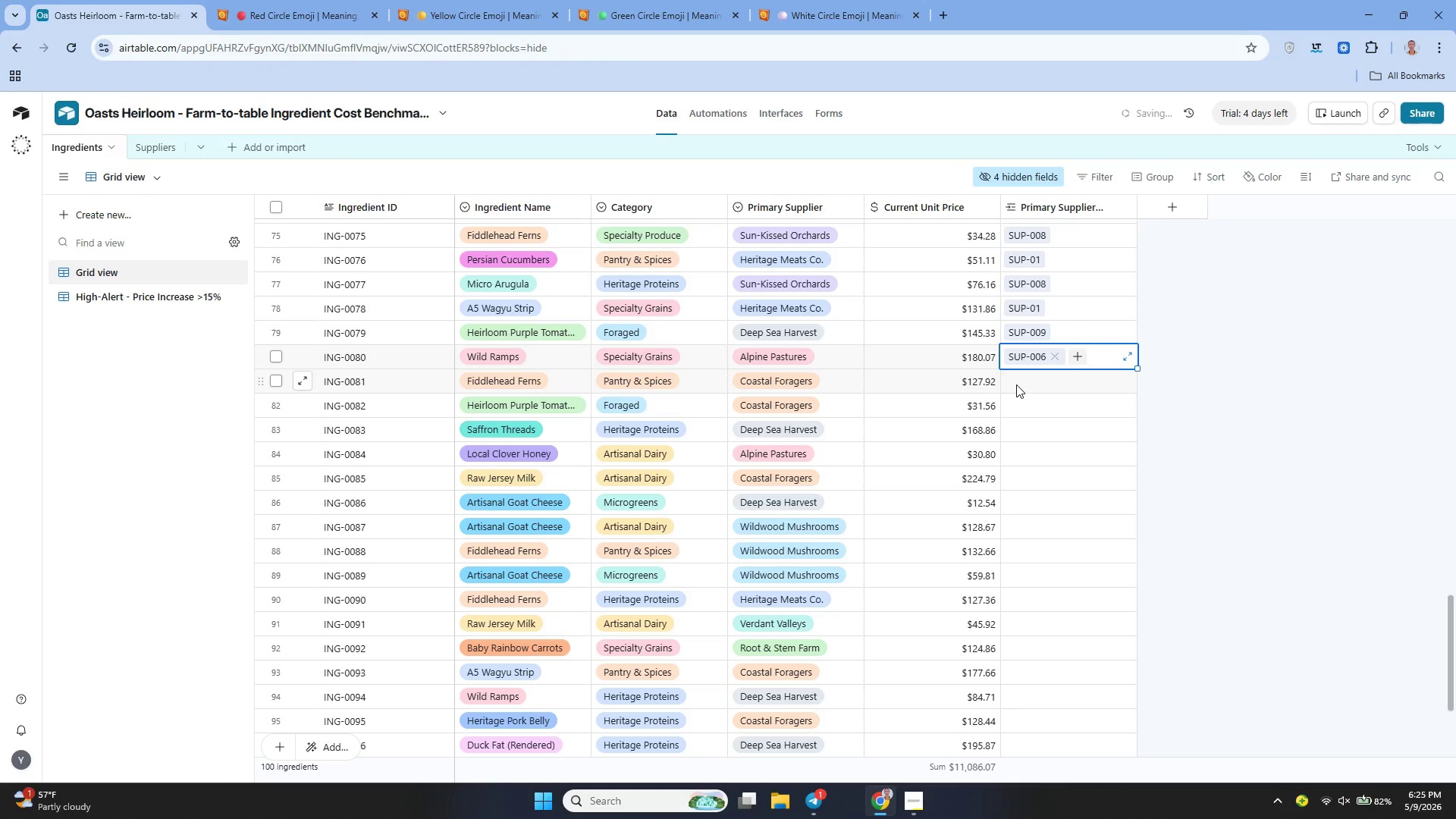 
double_click([1016, 384])
 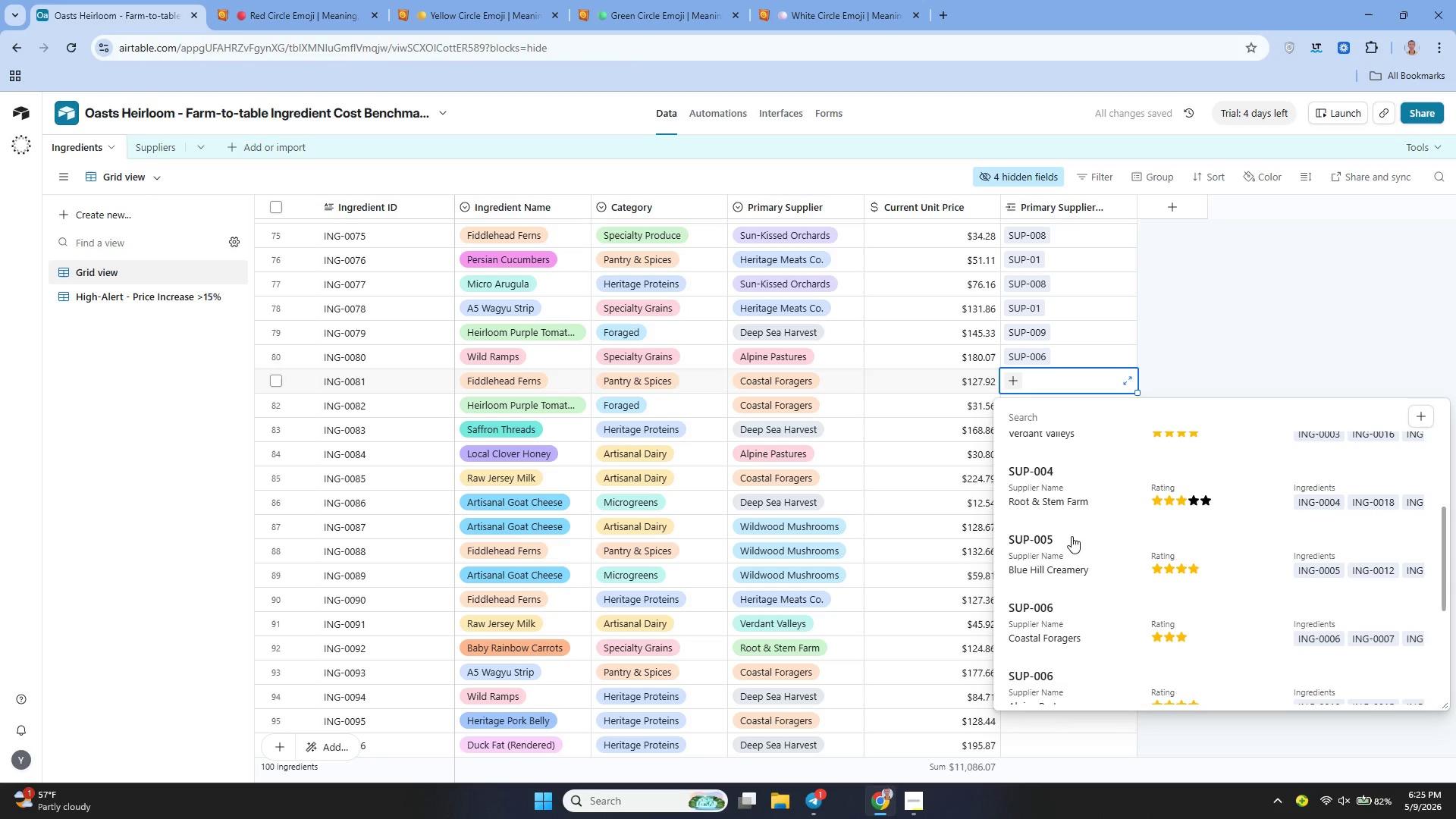 
left_click([1065, 576])
 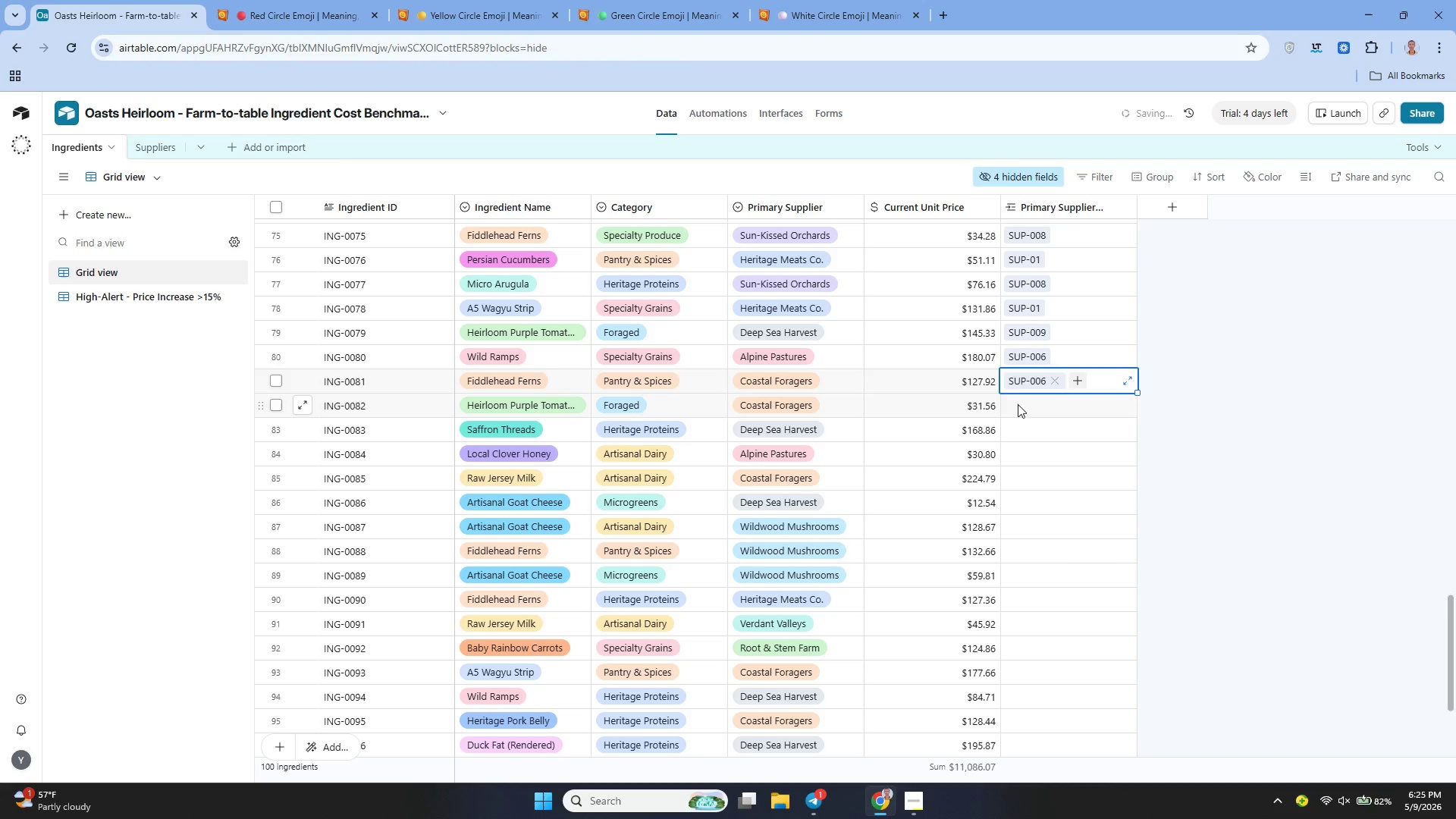 
double_click([1018, 404])
 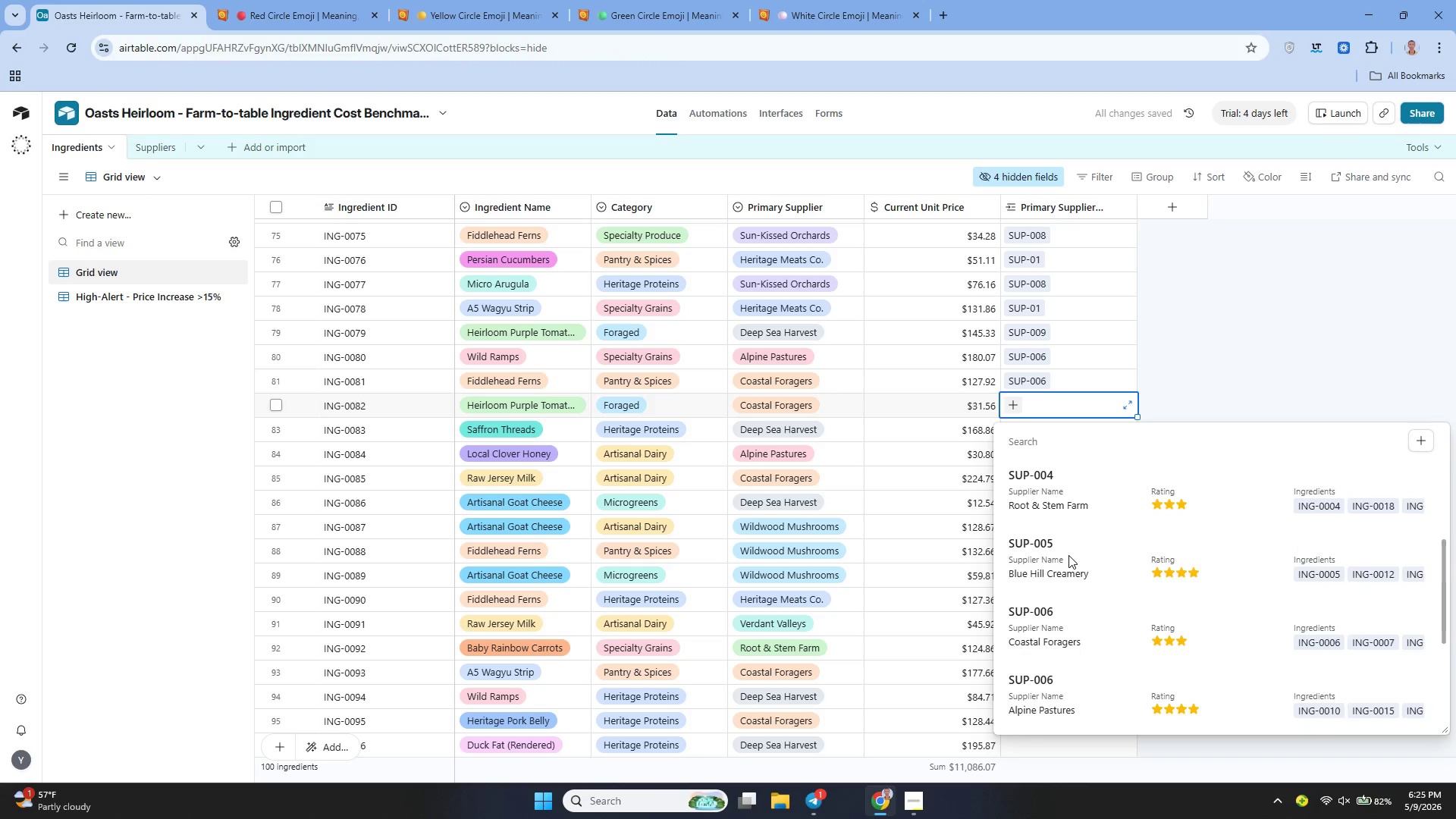 
left_click([1047, 579])
 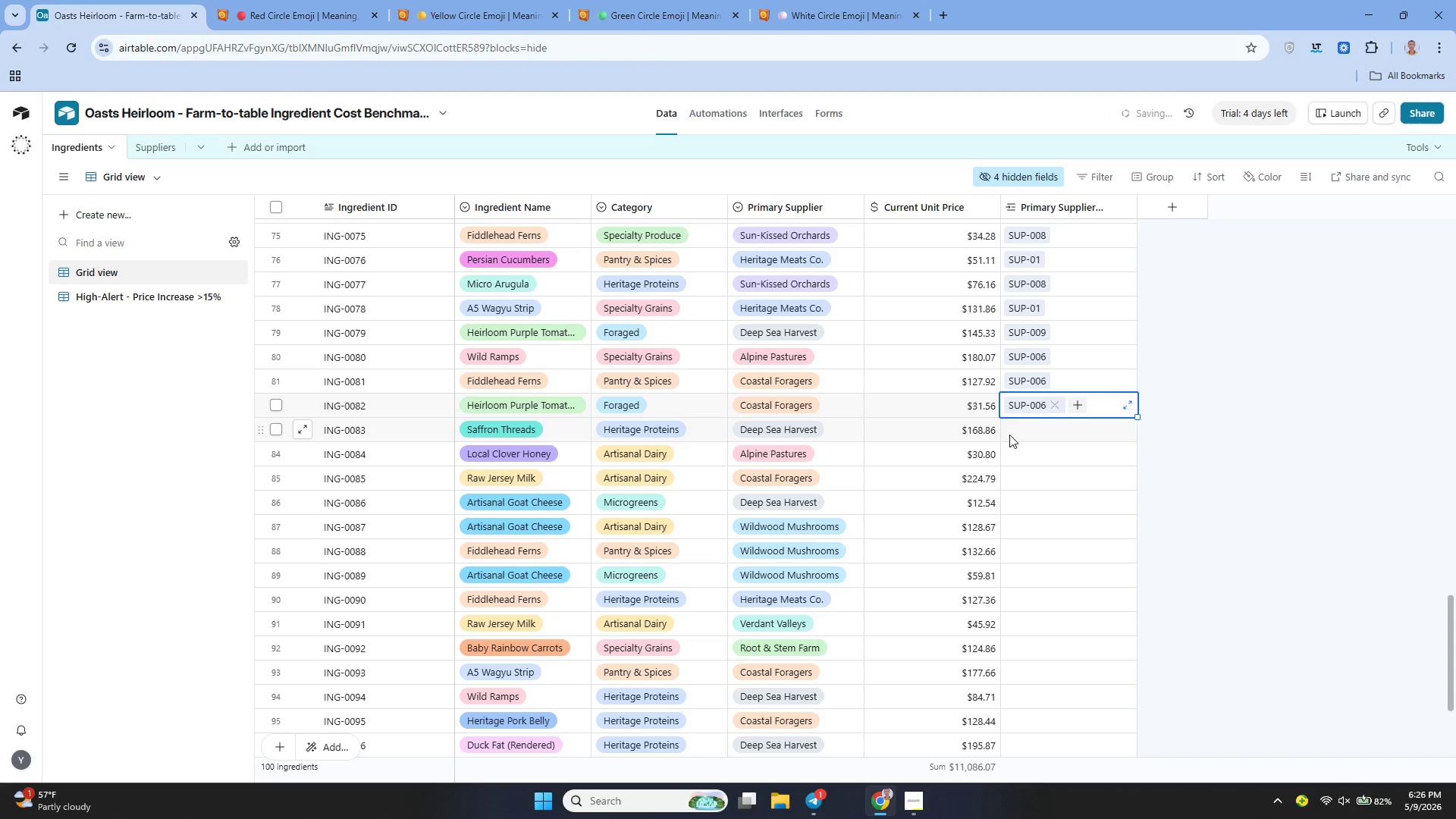 
double_click([1009, 435])
 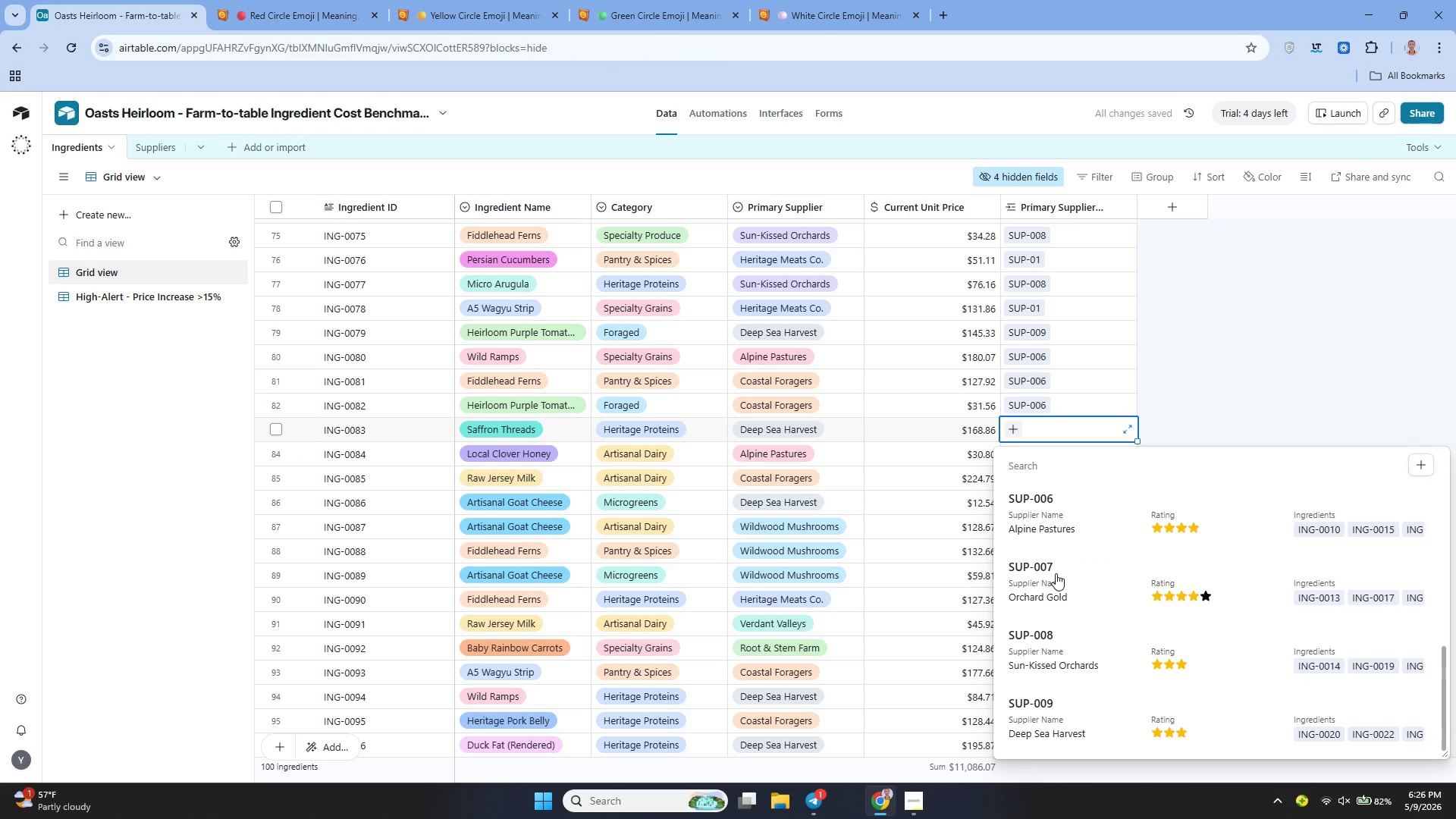 
left_click([1028, 708])
 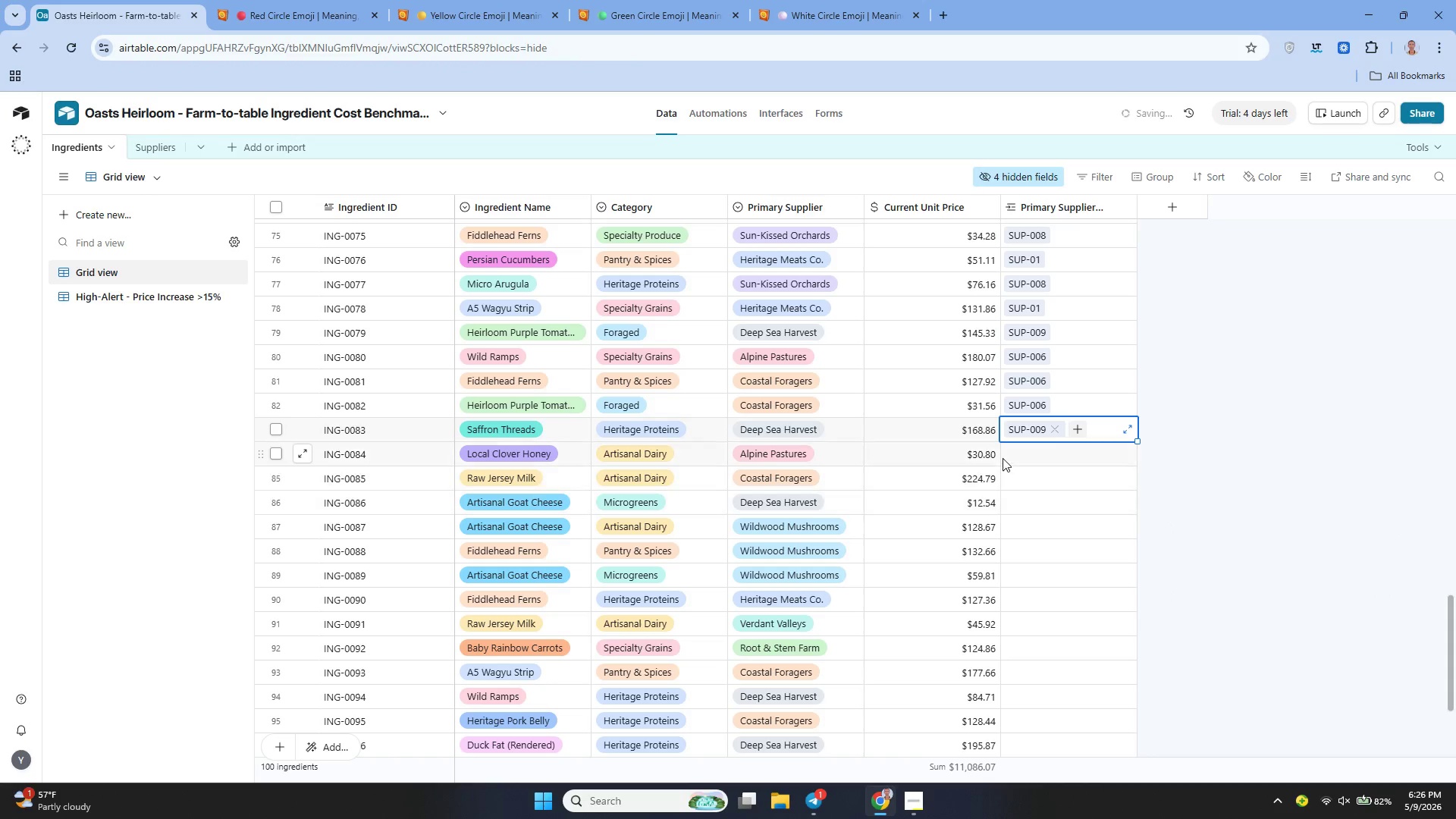 
left_click([1003, 457])
 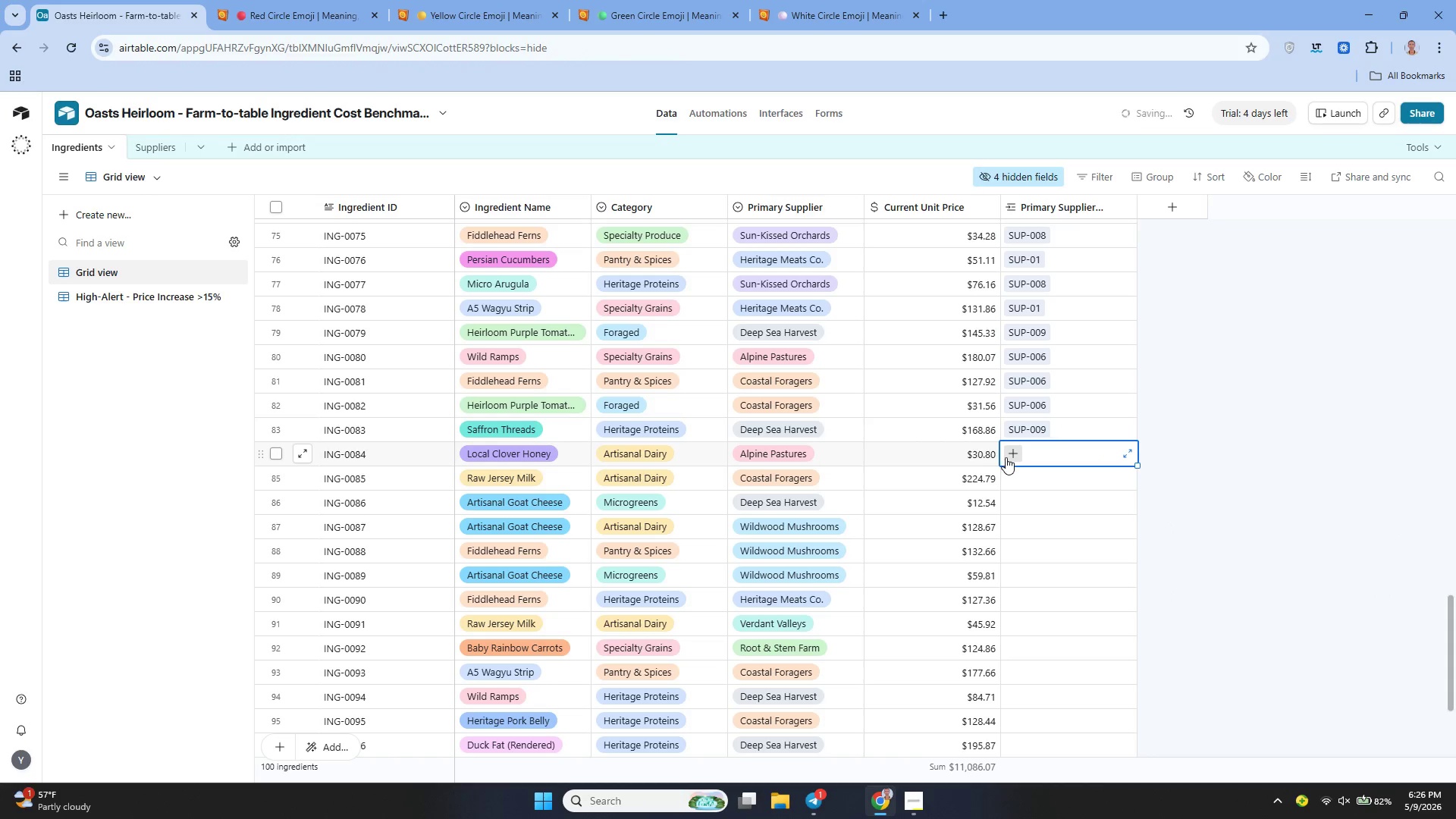 
left_click([1006, 457])
 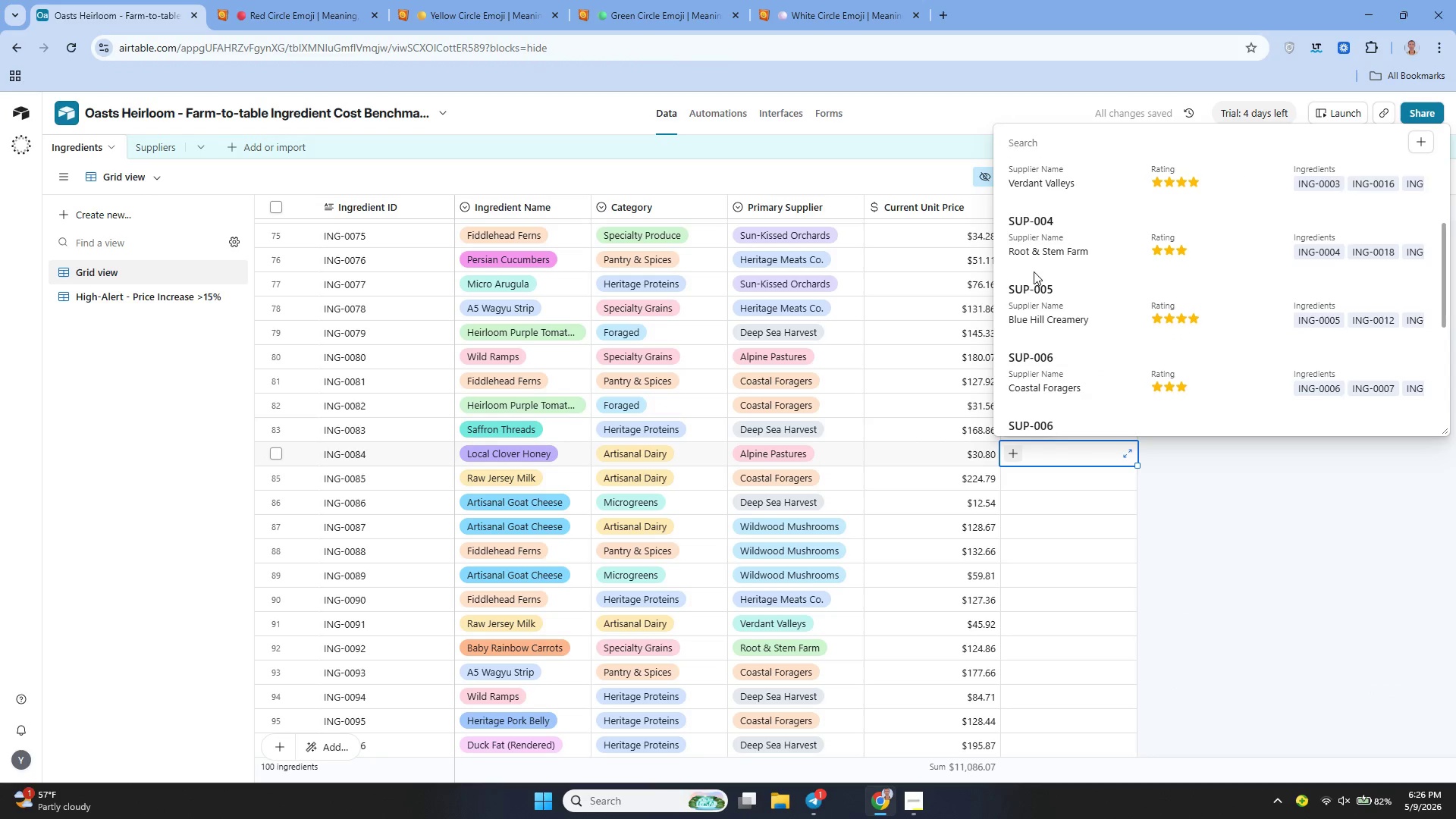 
left_click([1041, 293])
 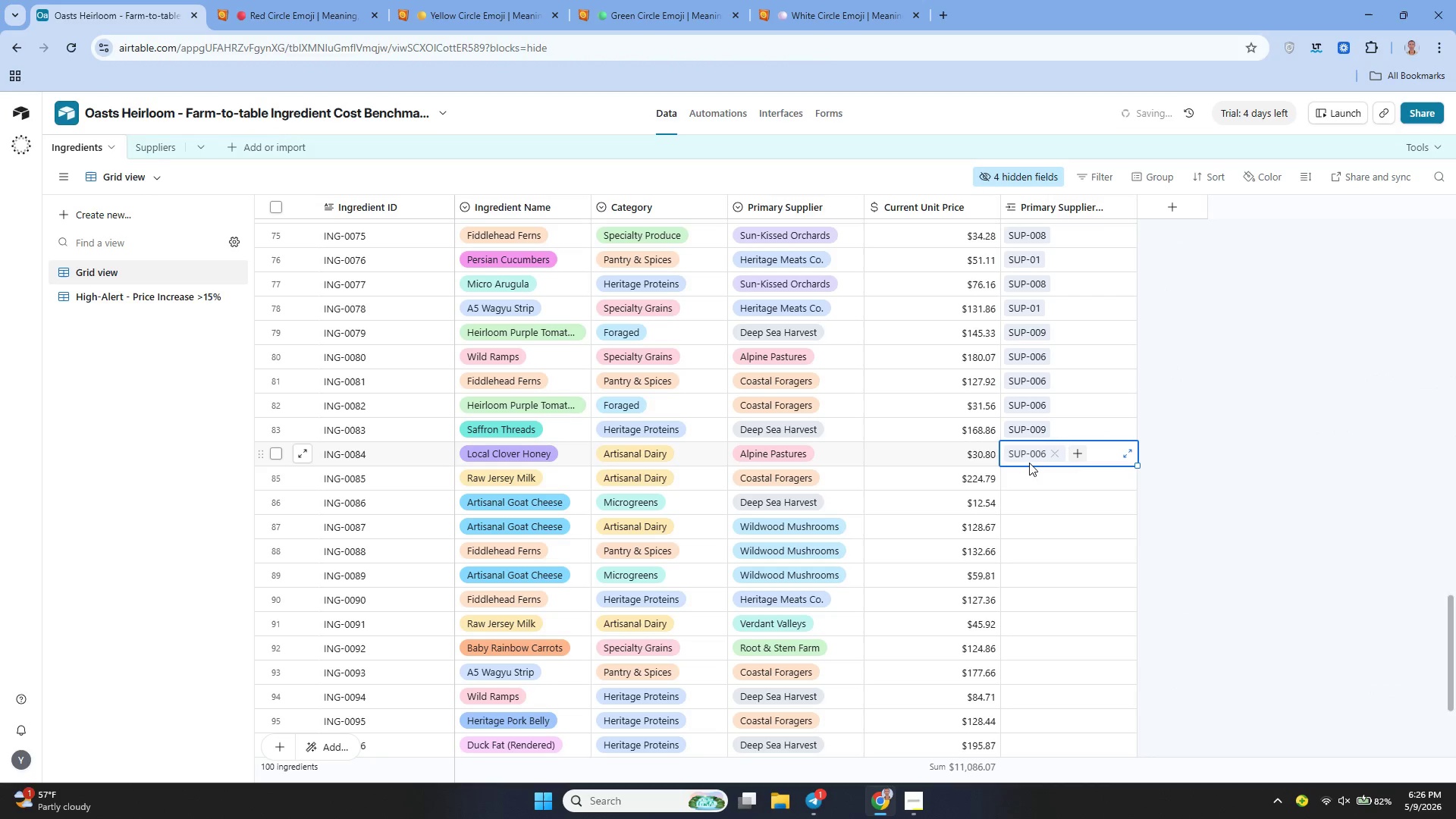 
left_click([1022, 472])
 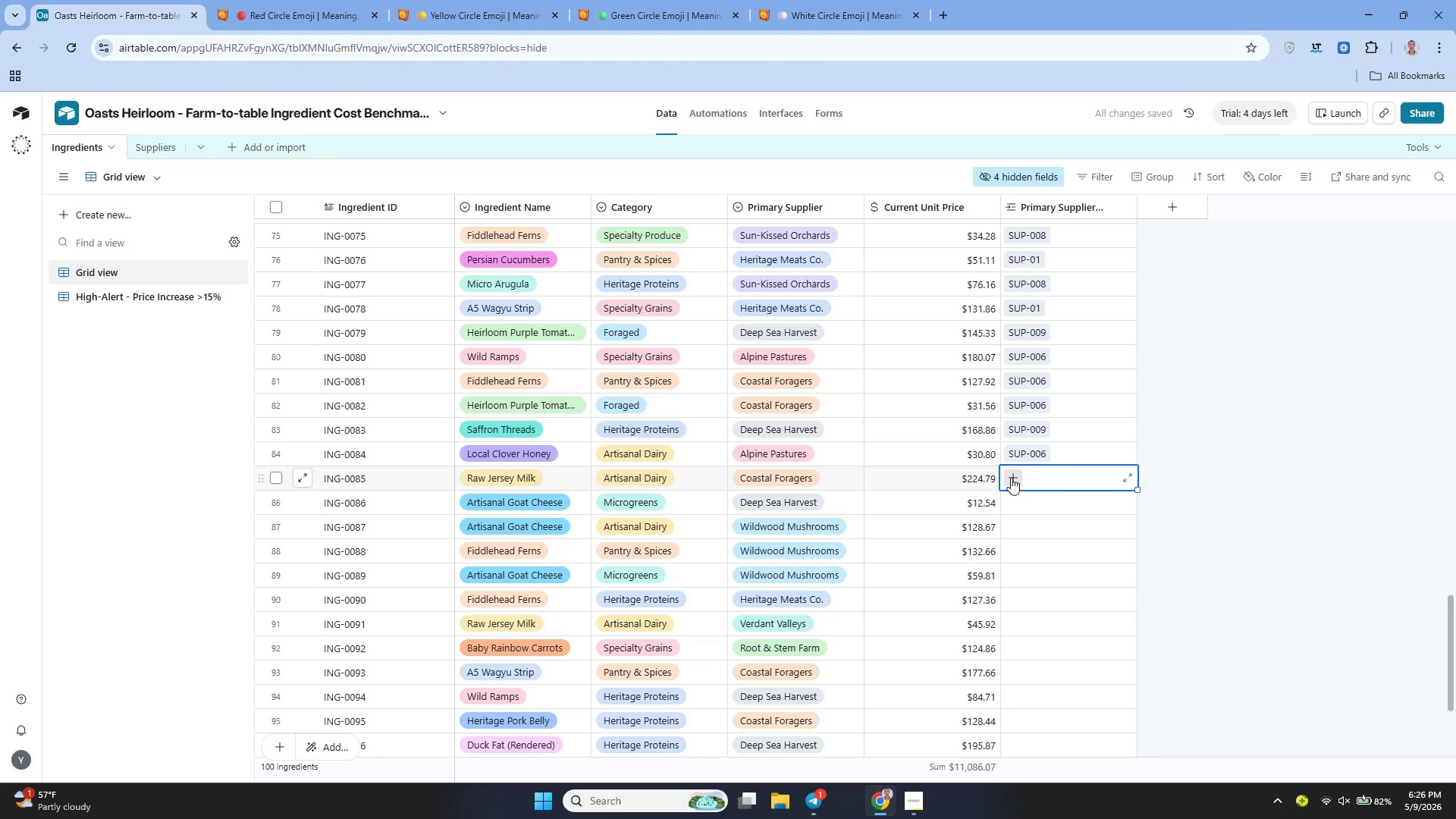 
left_click([1011, 478])
 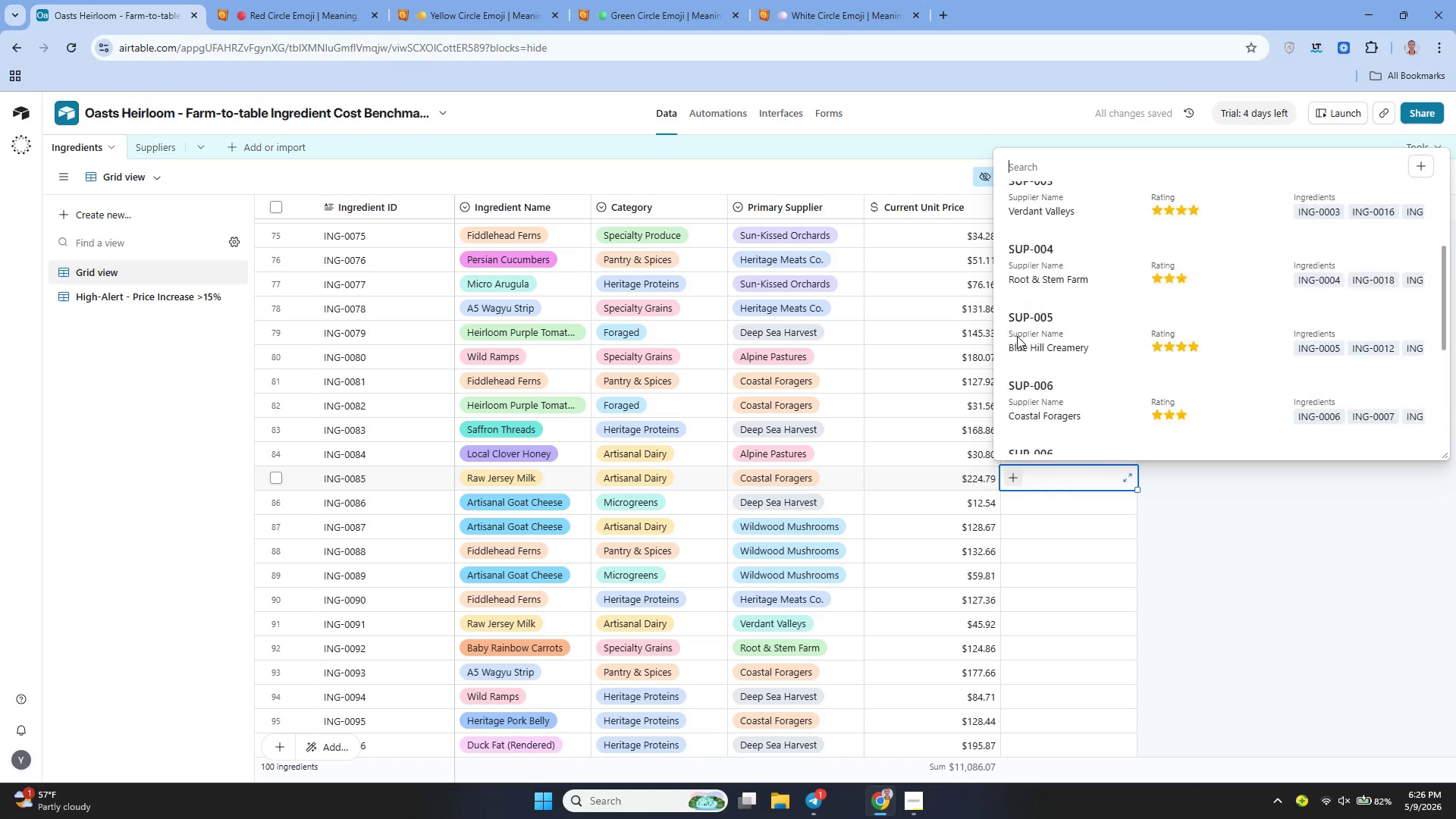 
left_click([1032, 351])
 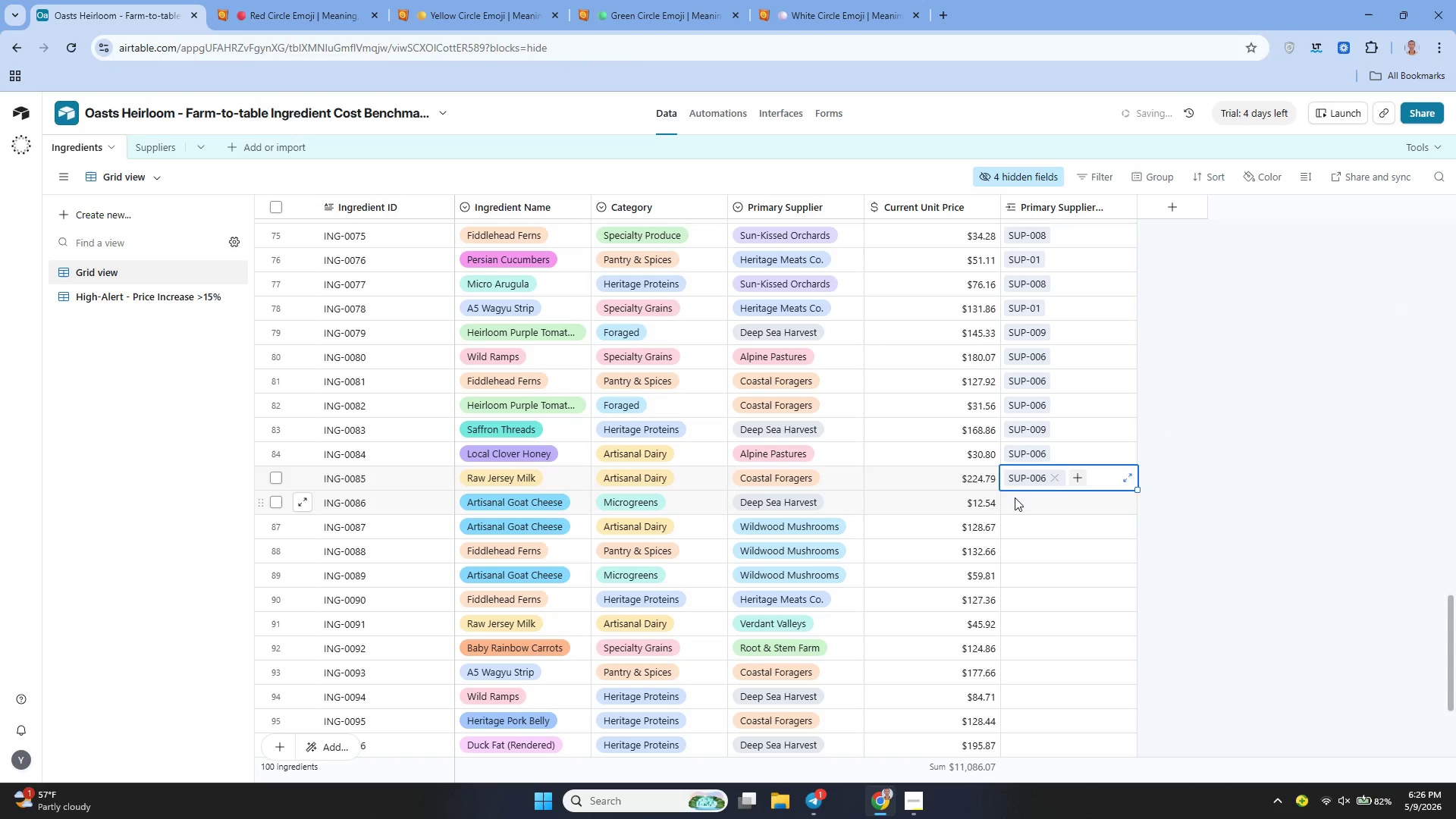 
double_click([1015, 497])
 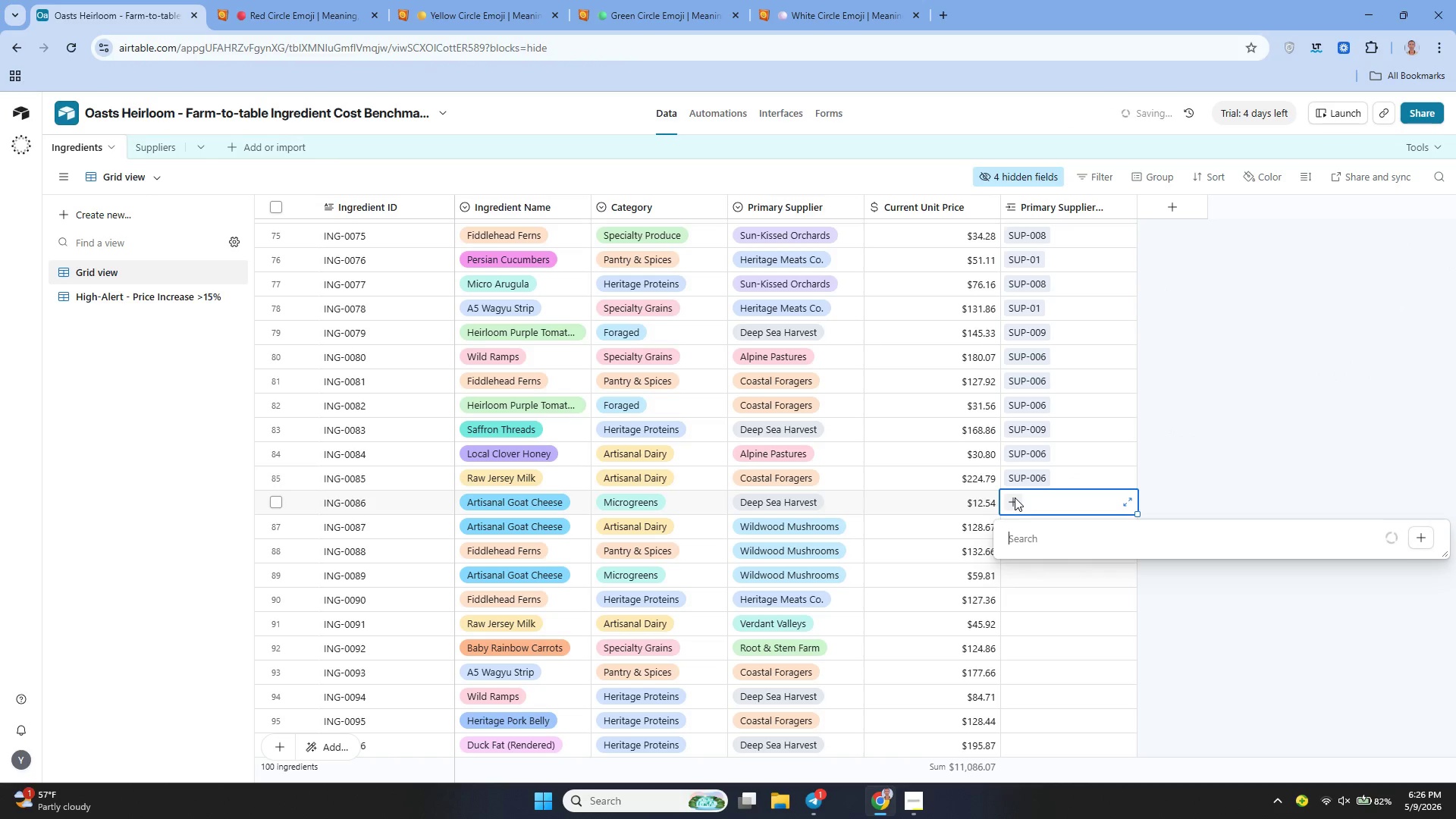 
mouse_move([1037, 457])
 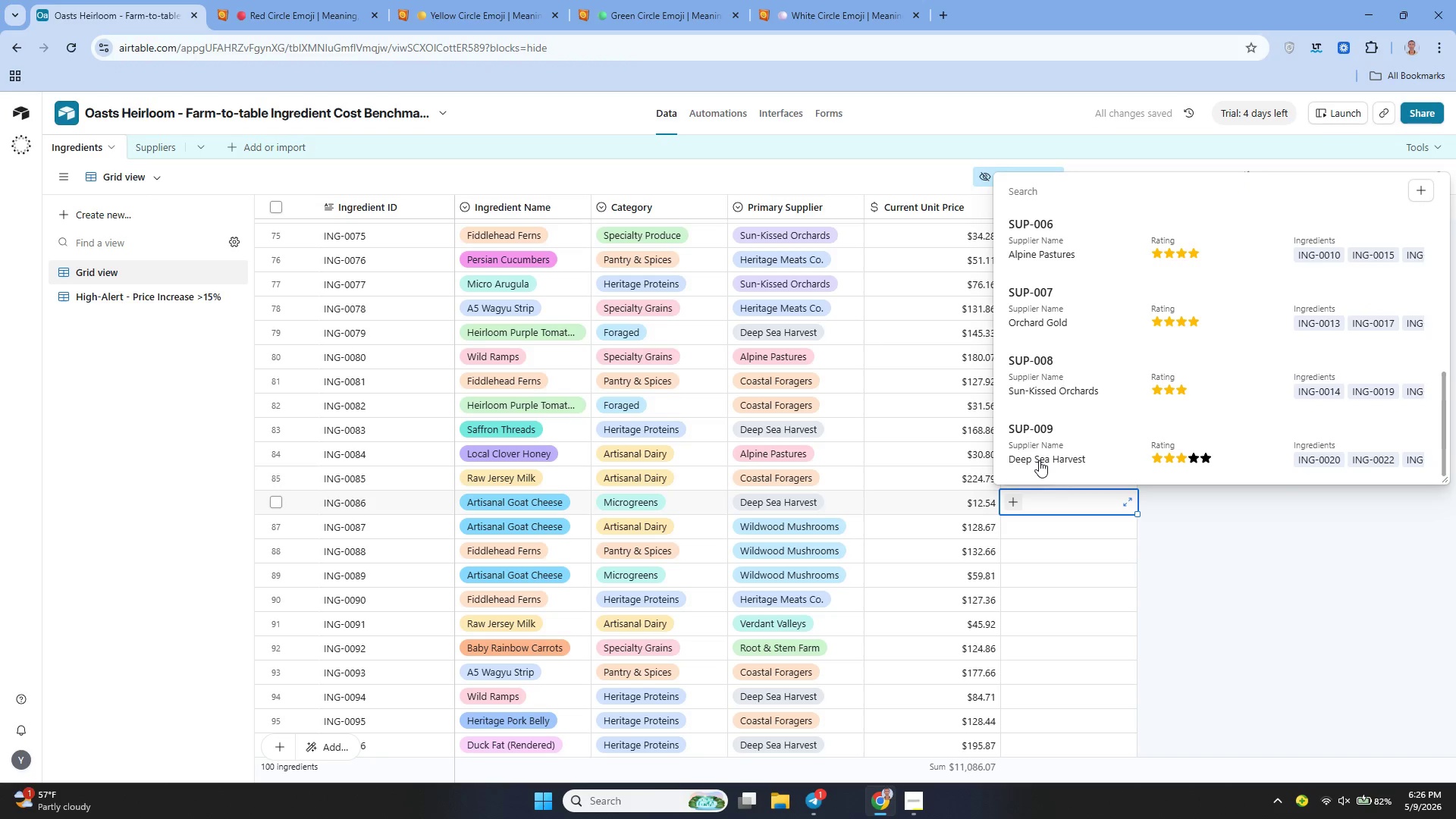 
left_click([1039, 460])
 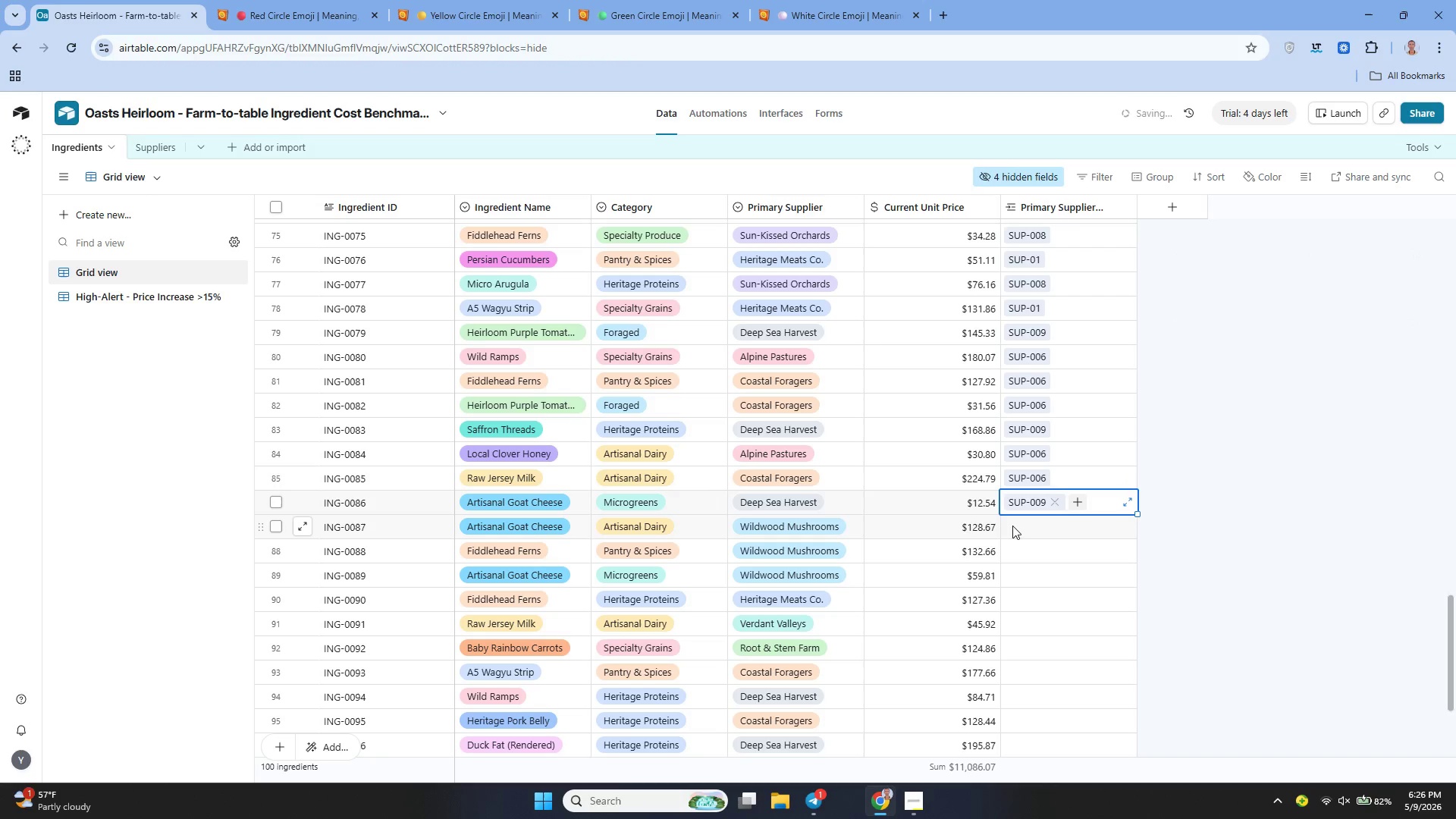 
double_click([1012, 526])
 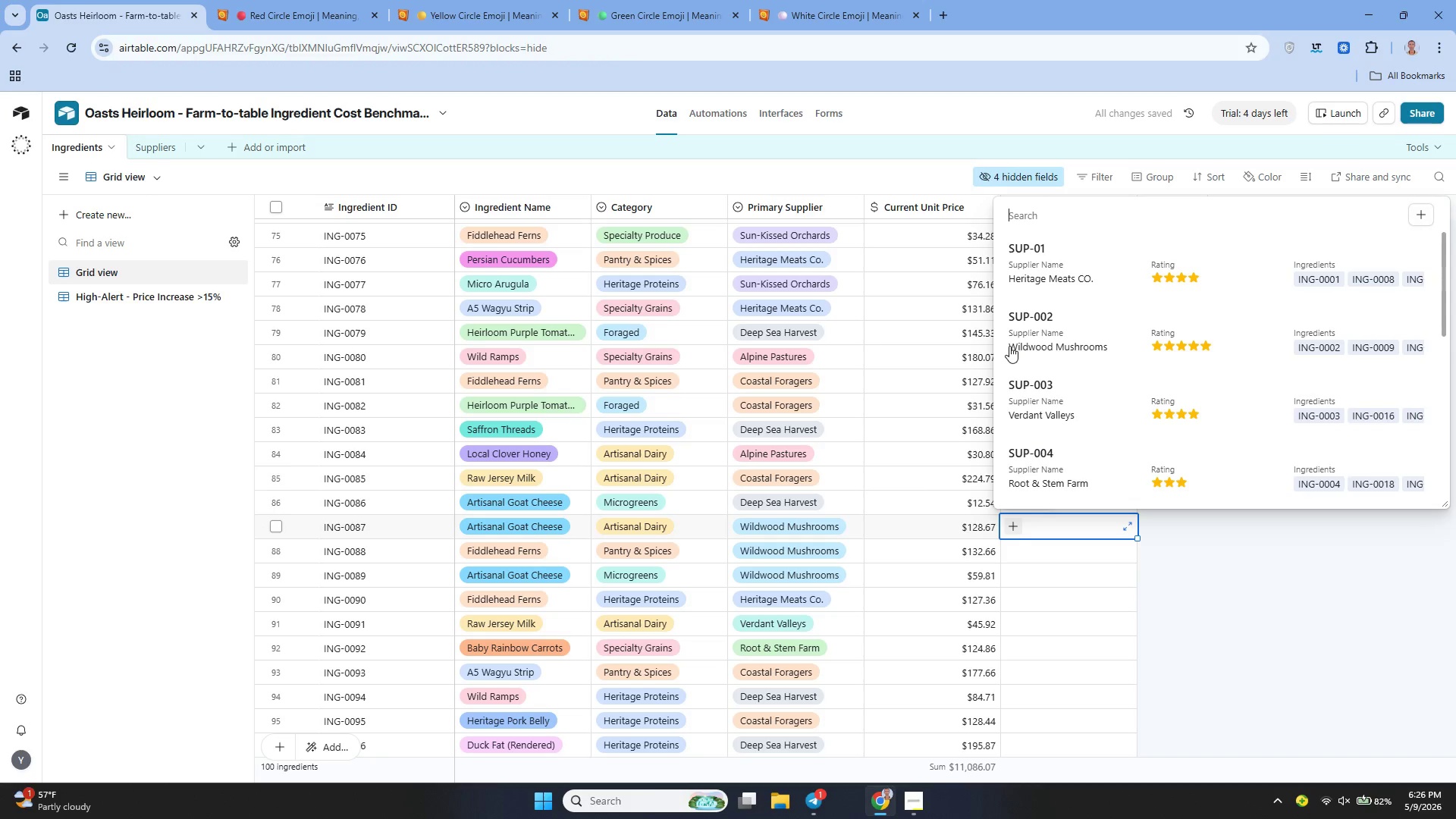 
left_click([1043, 312])
 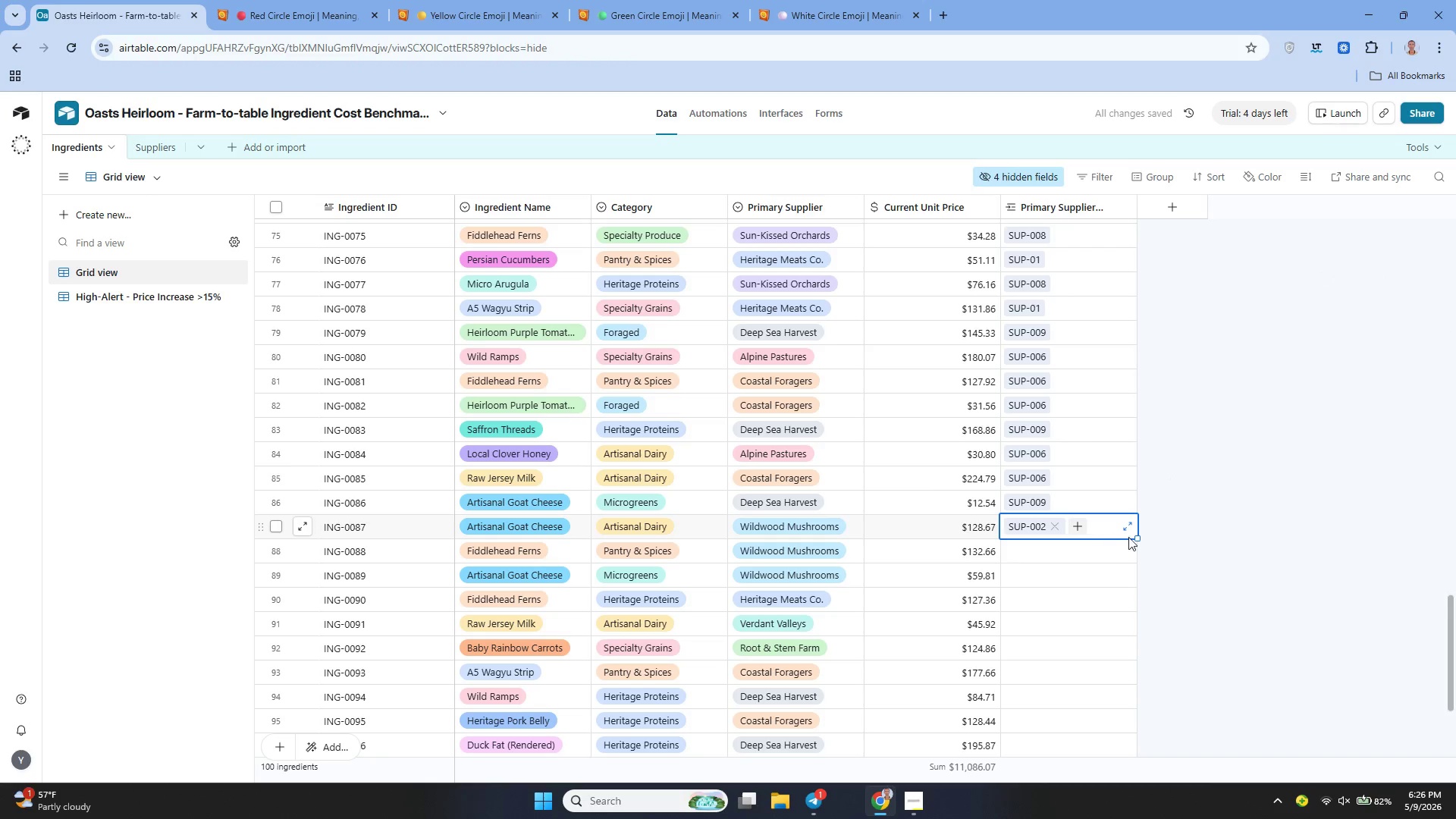 
left_click_drag(start_coordinate=[1136, 535], to_coordinate=[1128, 576])
 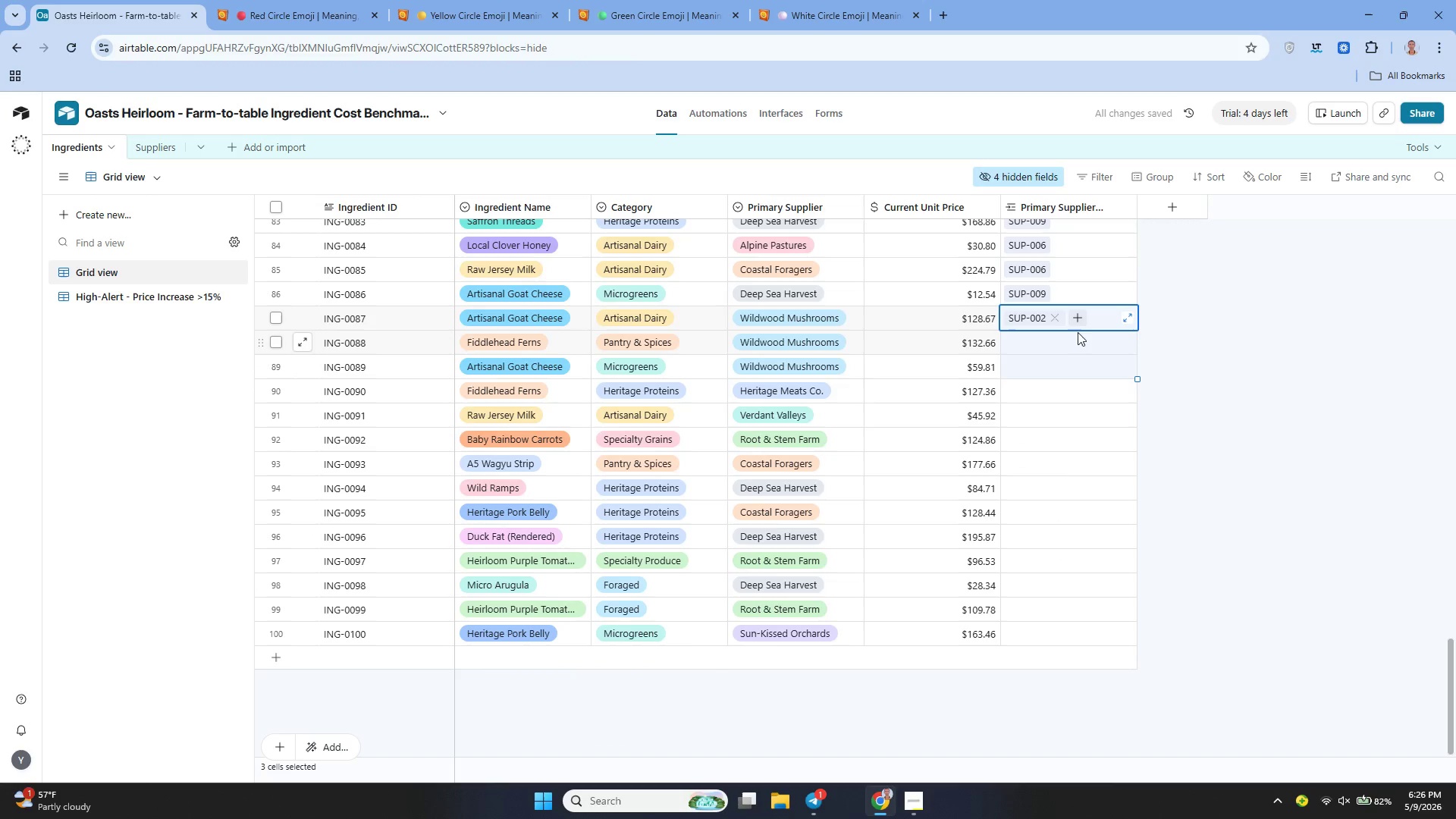 
left_click([1031, 329])
 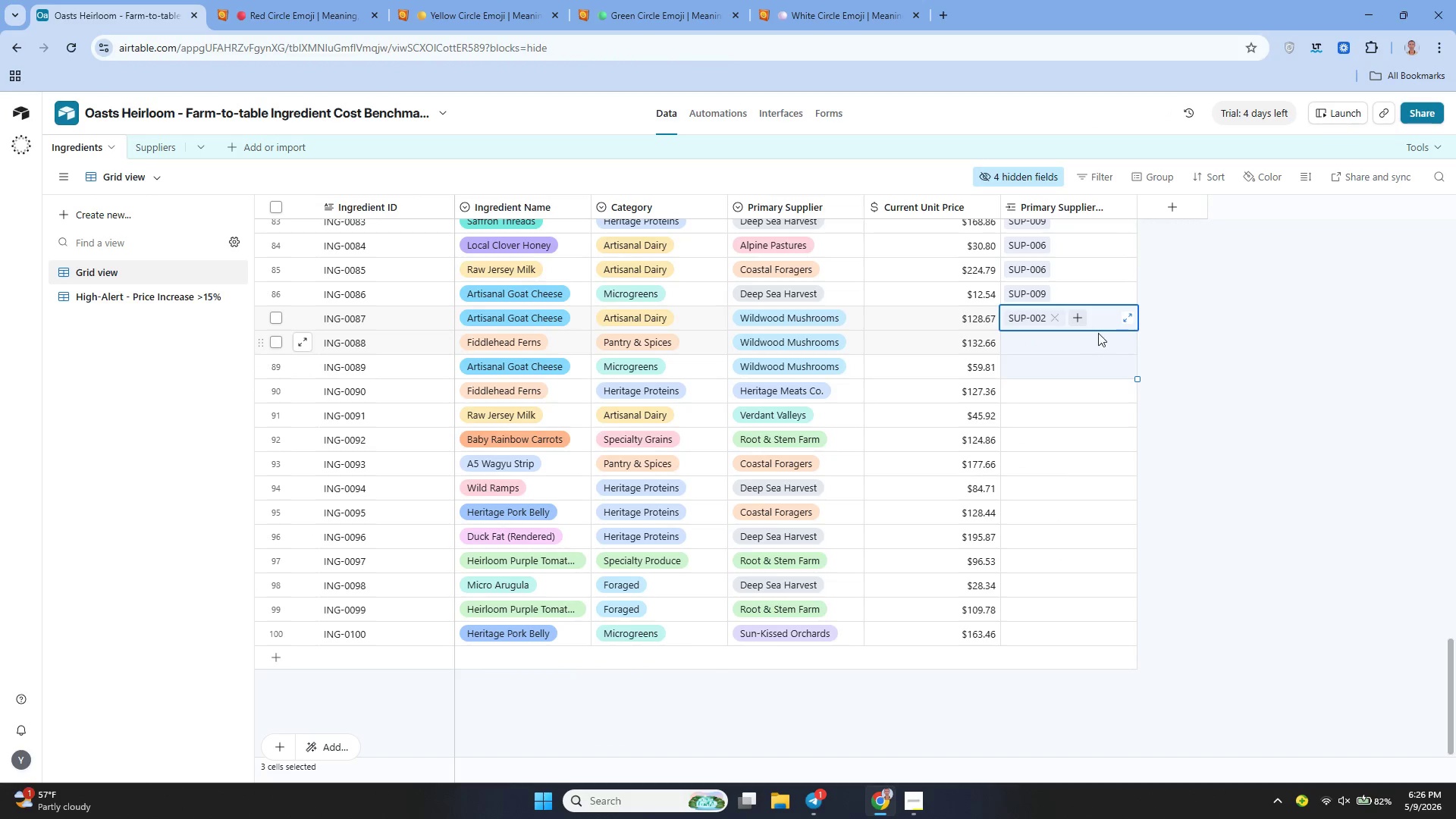 
left_click([1089, 363])
 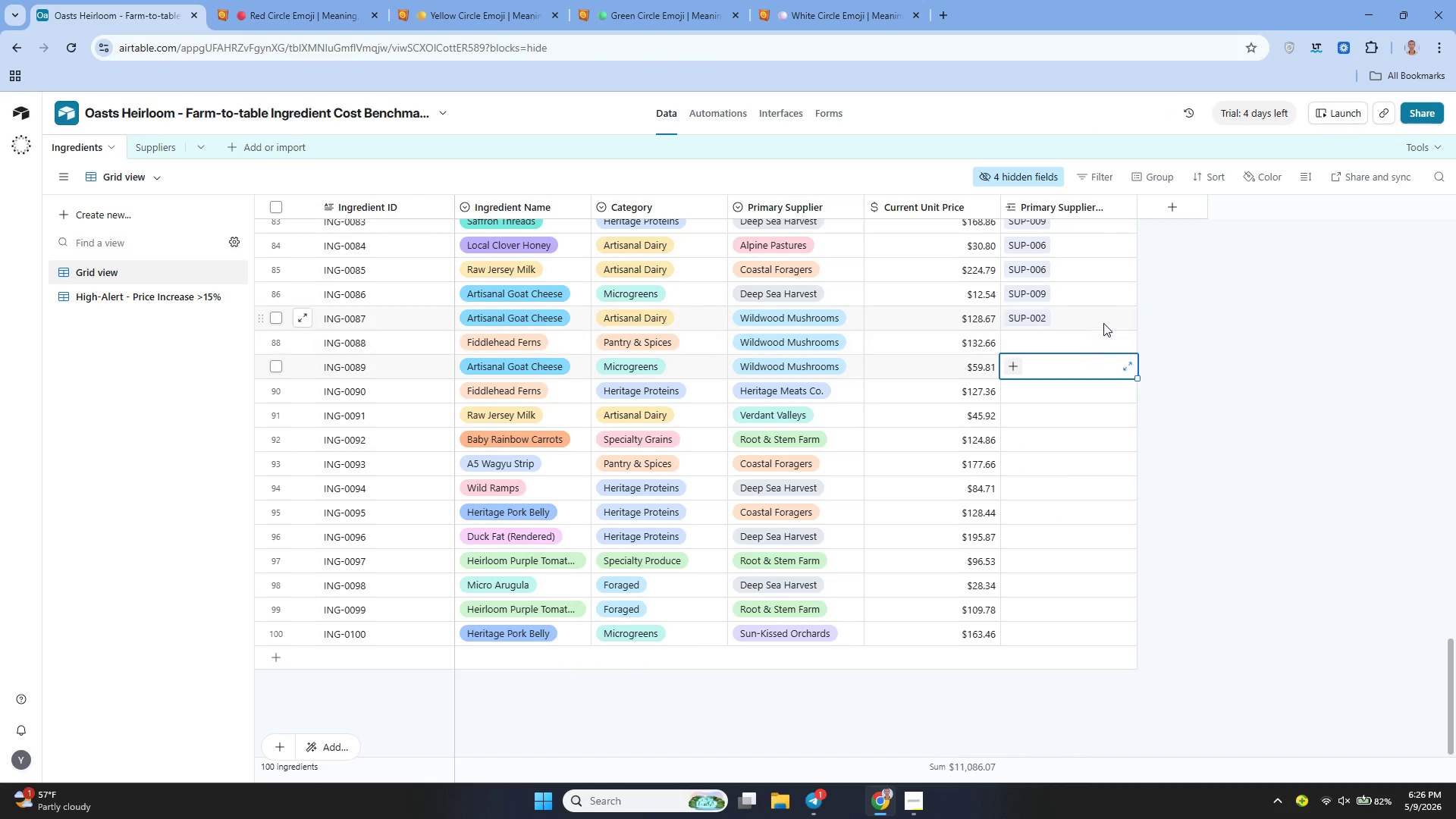 
left_click([1103, 322])
 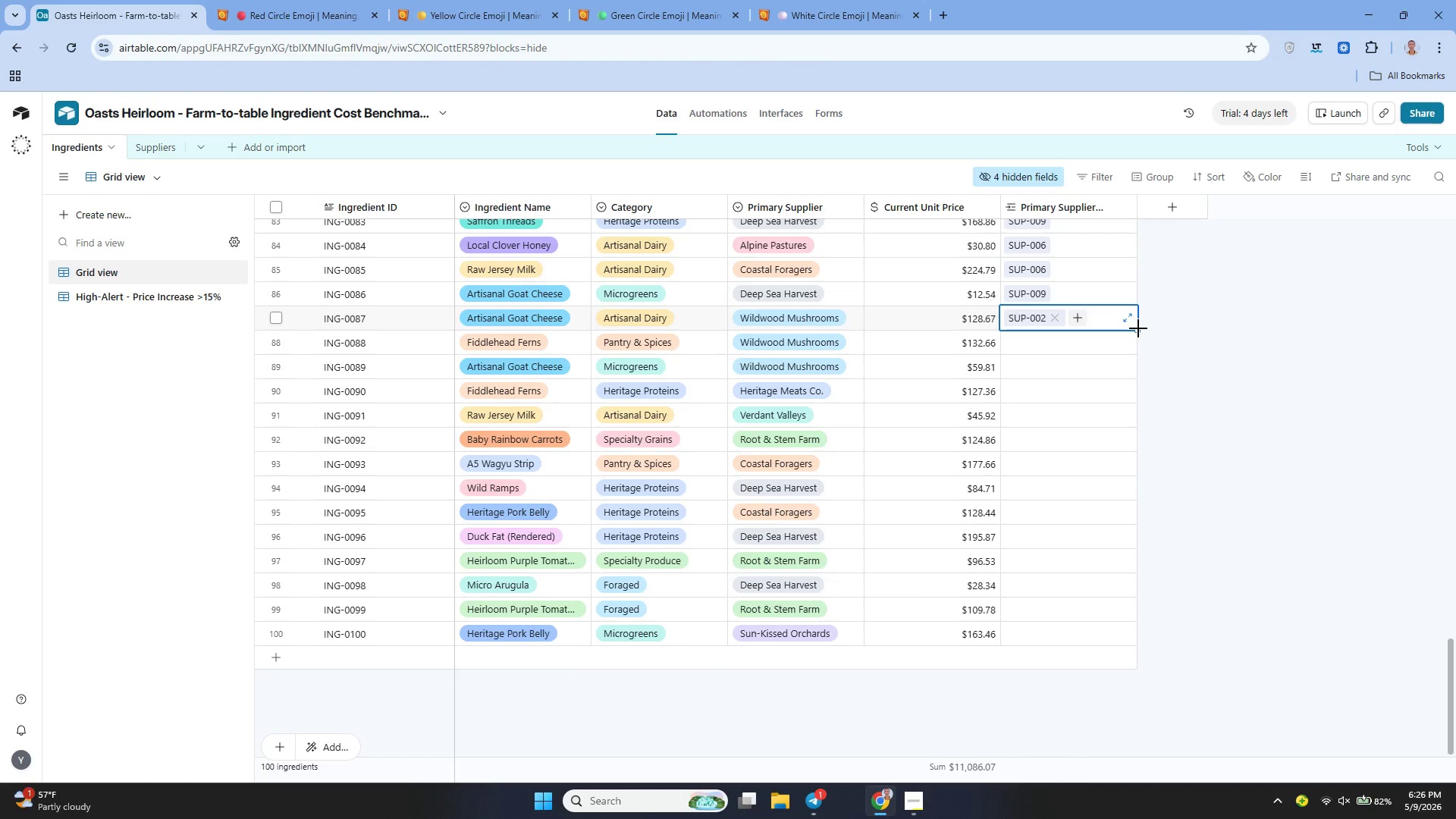 
left_click_drag(start_coordinate=[1138, 328], to_coordinate=[1130, 371])
 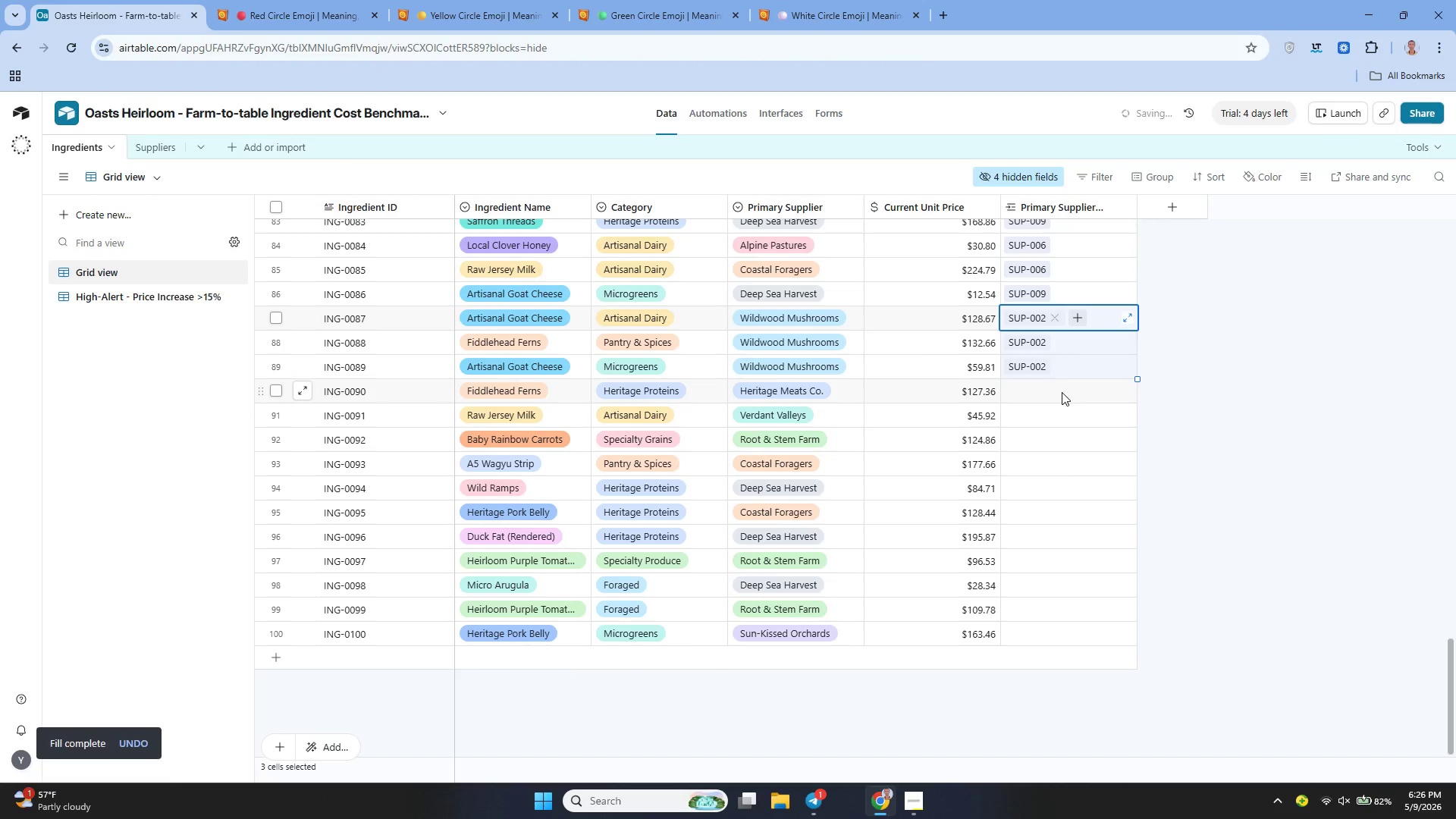 
left_click([1043, 390])
 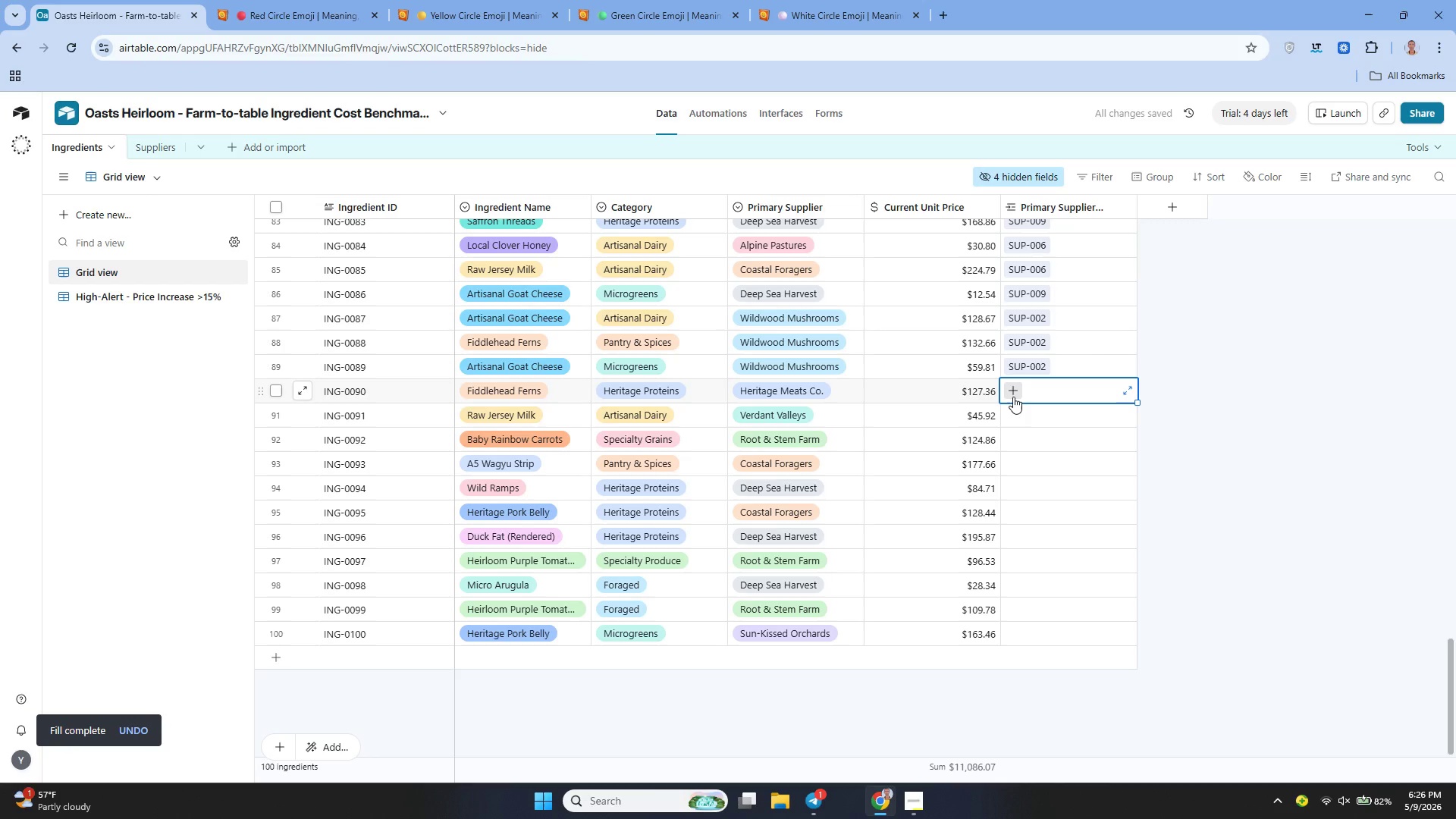 
left_click([1011, 394])
 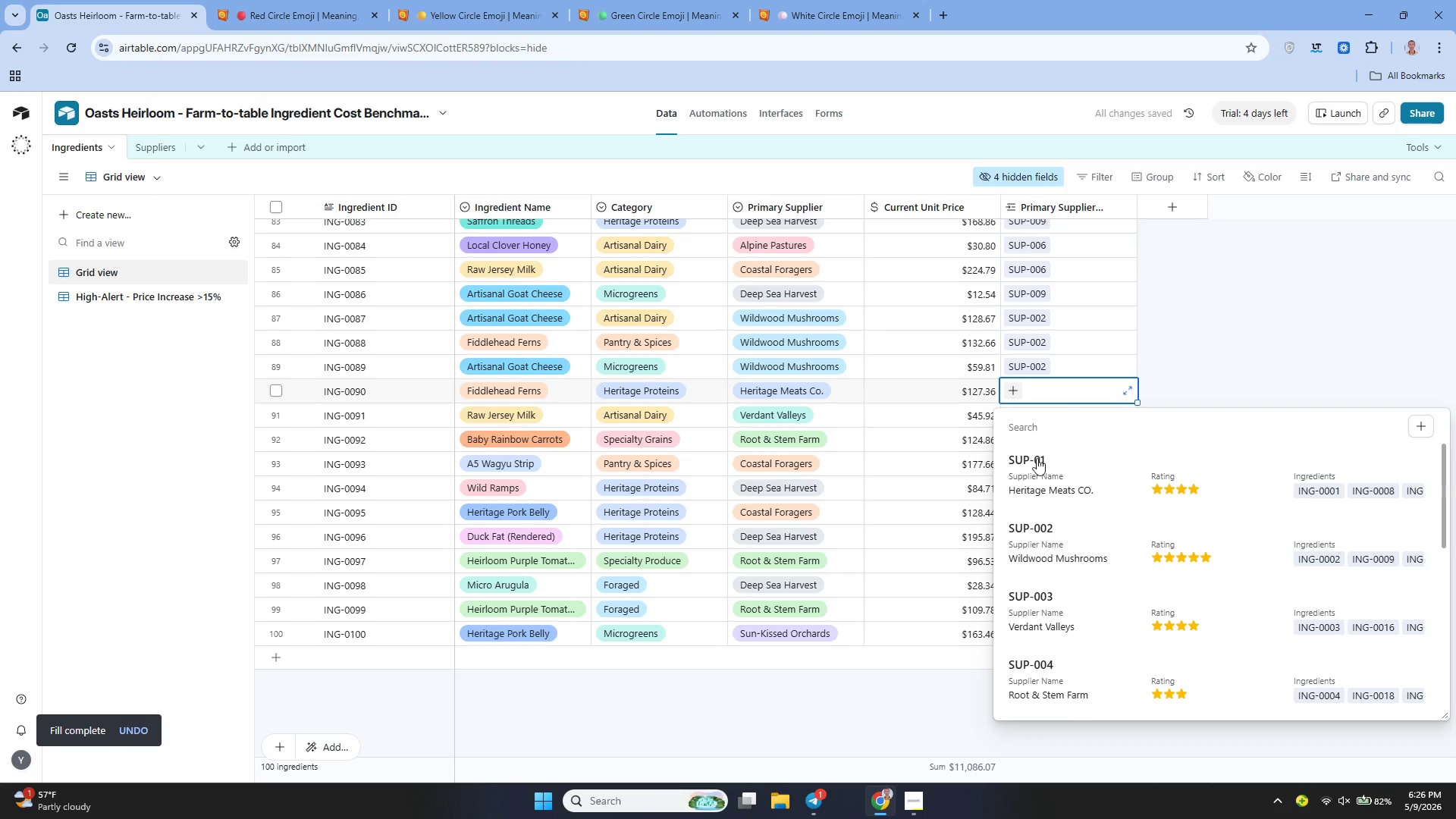 
left_click_drag(start_coordinate=[1053, 514], to_coordinate=[1041, 482])
 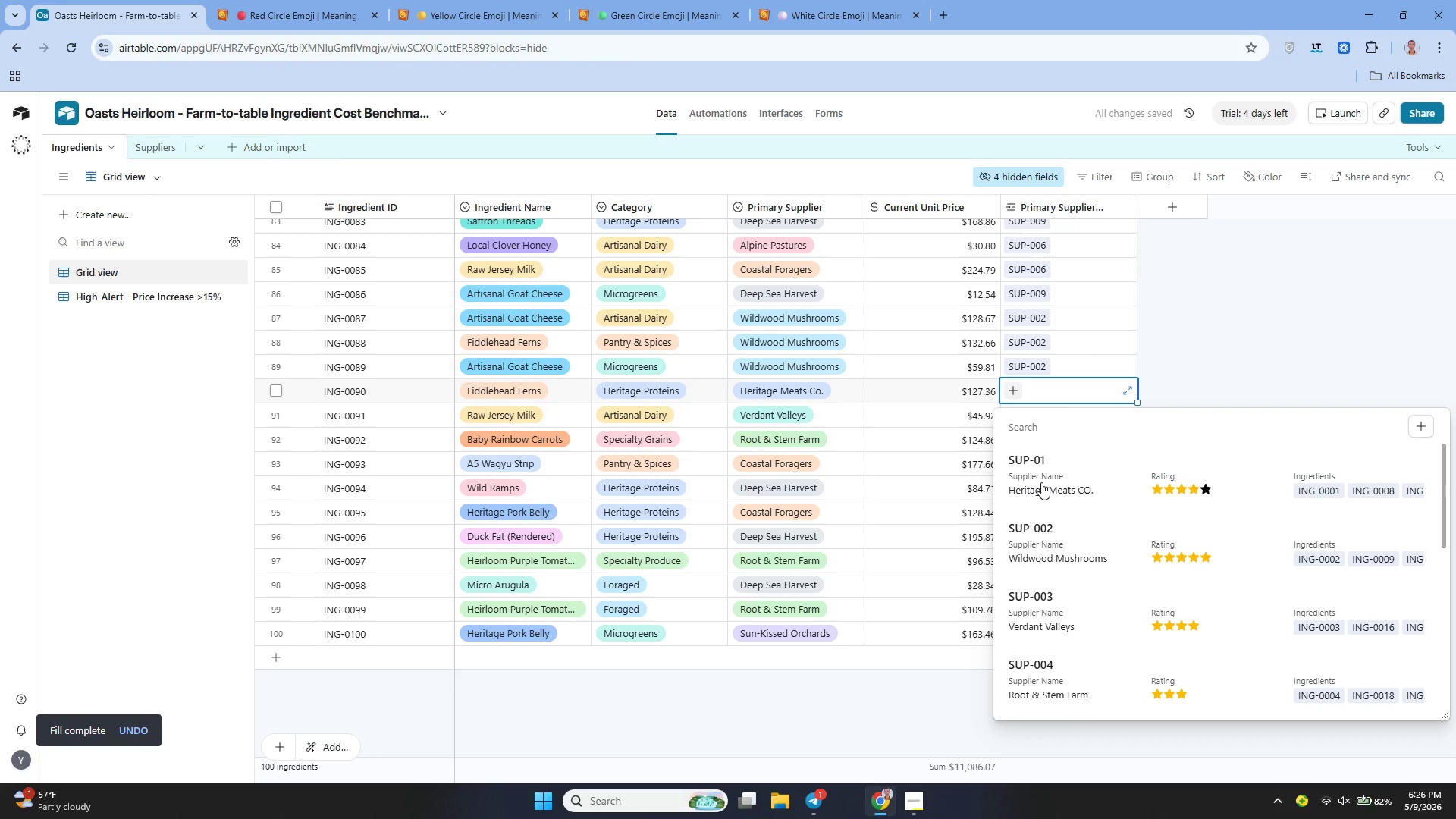 
left_click([1041, 482])
 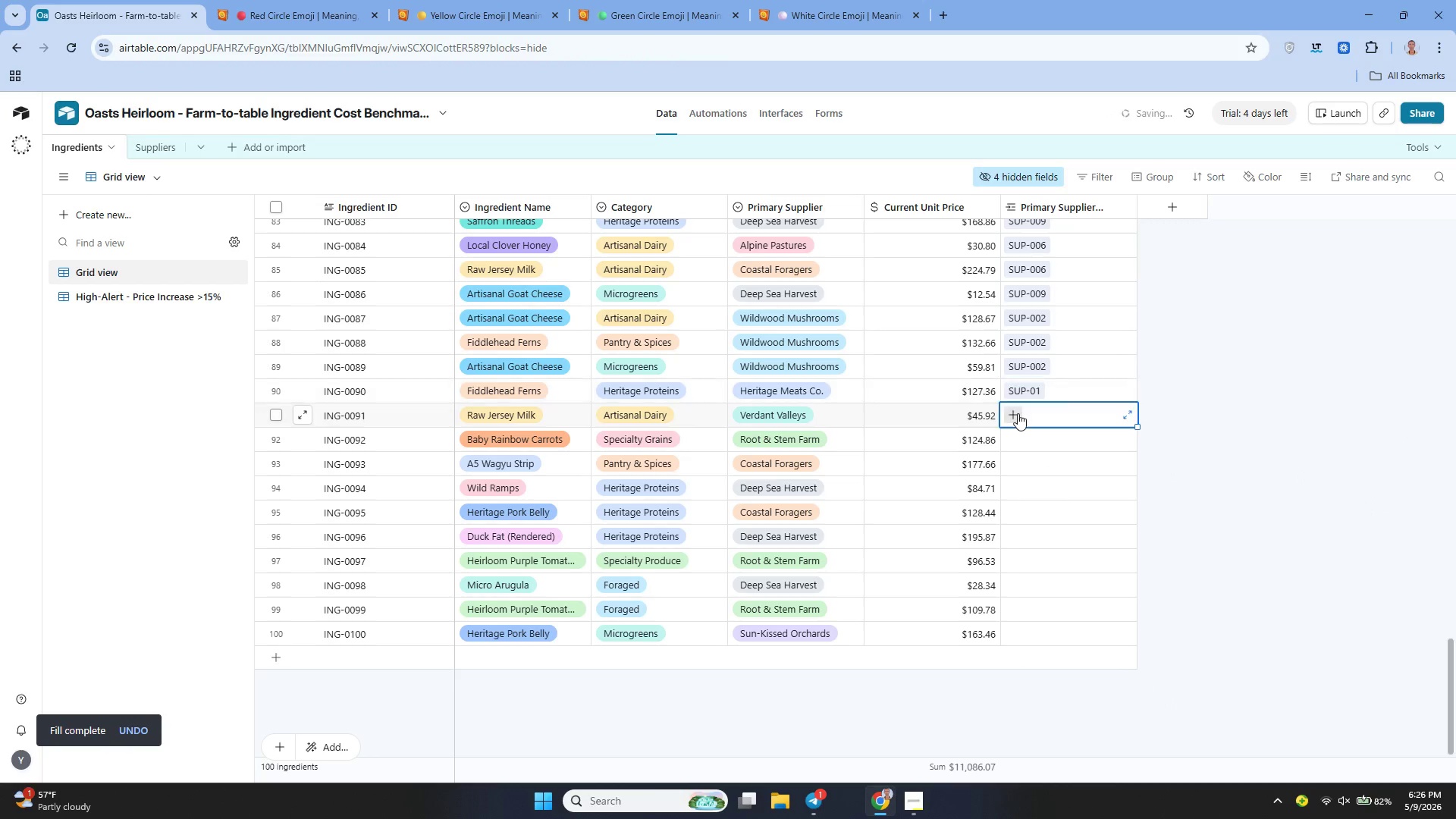 
double_click([1018, 413])
 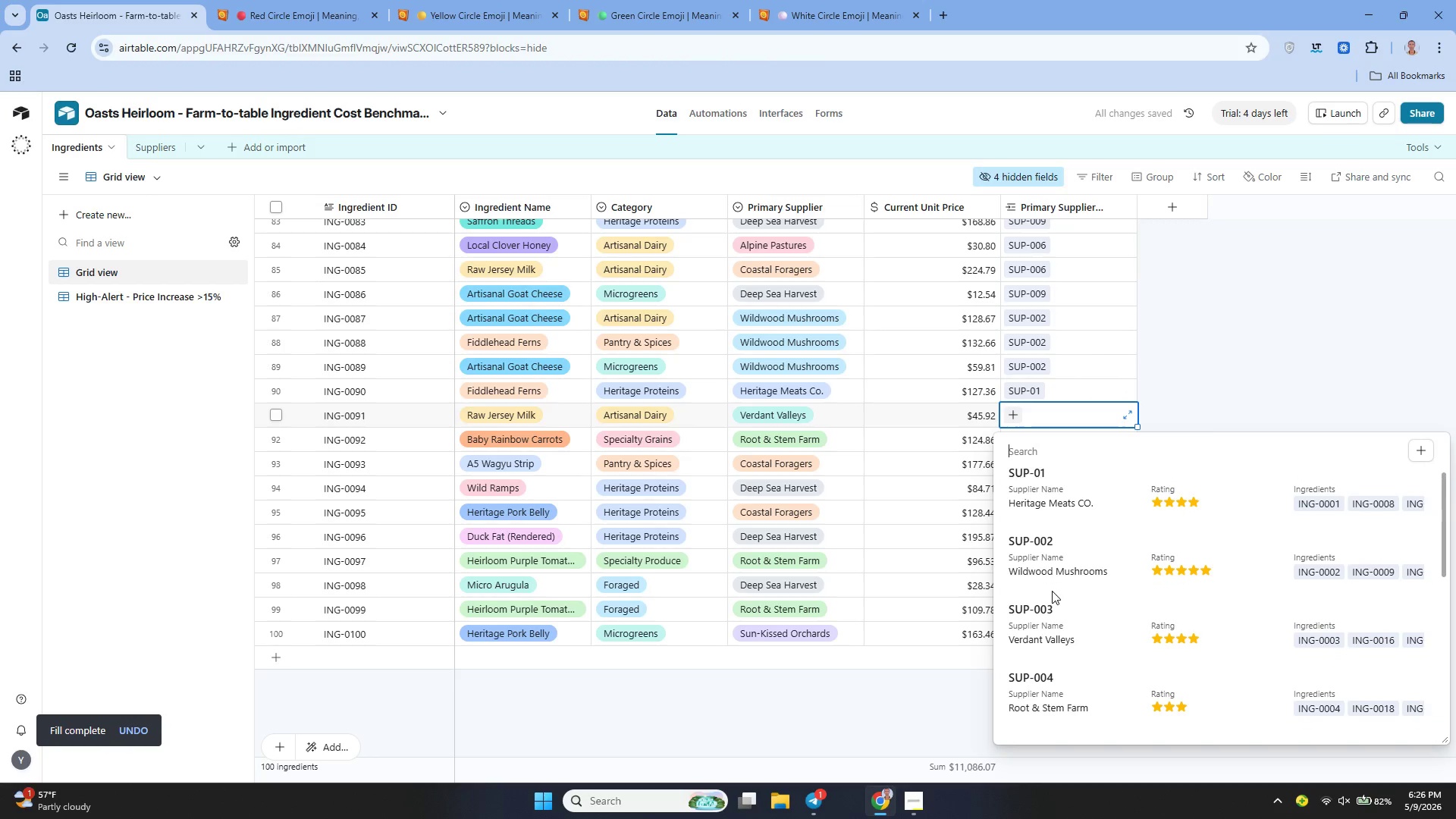 
left_click([1033, 620])
 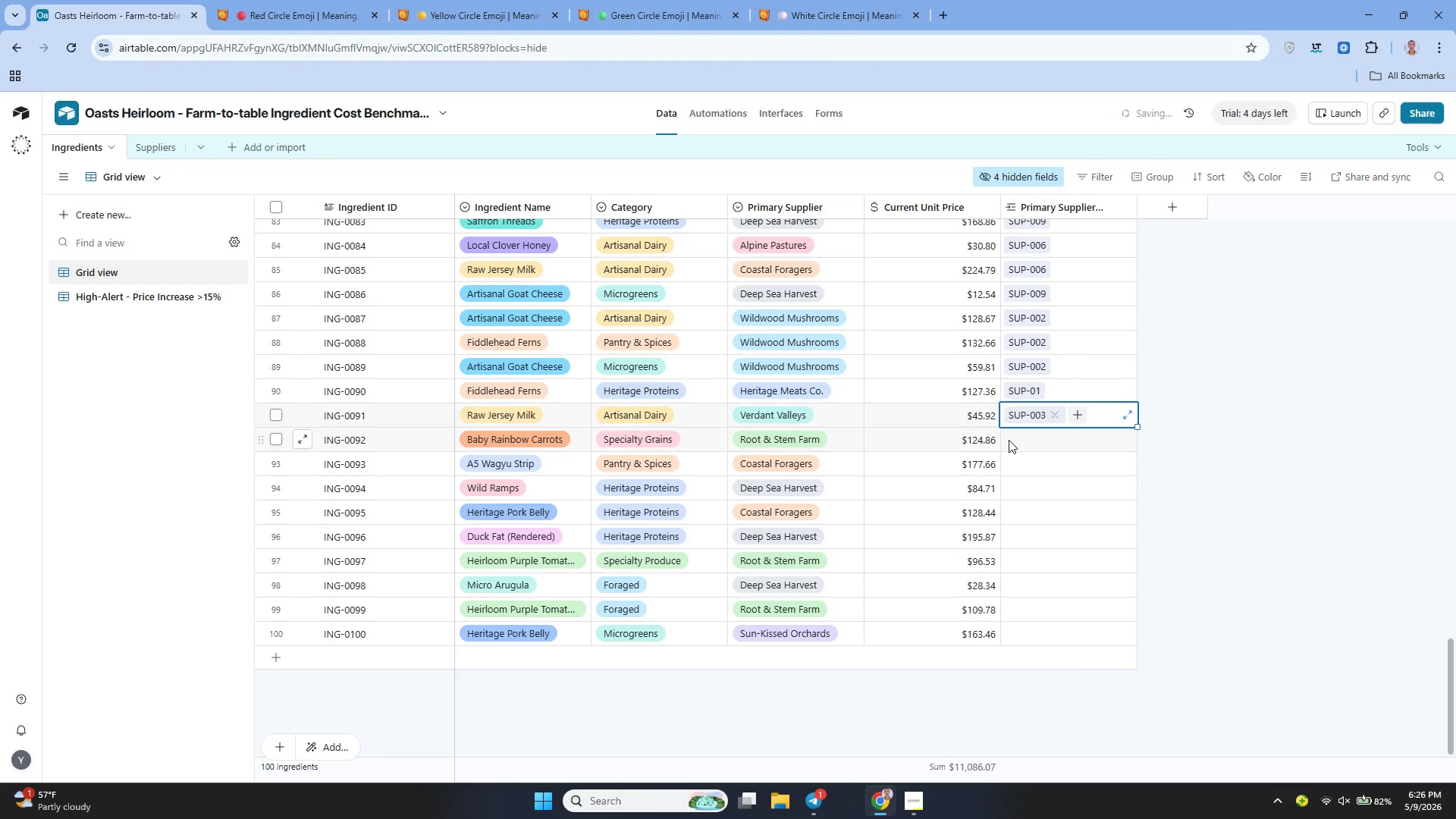 
double_click([1009, 440])
 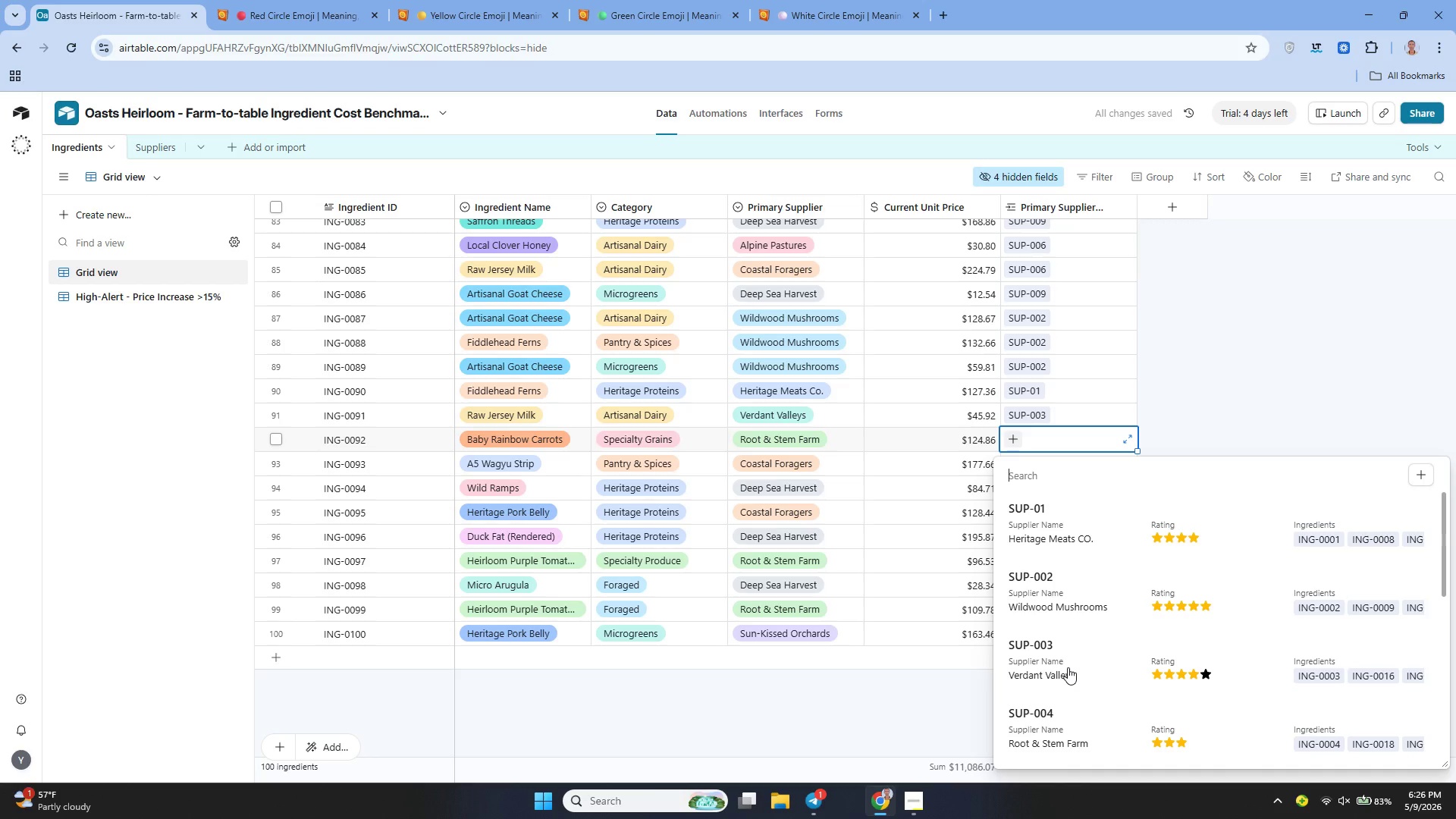 
left_click([1043, 661])
 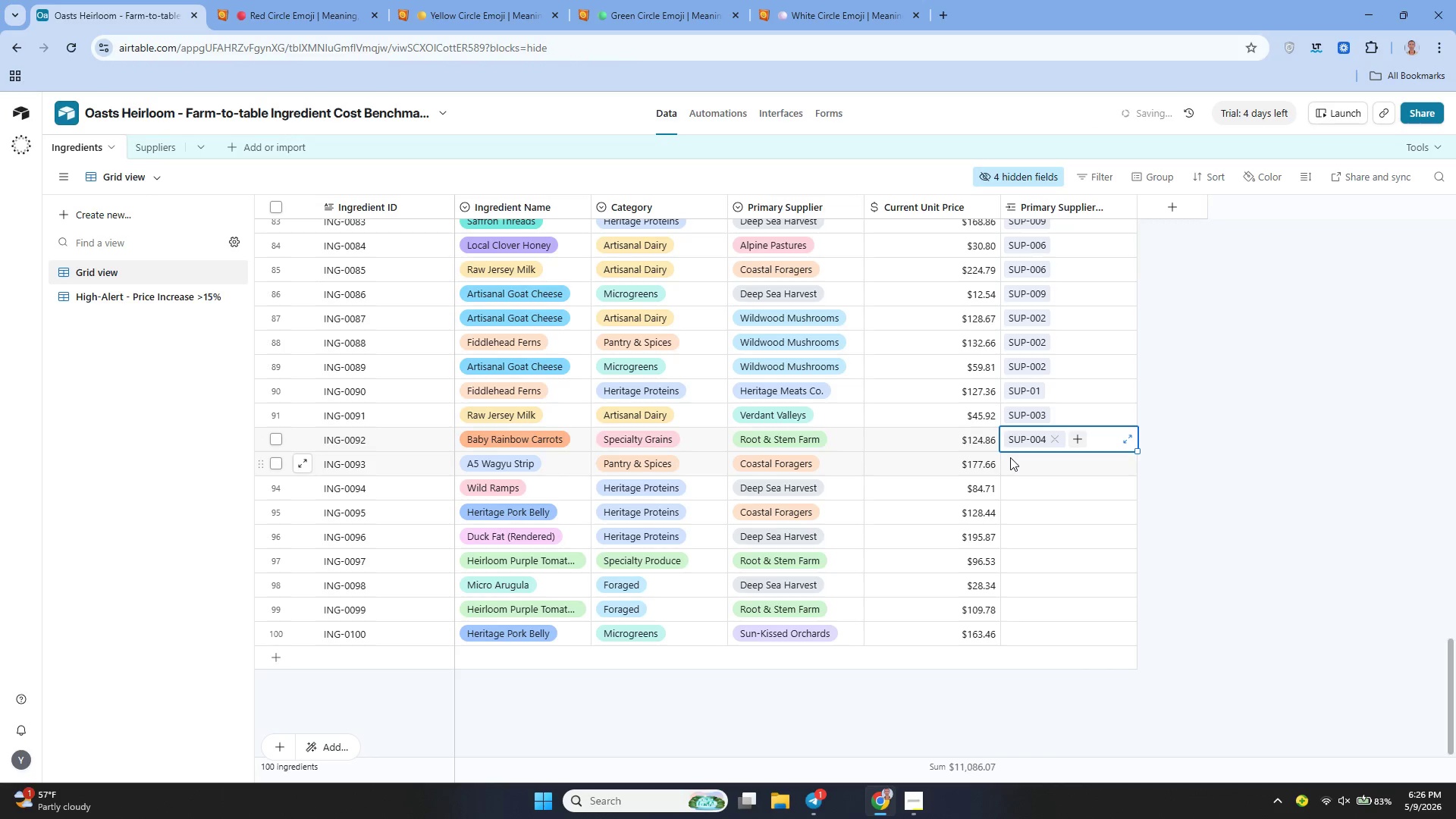 
double_click([1010, 457])
 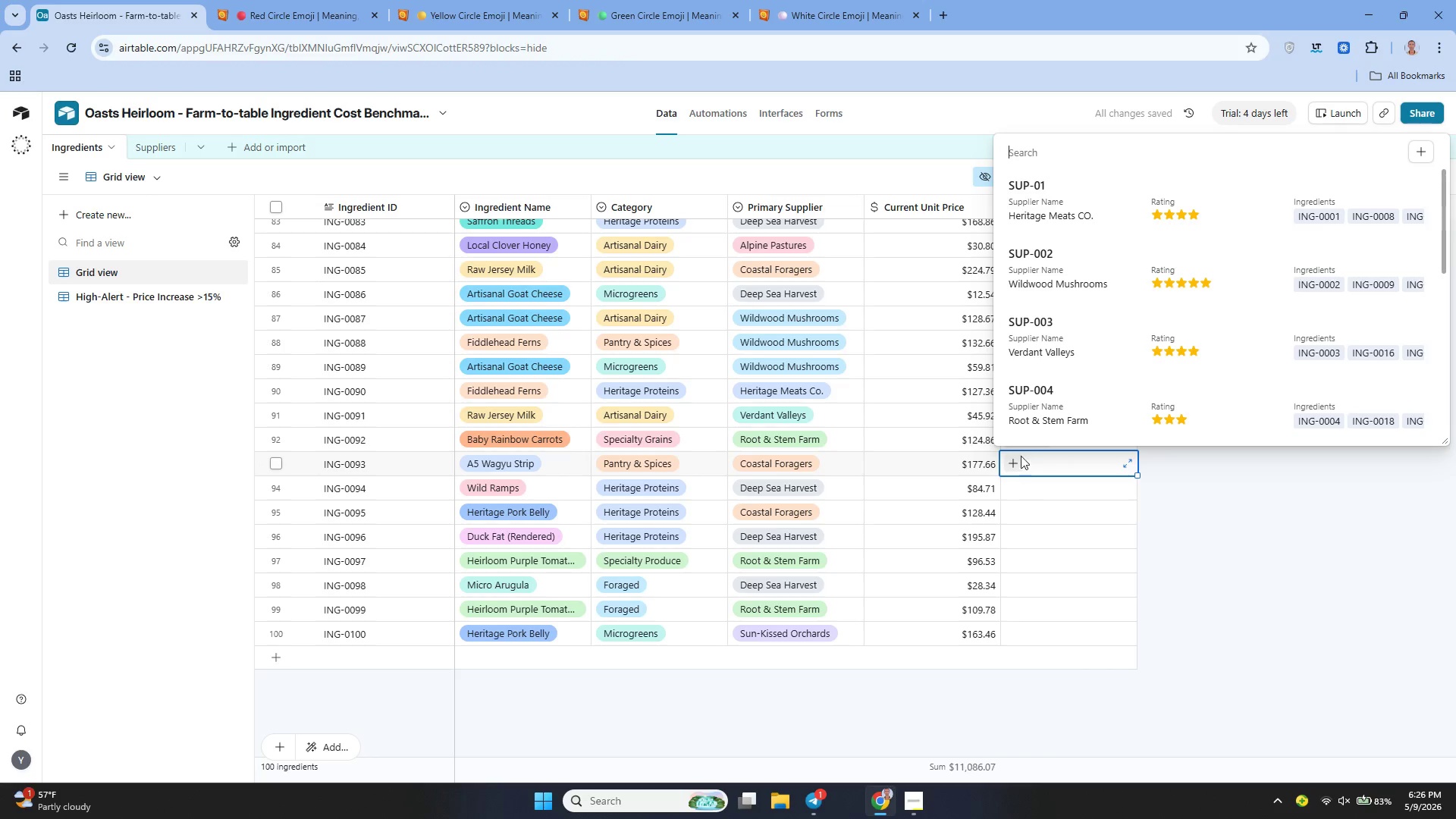 
mouse_move([1043, 300])
 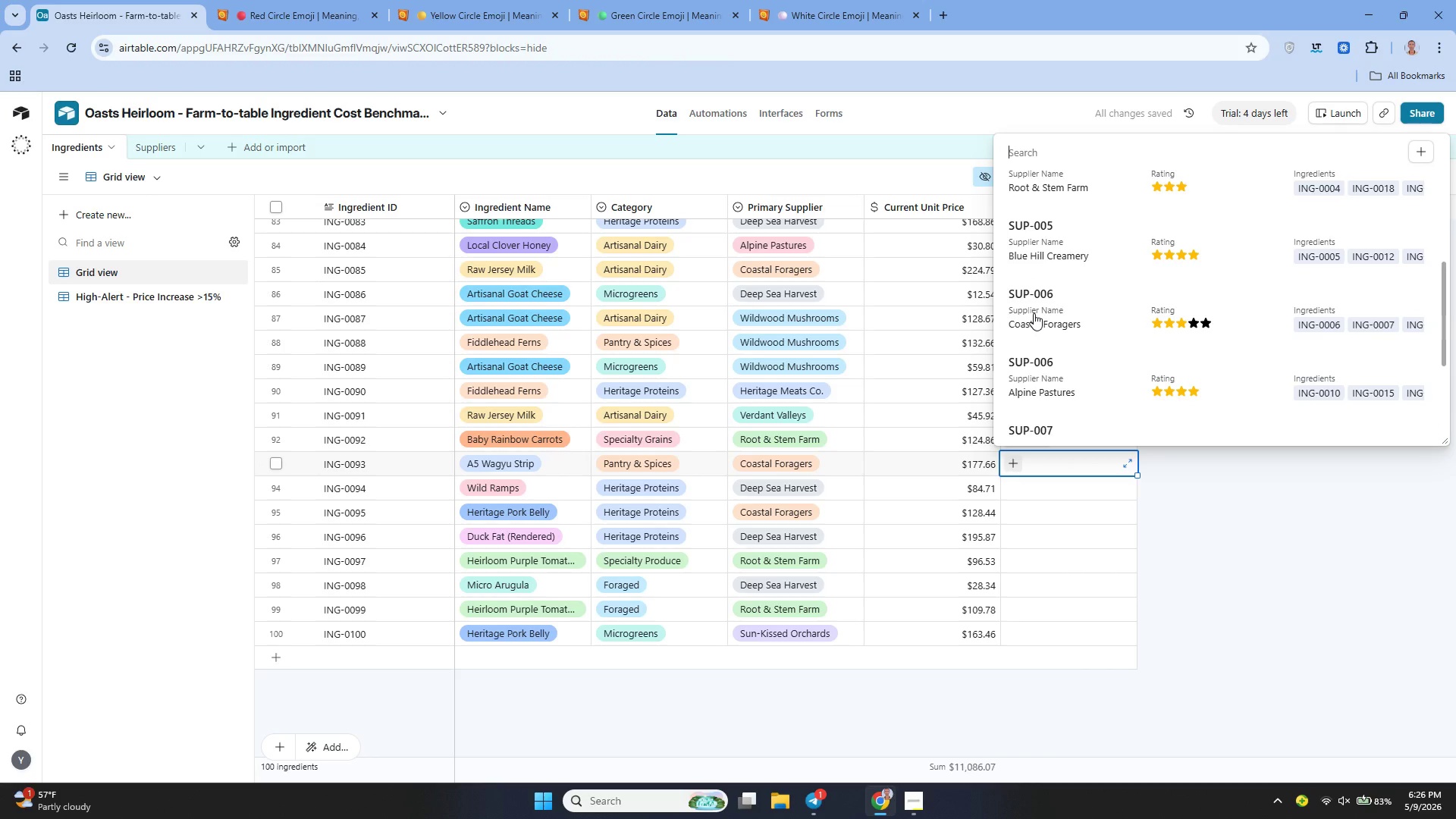 
left_click([1034, 313])
 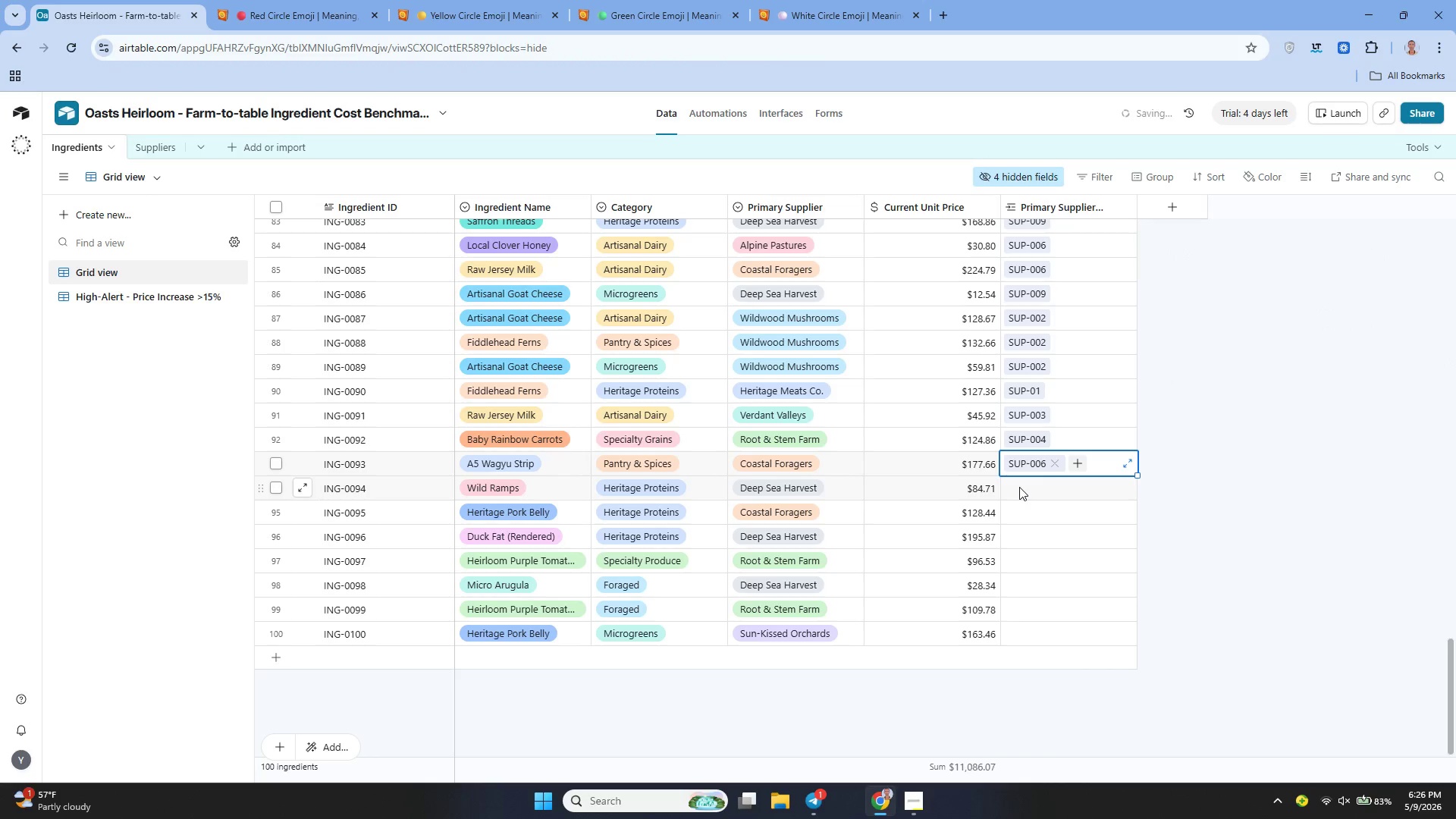 
double_click([1019, 487])
 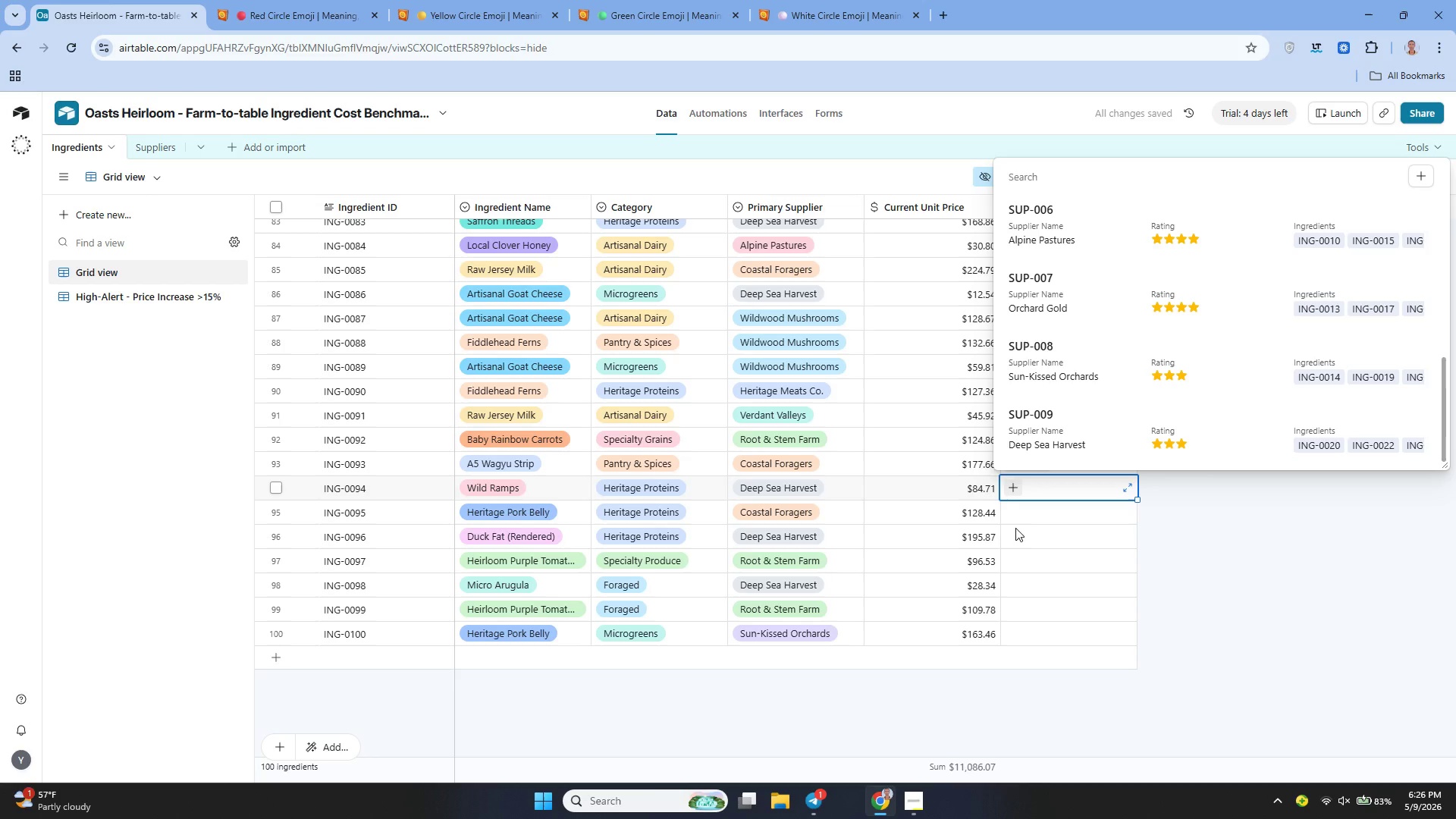 
left_click([1036, 427])
 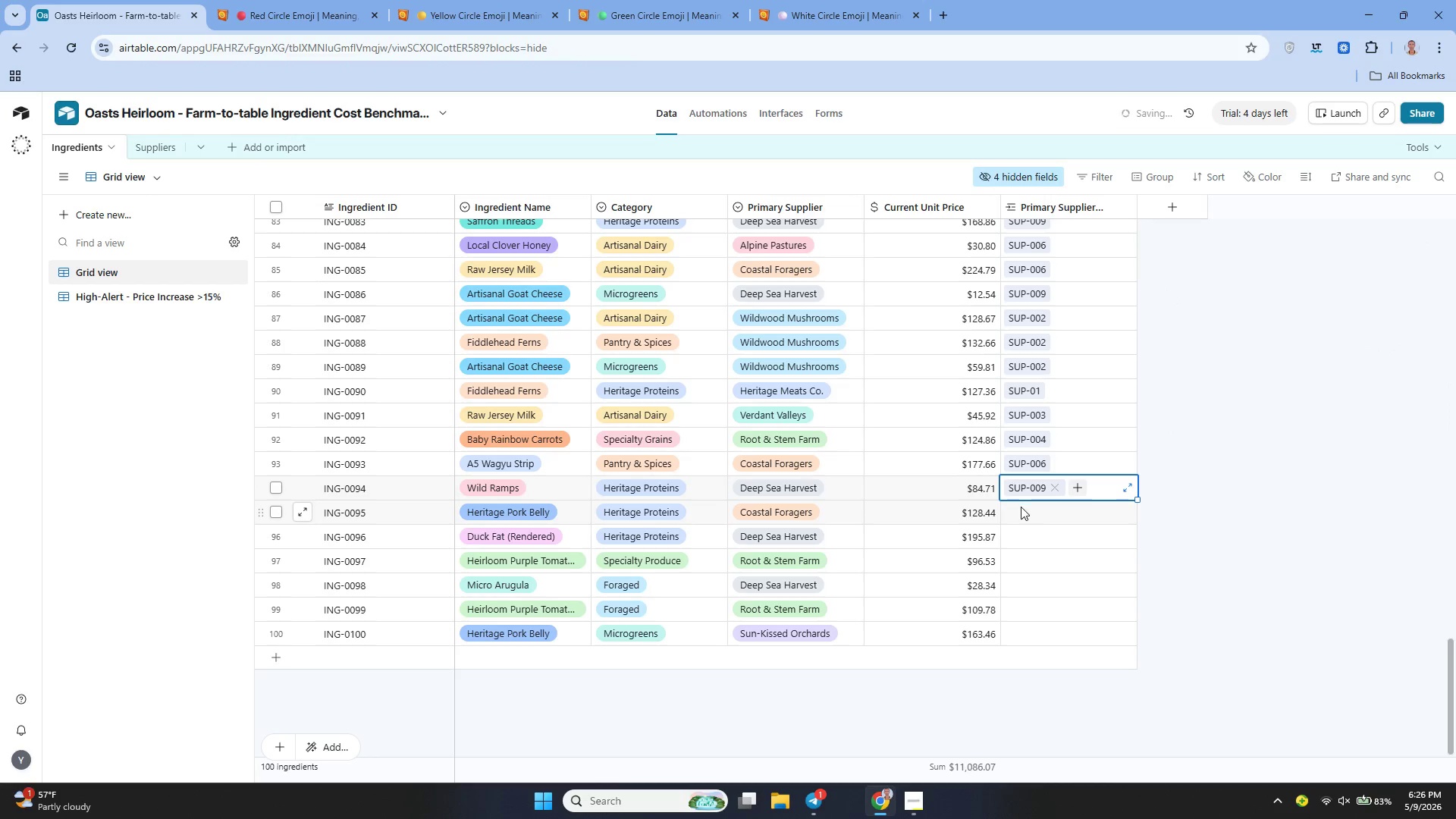 
left_click_drag(start_coordinate=[1018, 507], to_coordinate=[1012, 510])
 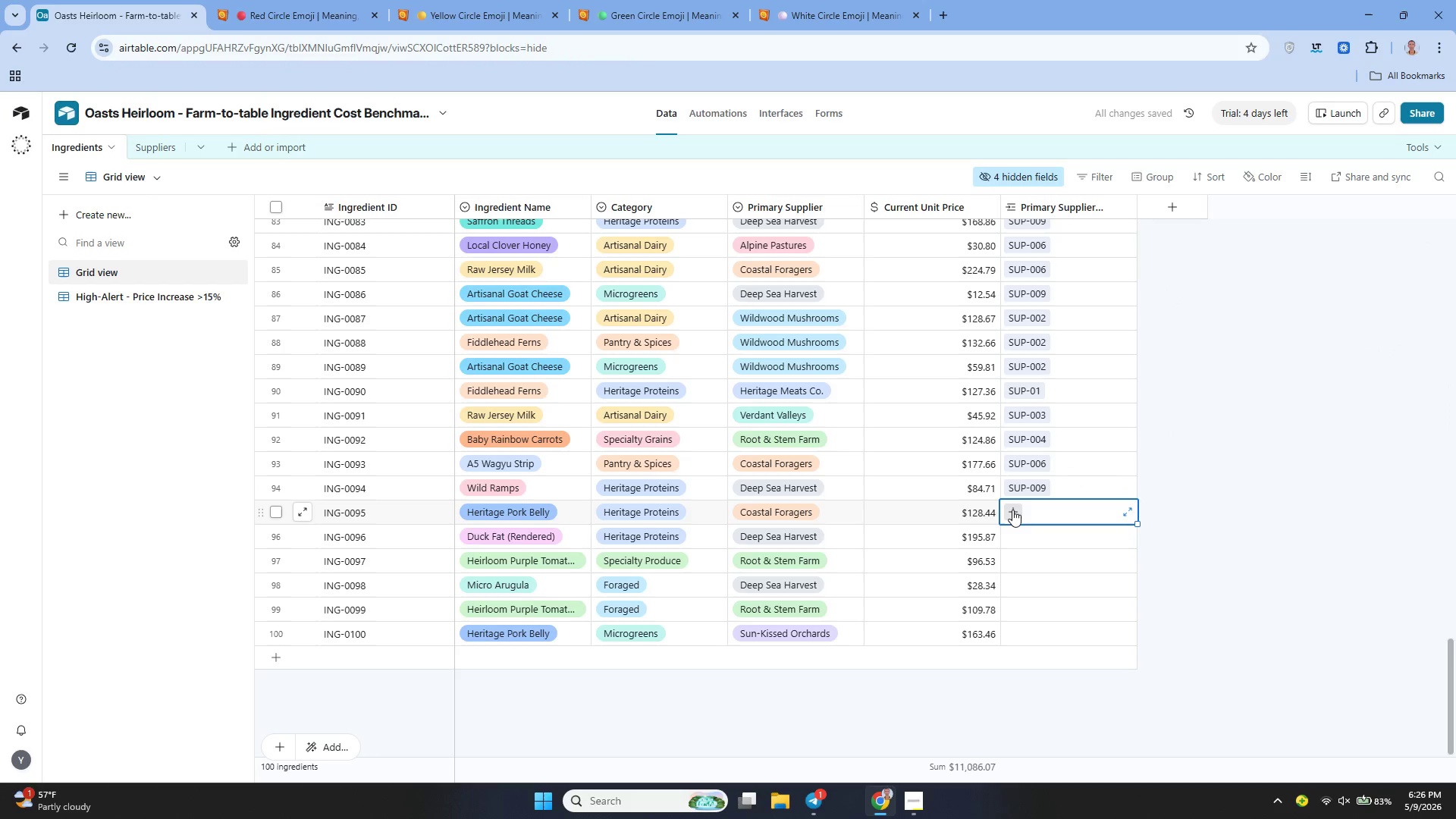 
left_click([1012, 510])
 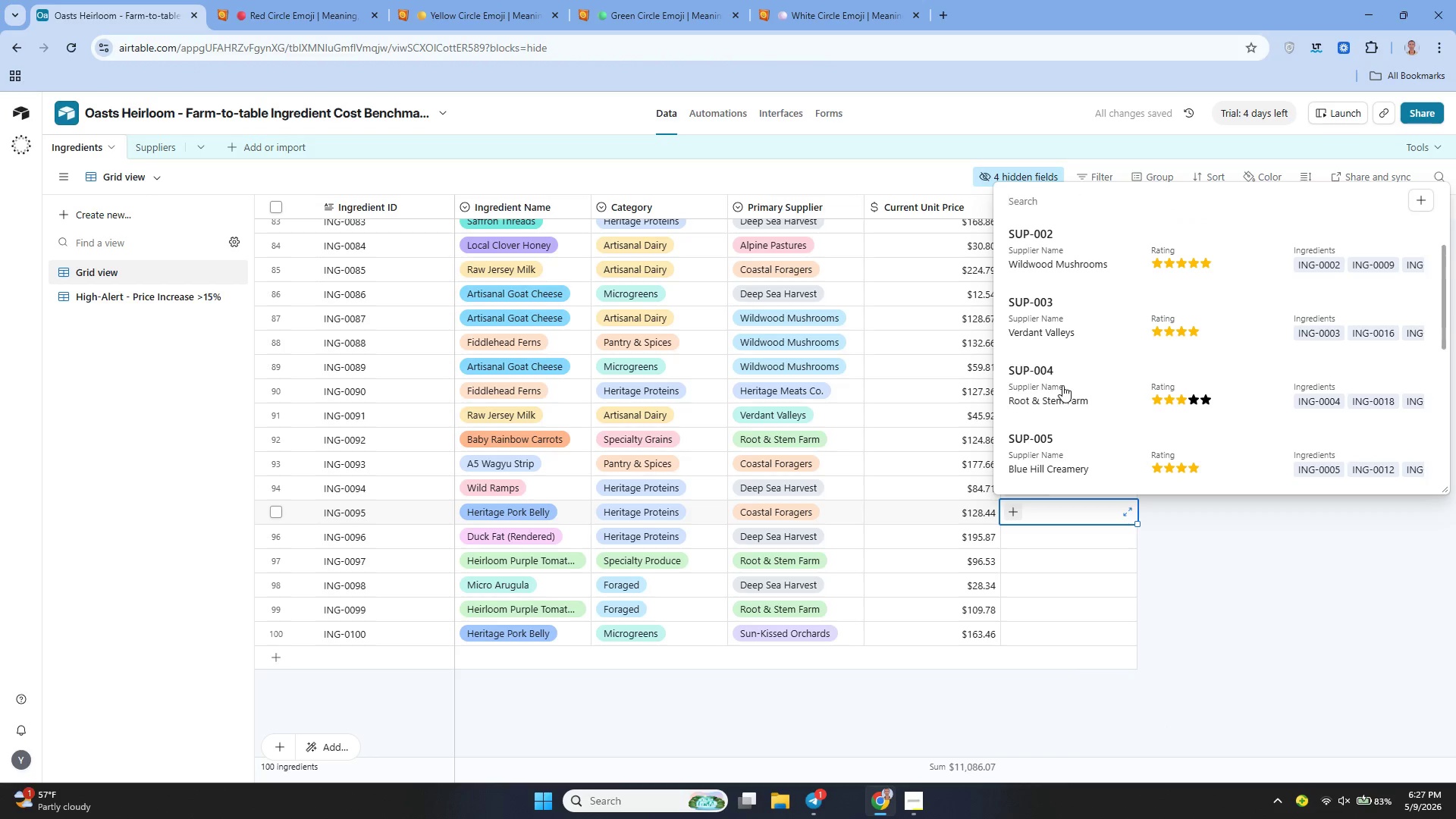 
left_click([1051, 419])
 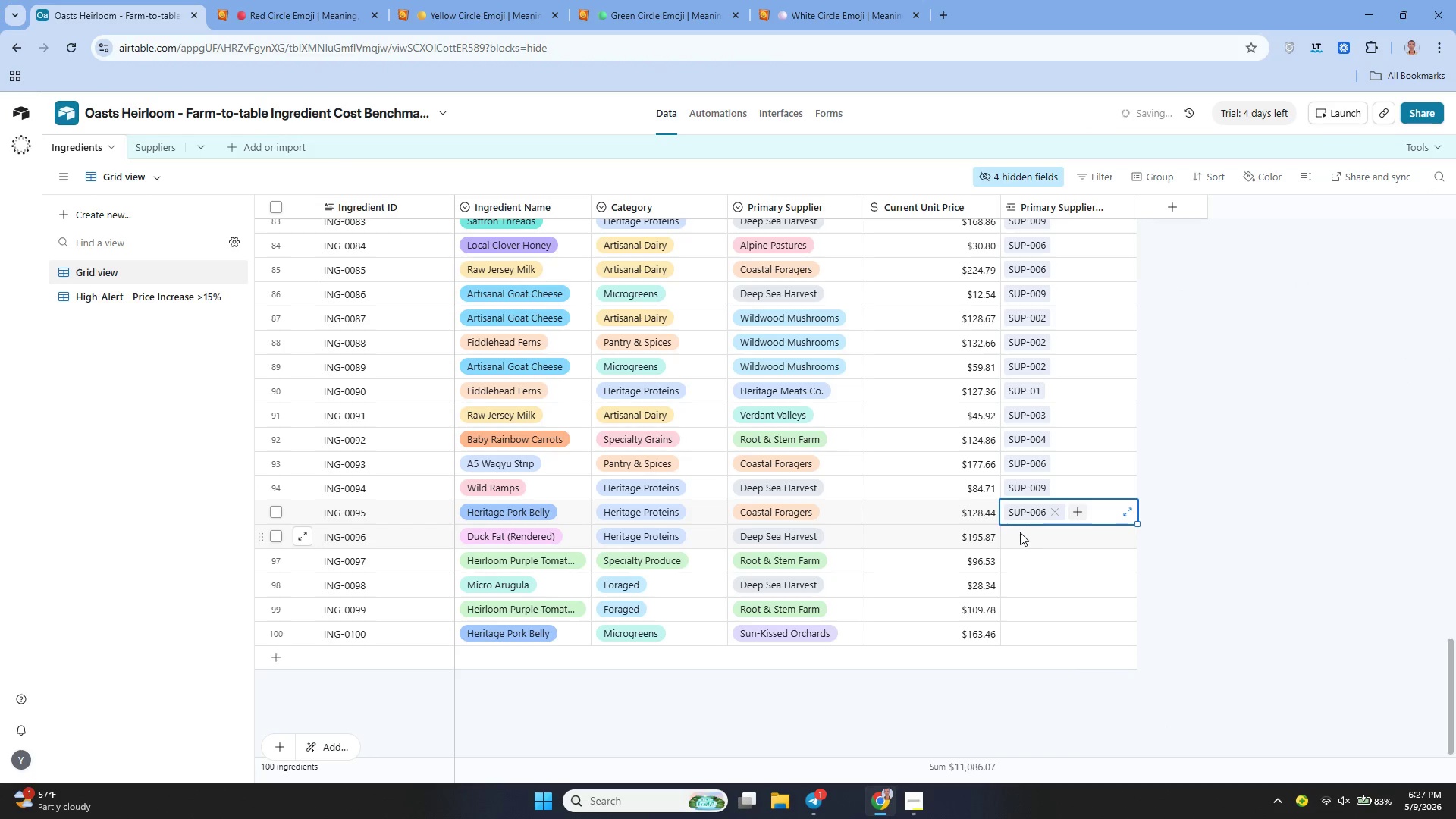 
left_click_drag(start_coordinate=[1020, 532], to_coordinate=[1010, 538])
 